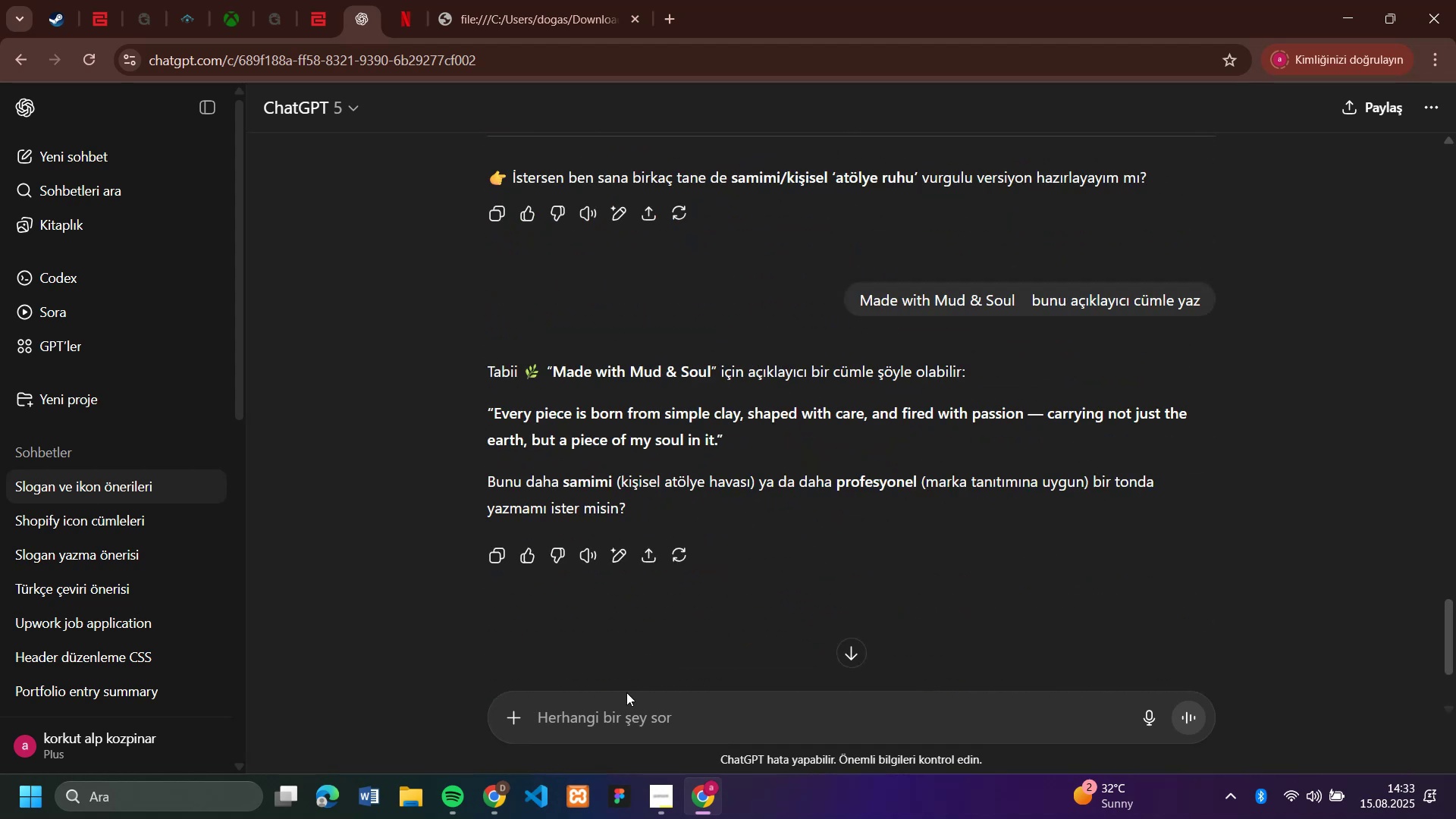 
type(daha kisa)
 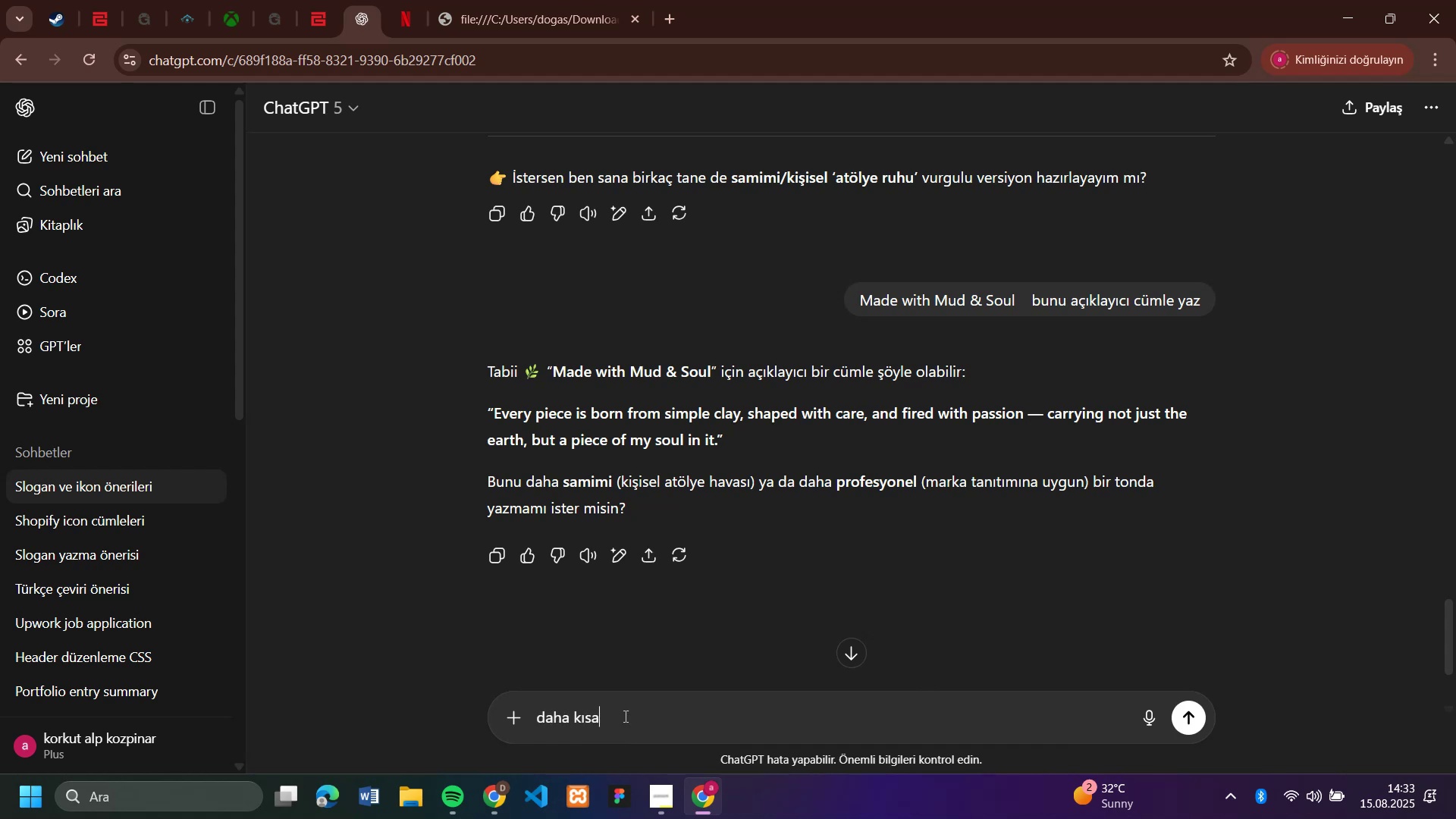 
key(Enter)
 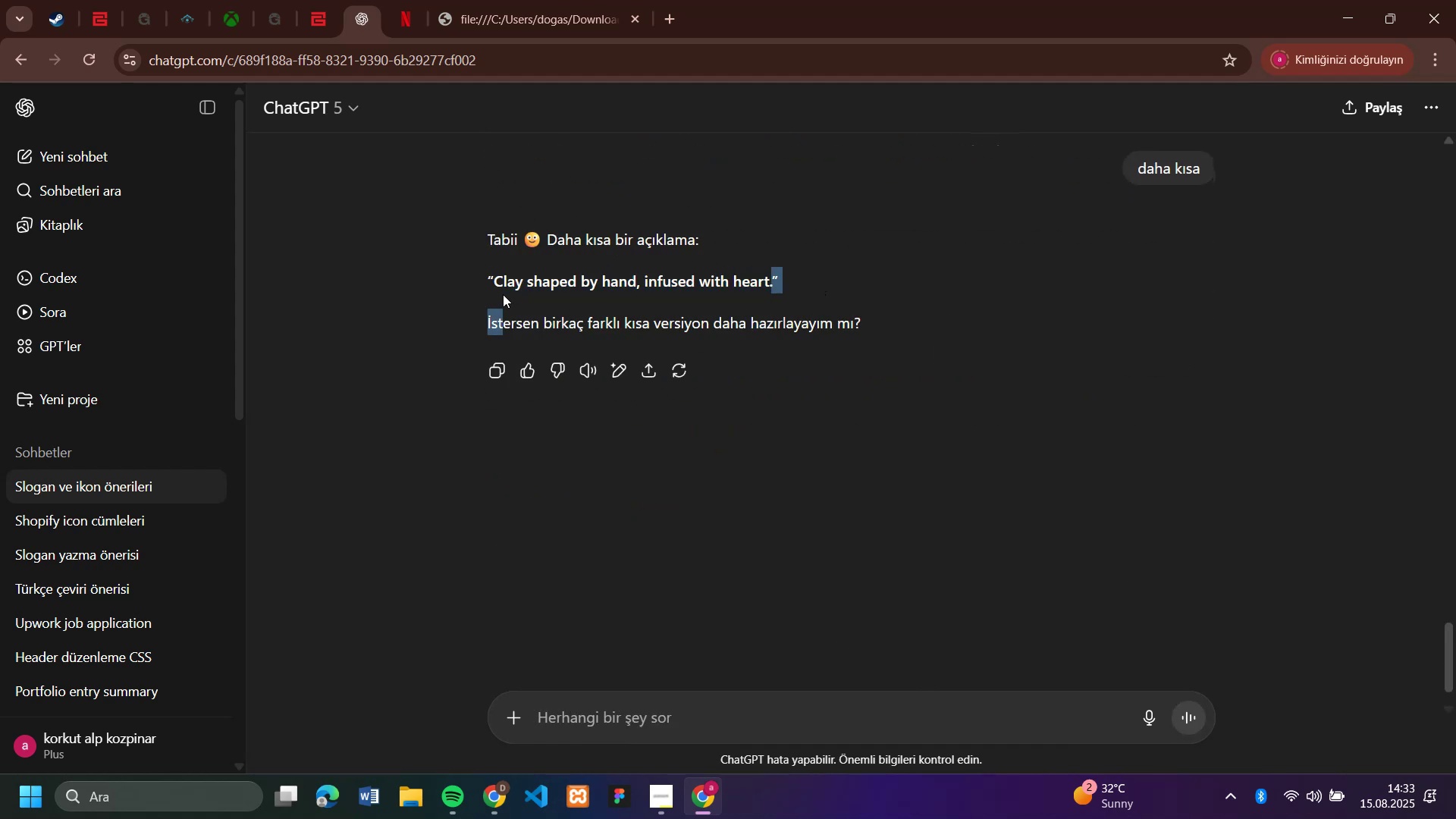 
wait(6.03)
 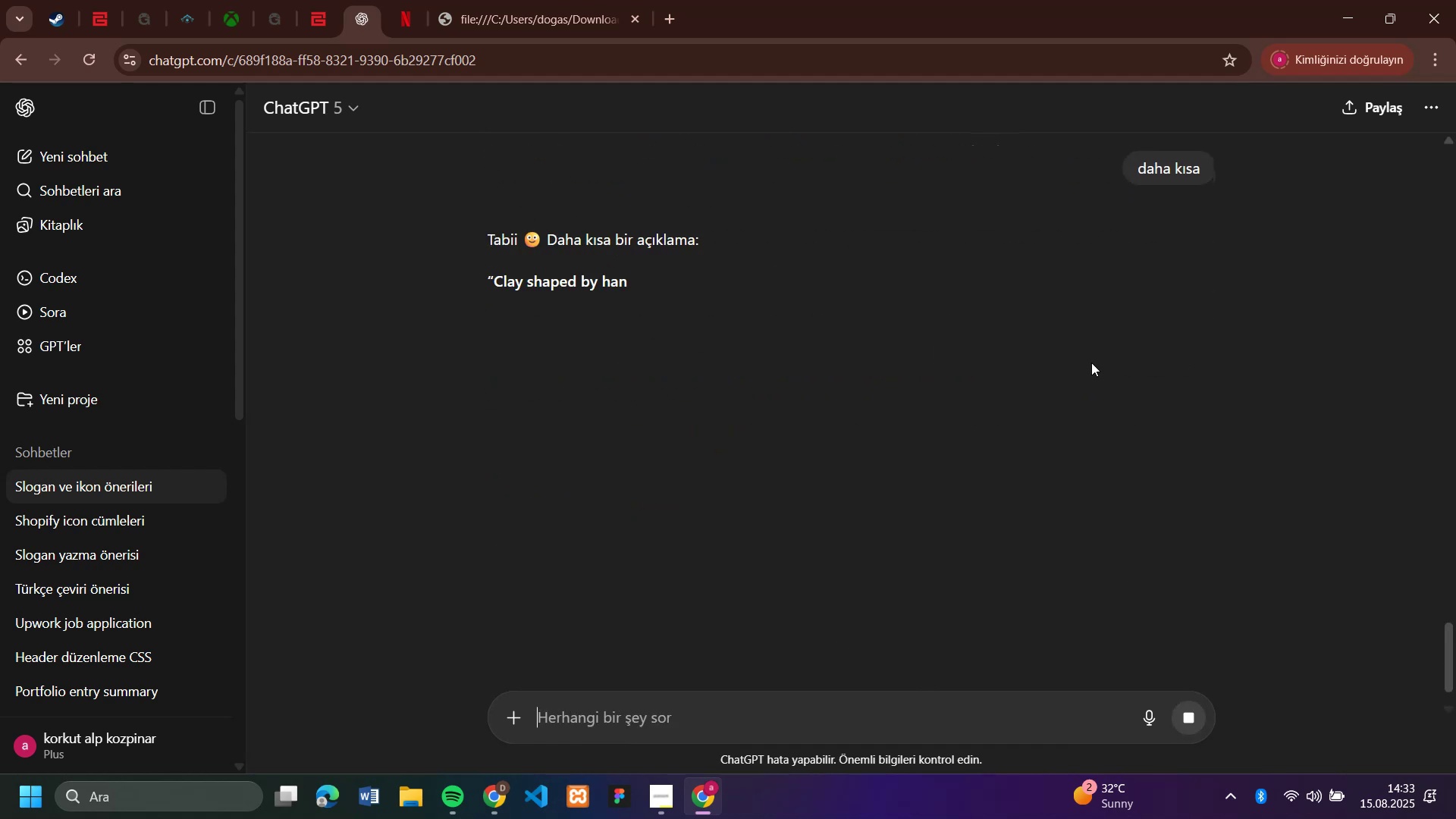 
key(Control+C)
 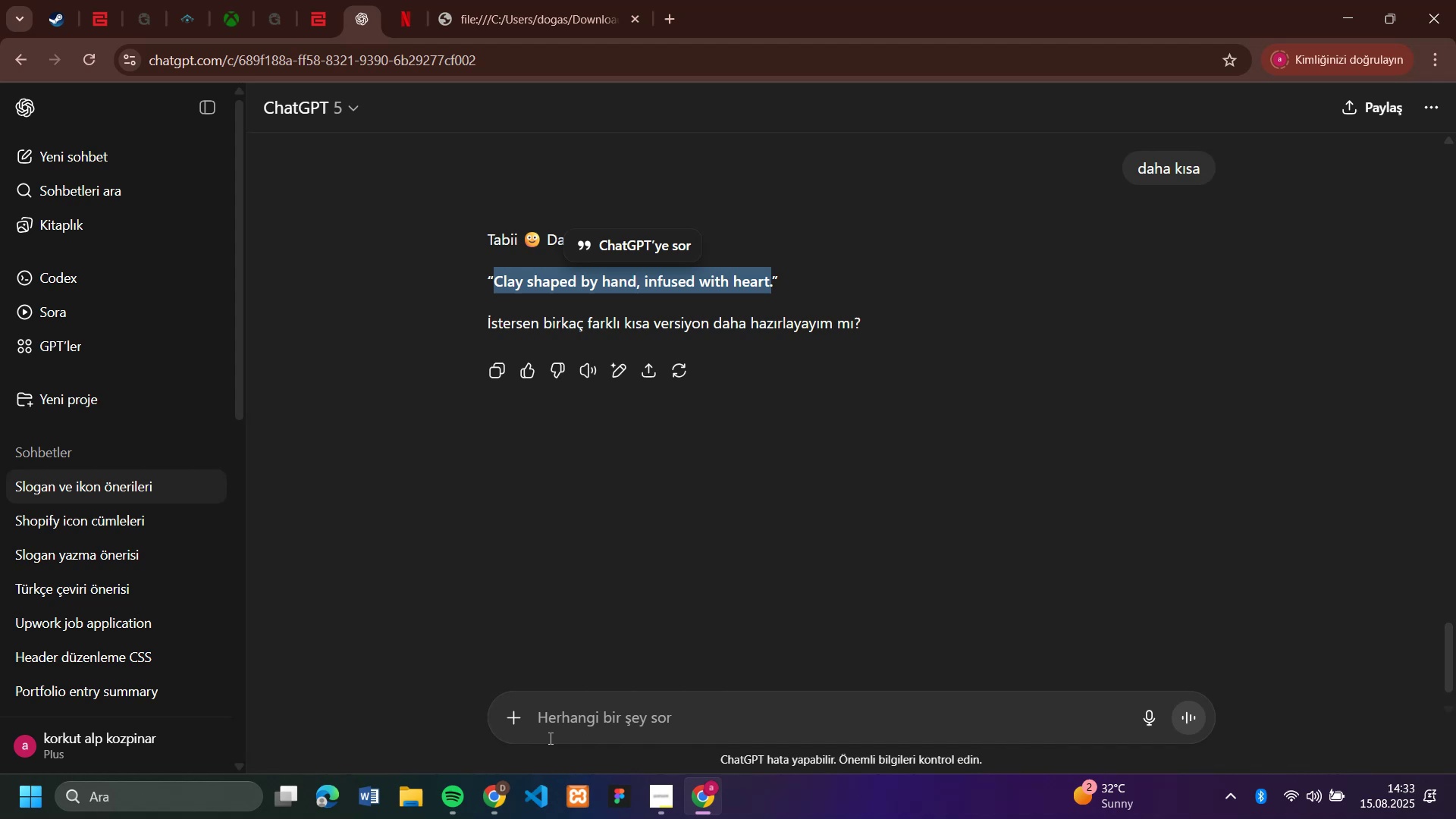 
left_click([494, 803])
 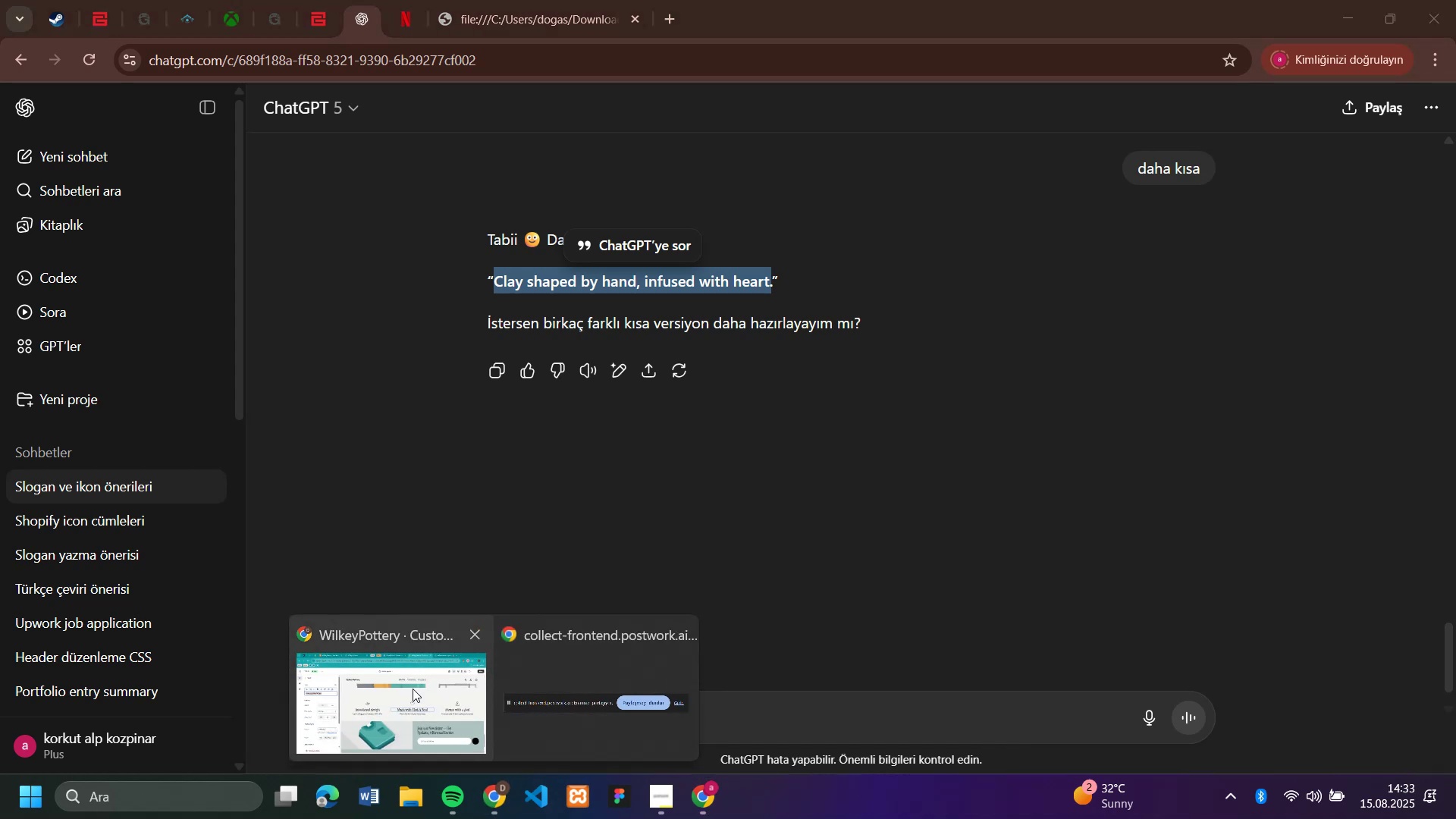 
left_click([403, 710])
 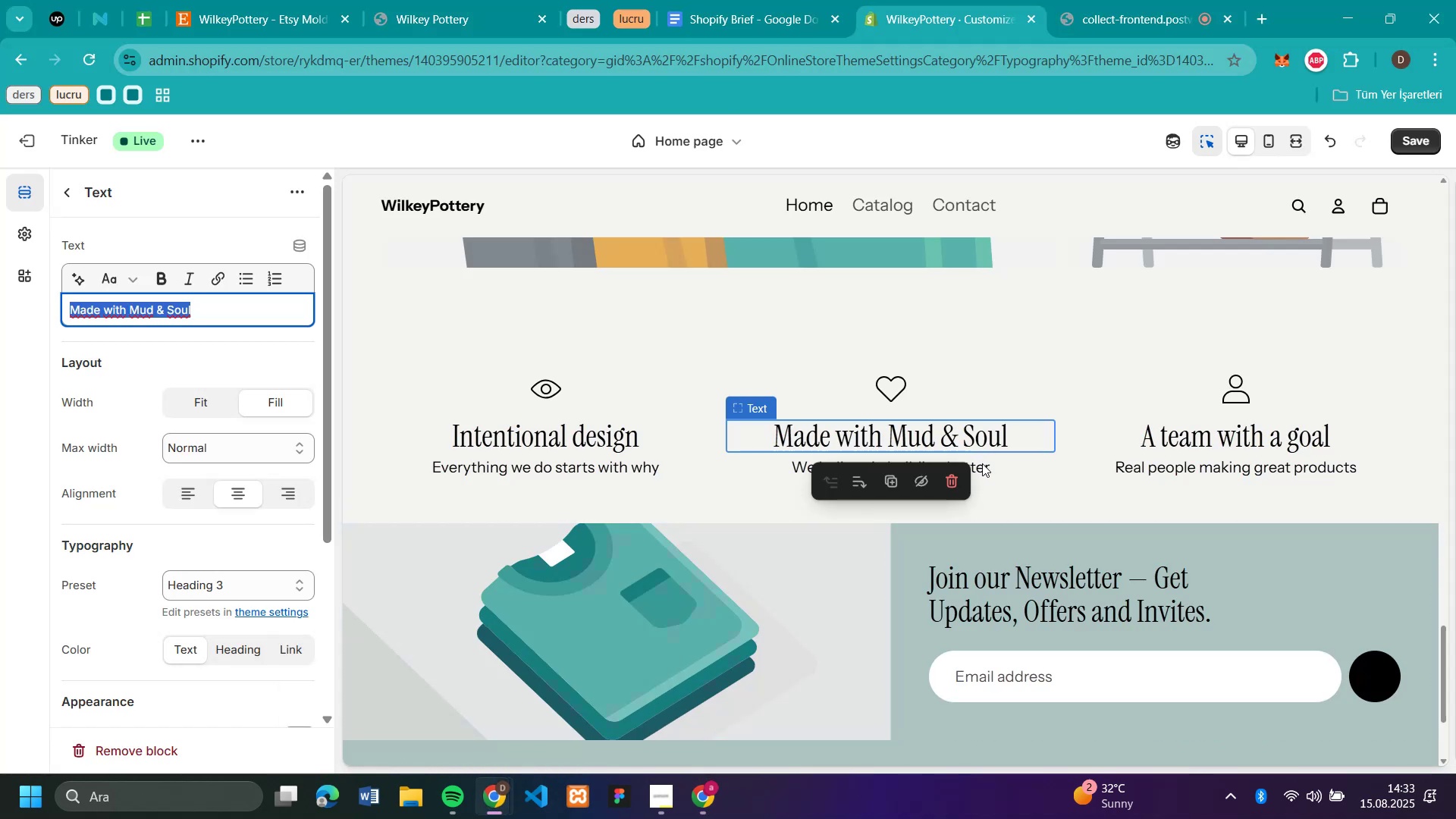 
left_click([982, 467])
 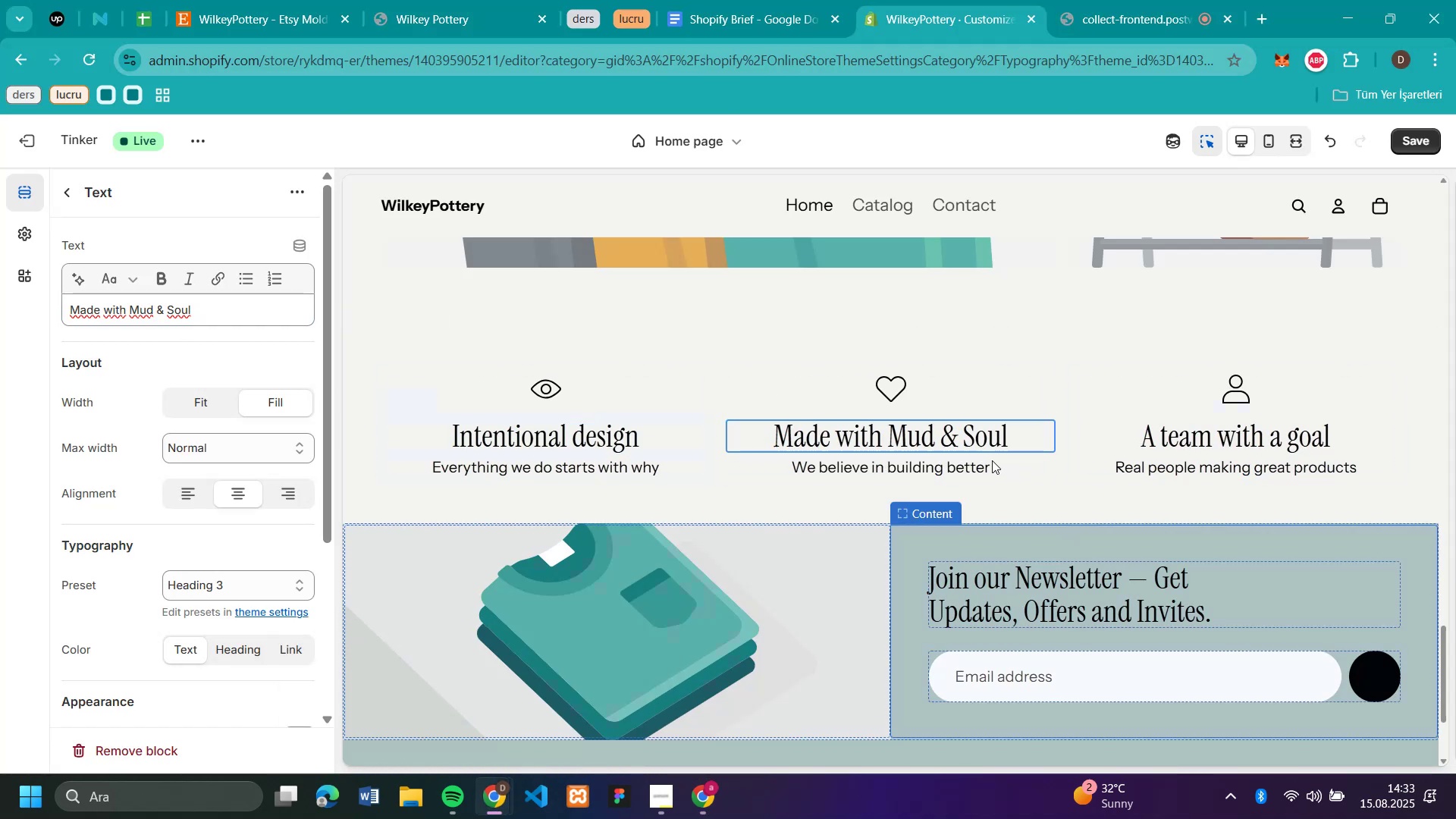 
left_click([980, 472])
 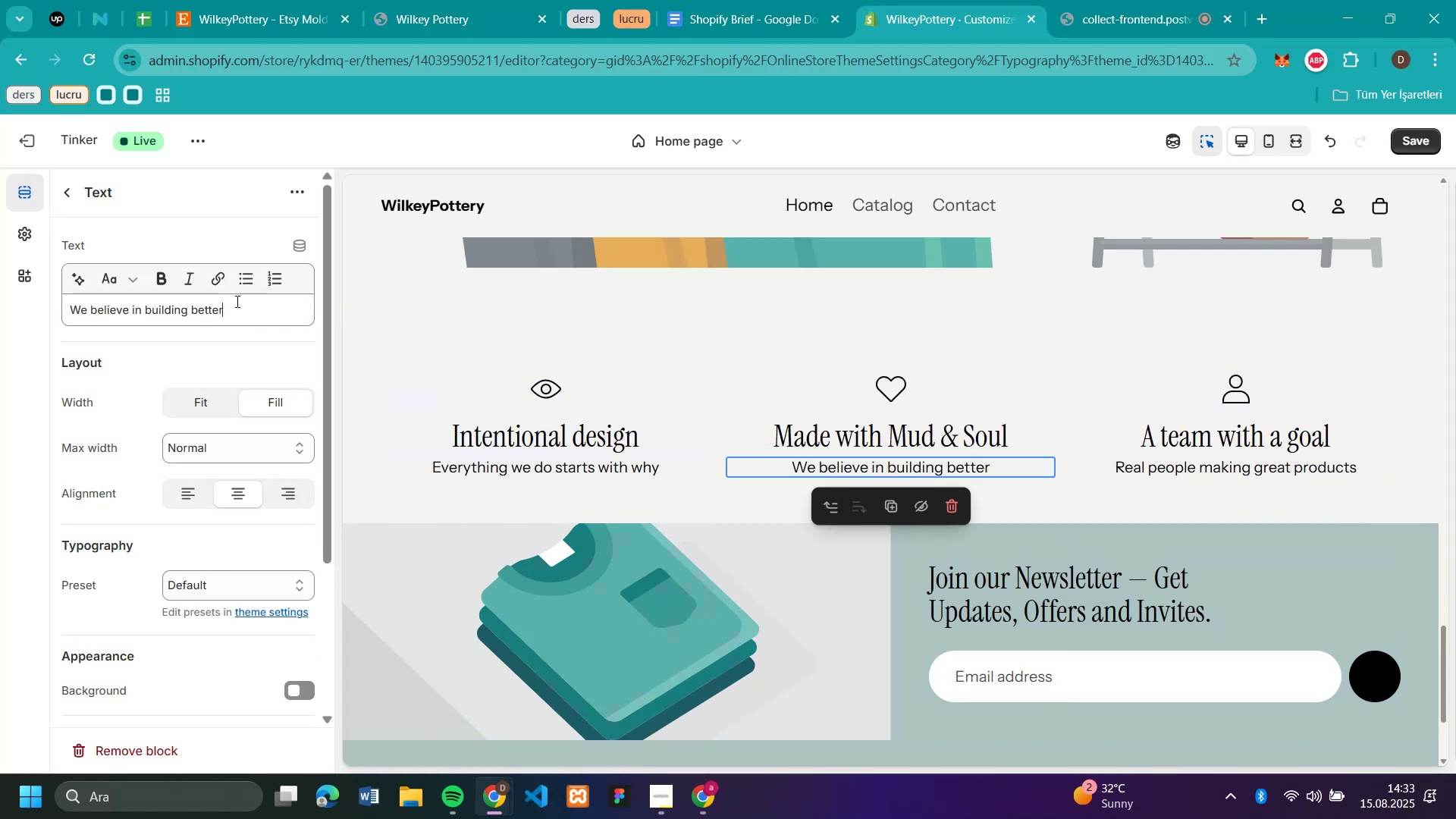 
key(Control+V)
 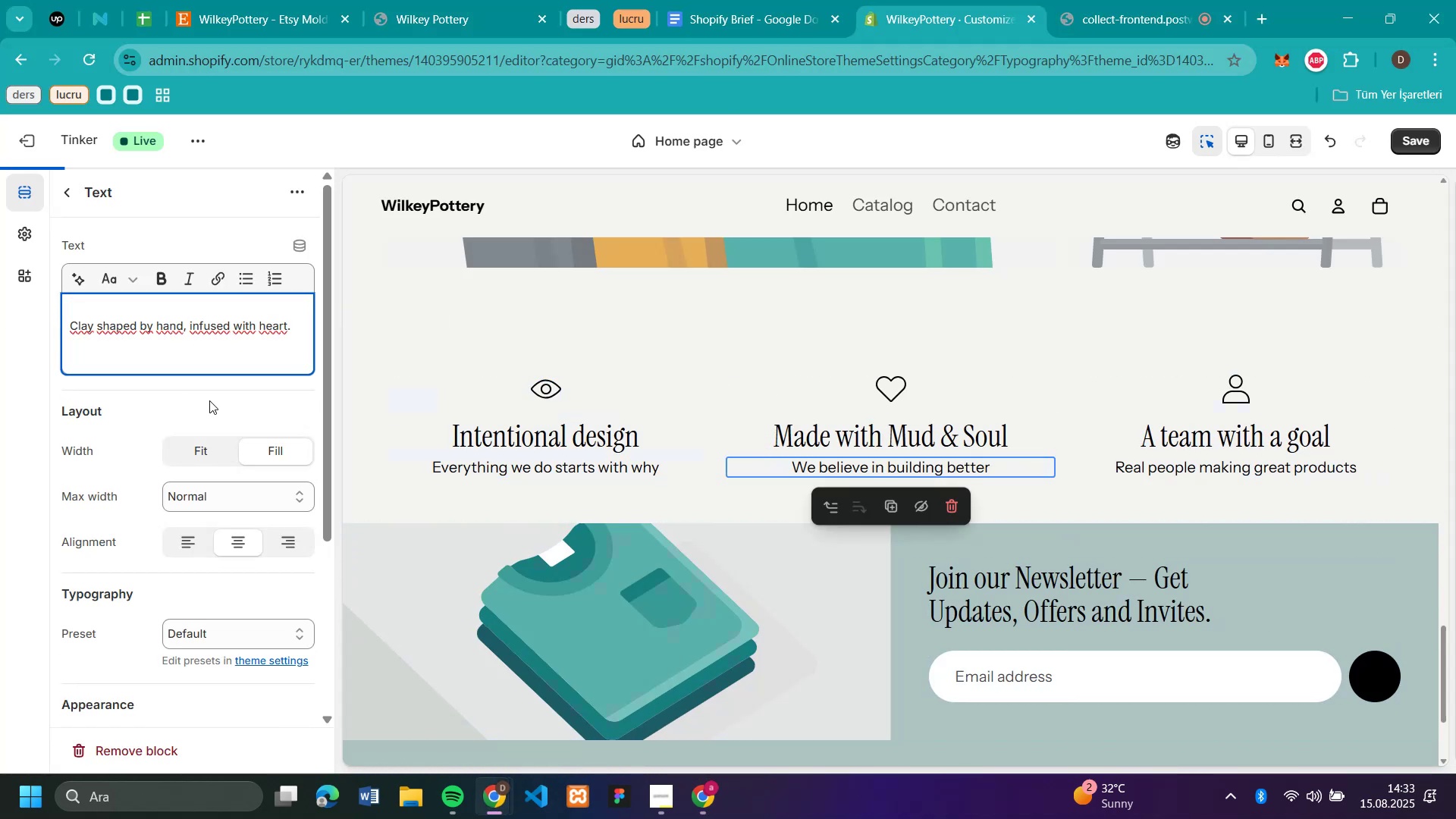 
key(Backspace)
 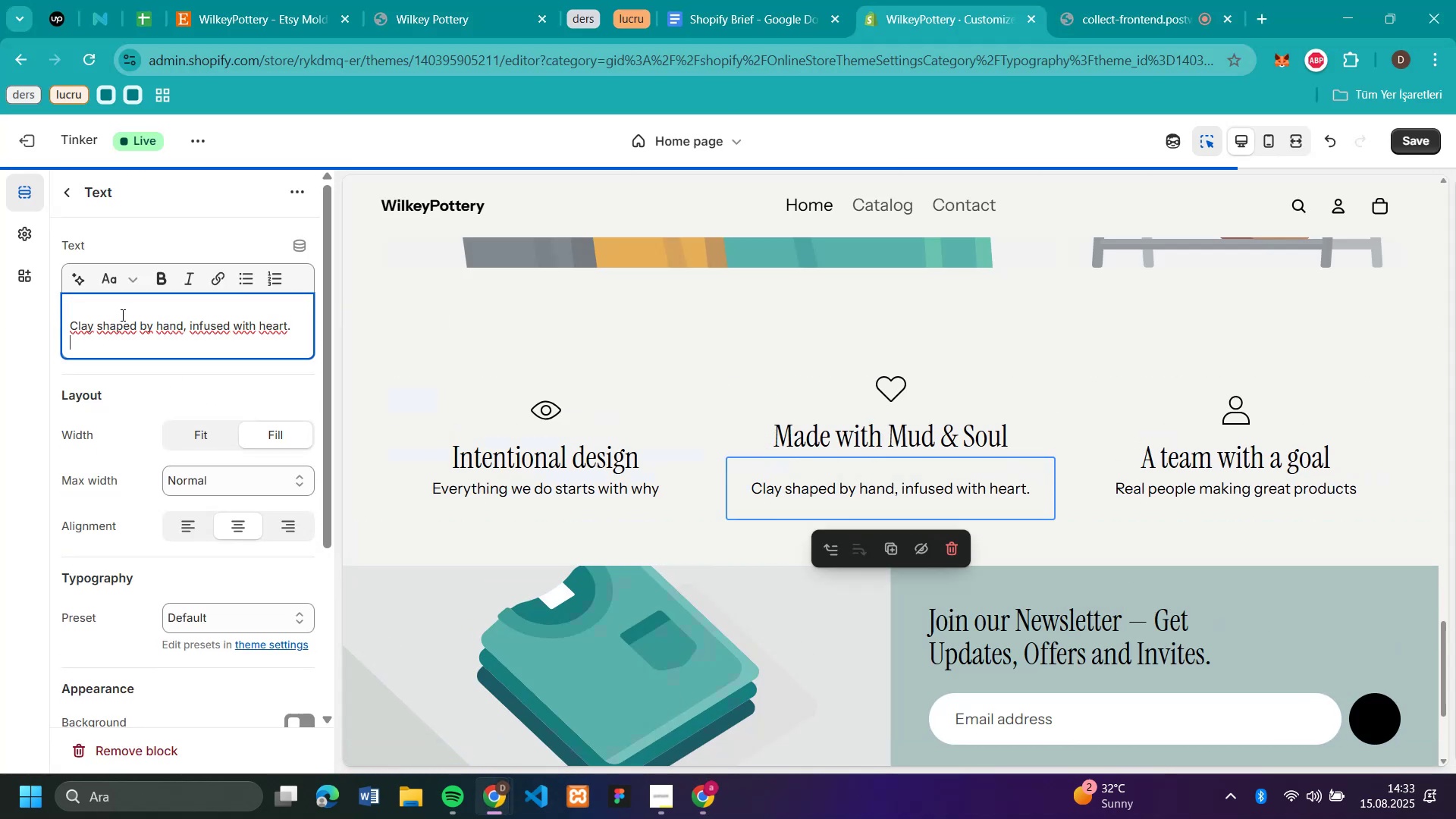 
key(Backspace)
 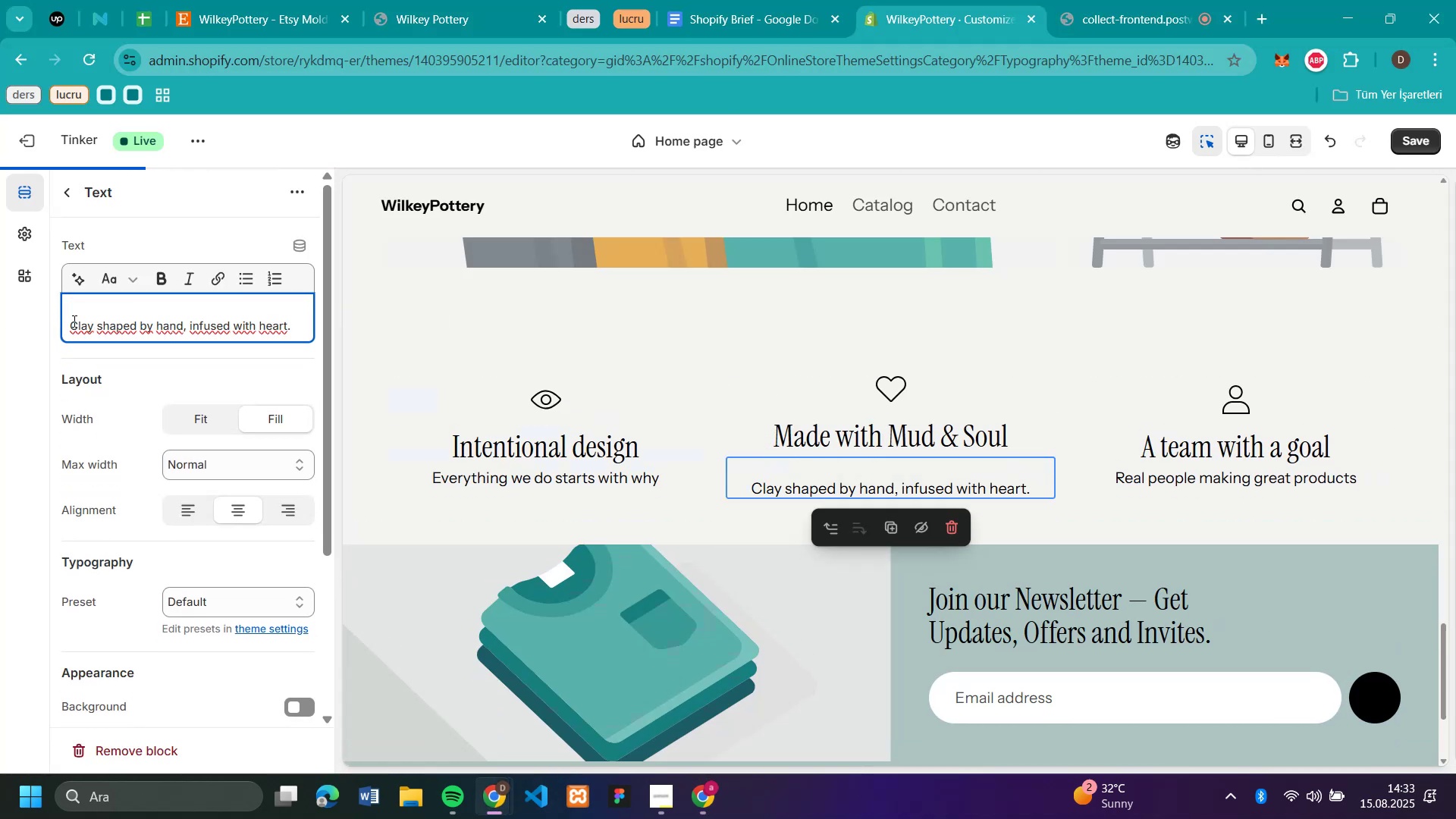 
left_click([73, 321])
 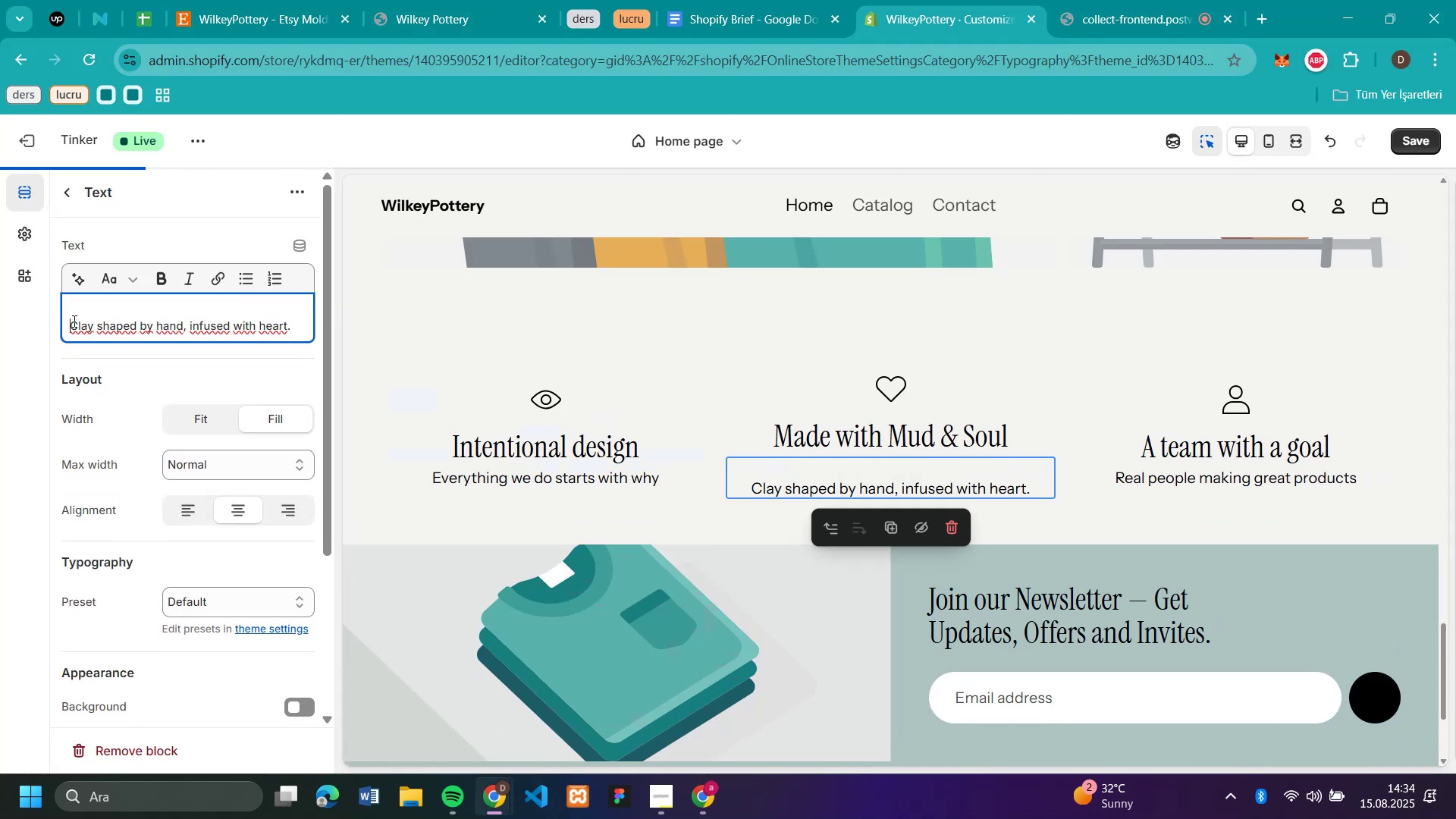 
key(Backspace)
 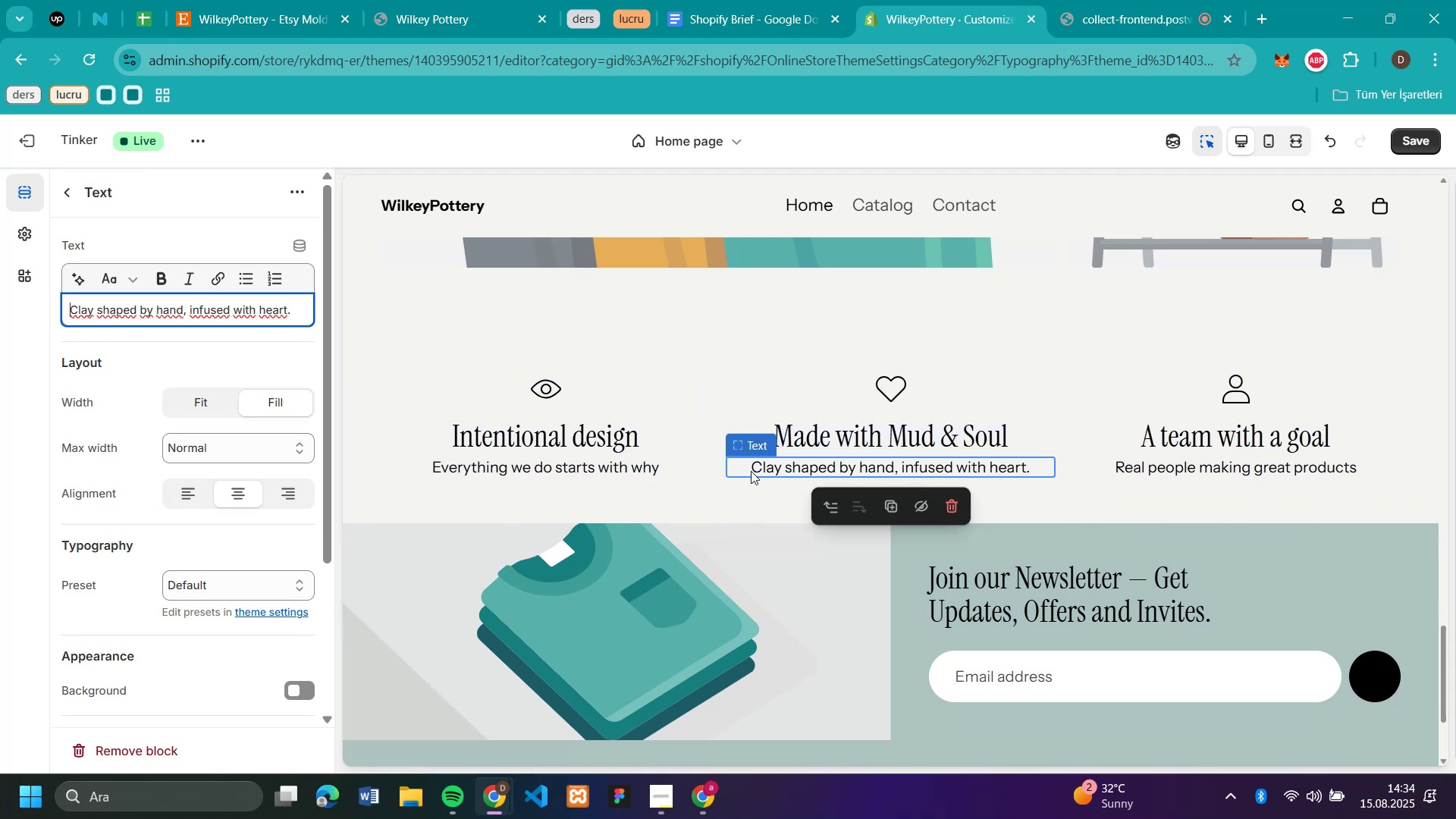 
key(Enter)
 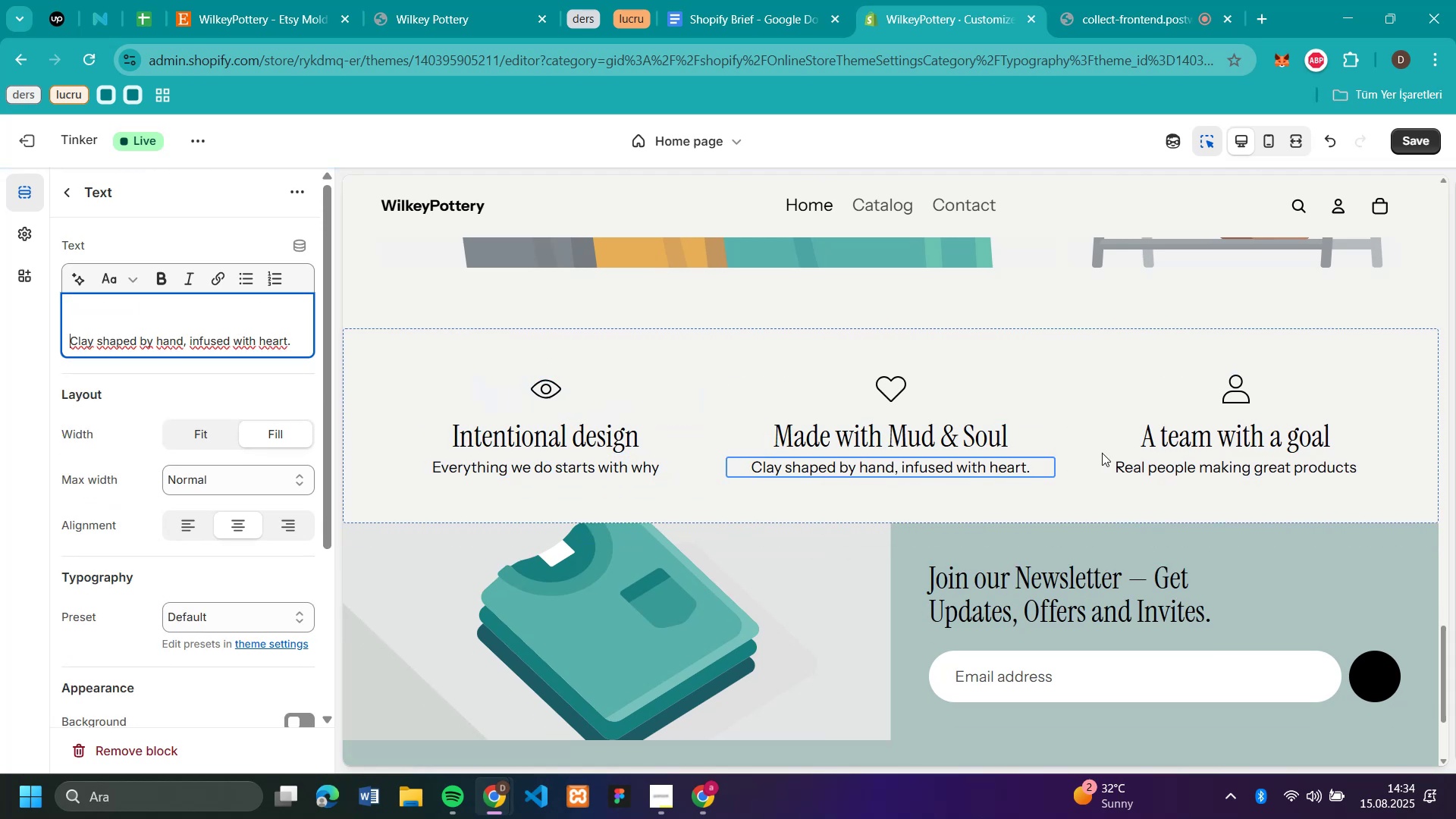 
key(Enter)
 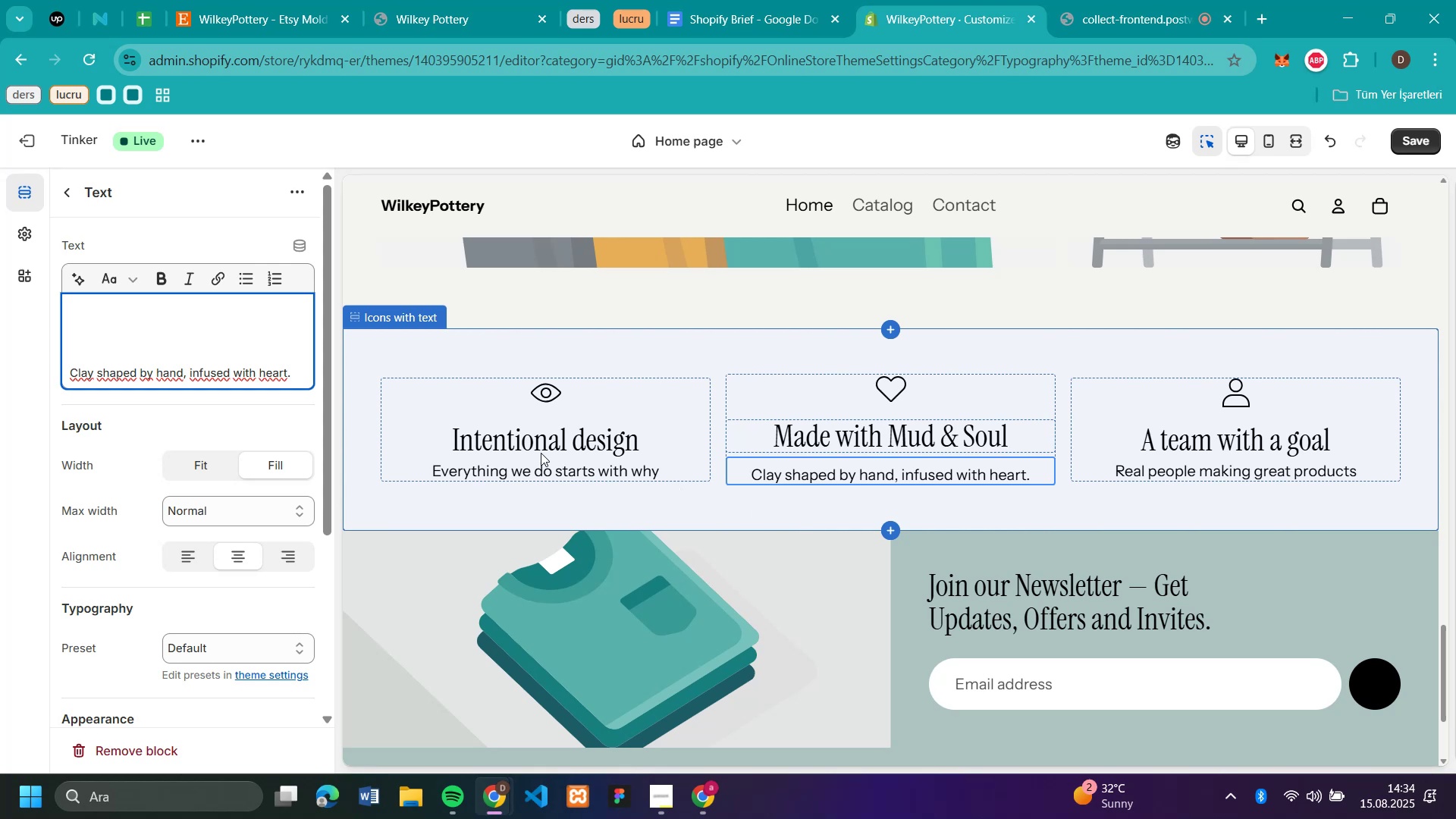 
wait(5.63)
 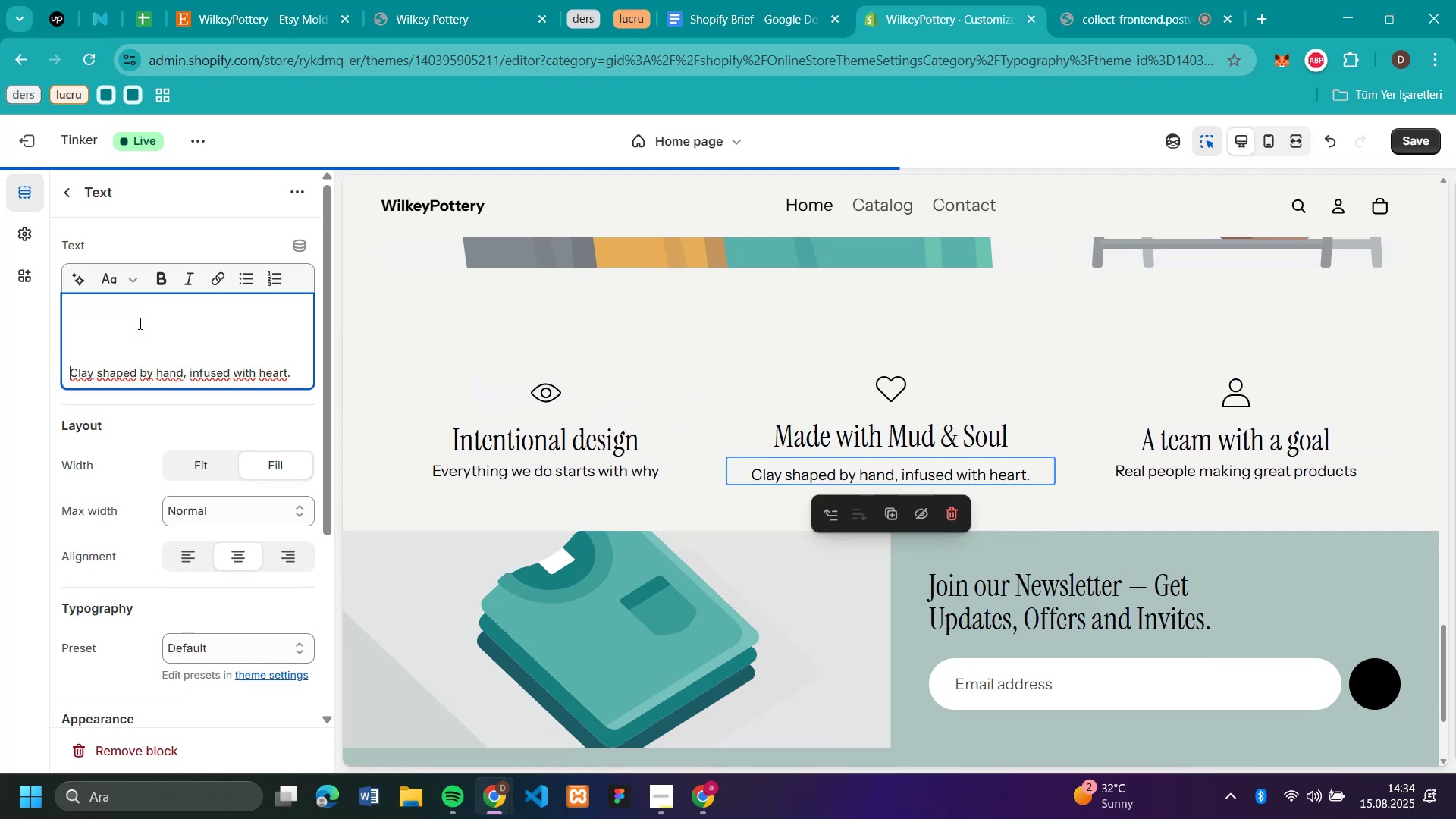 
left_click([616, 429])
 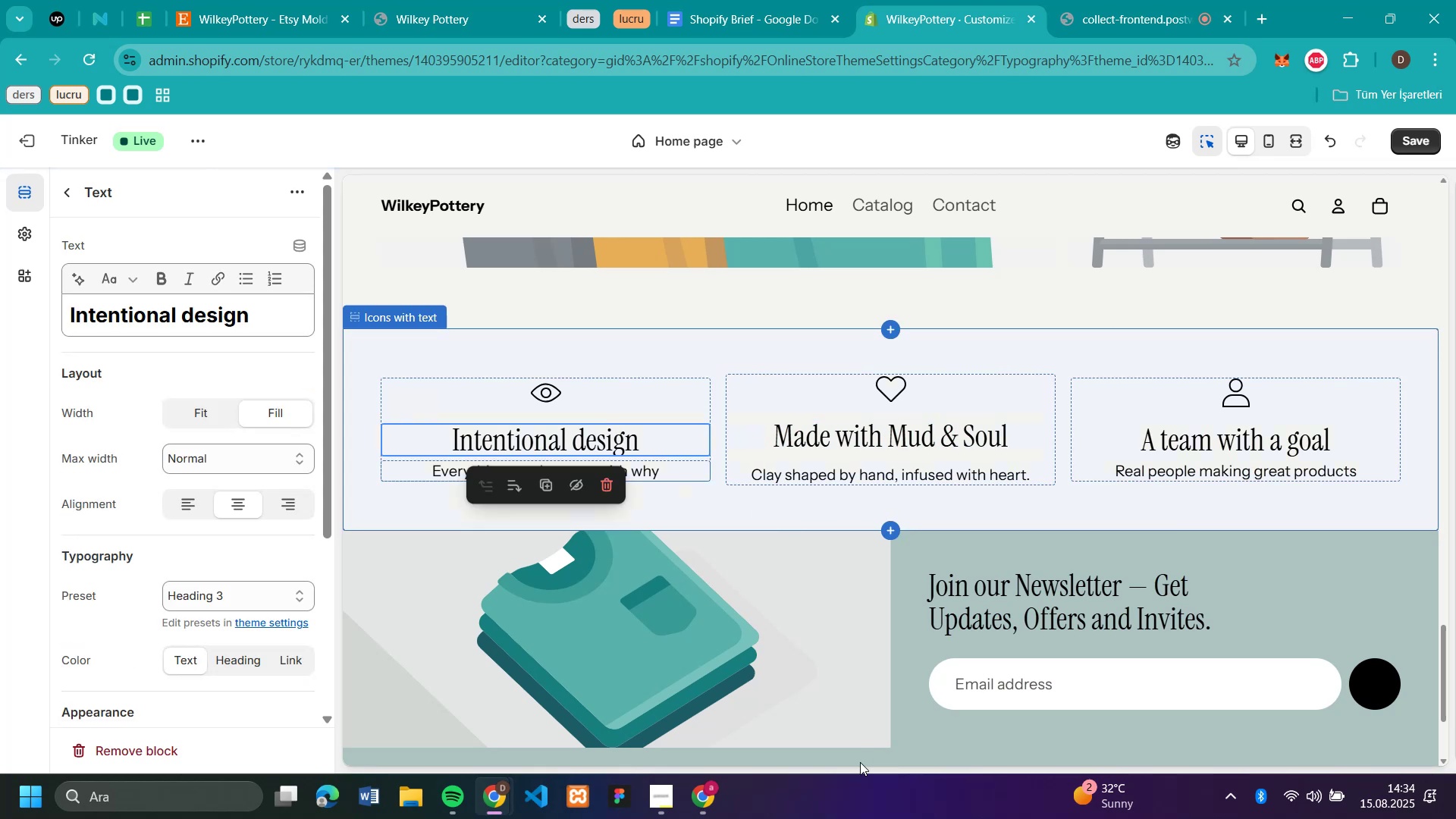 
left_click([708, 793])
 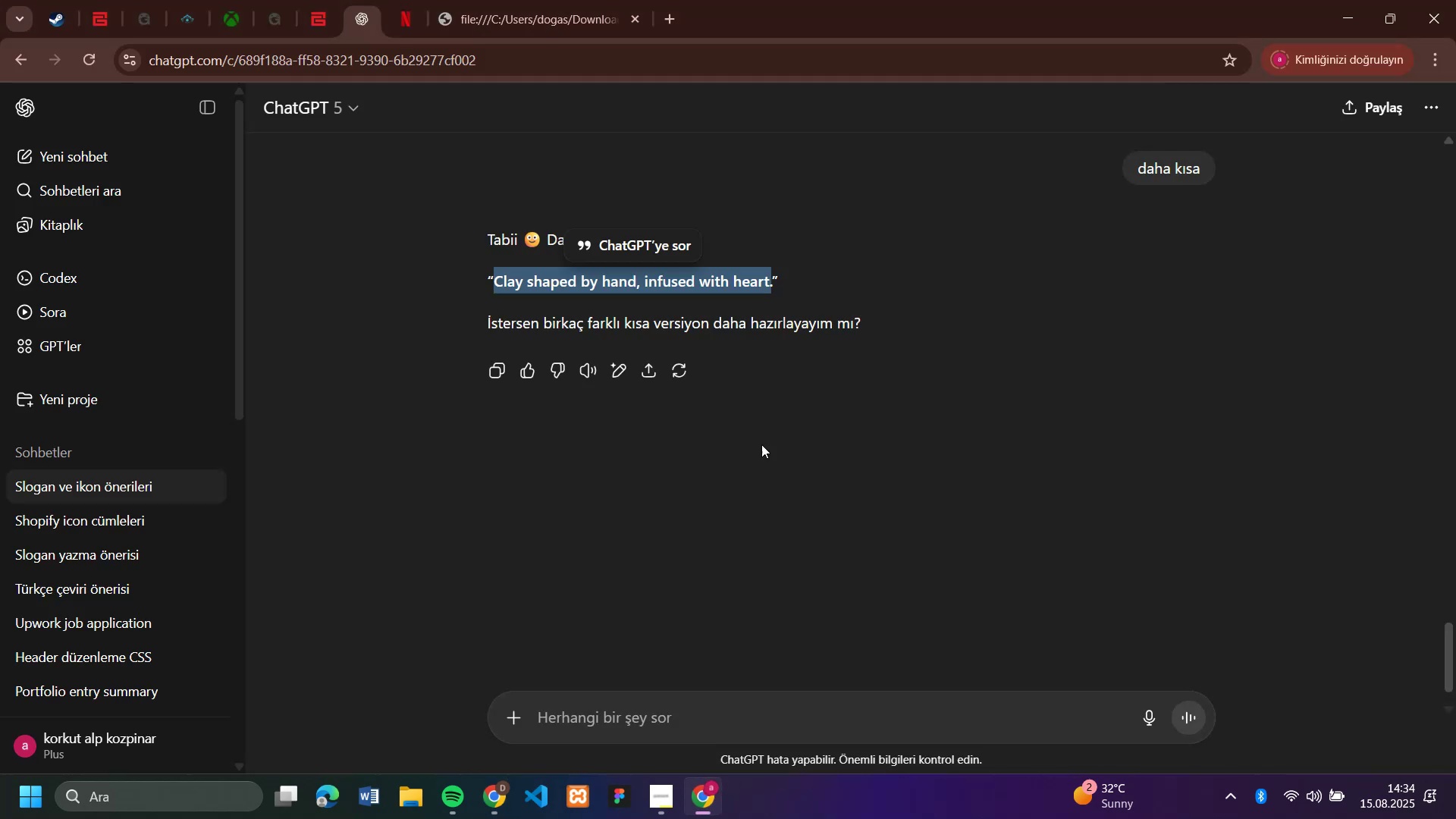 
scroll: coordinate [757, 403], scroll_direction: up, amount: 31.0
 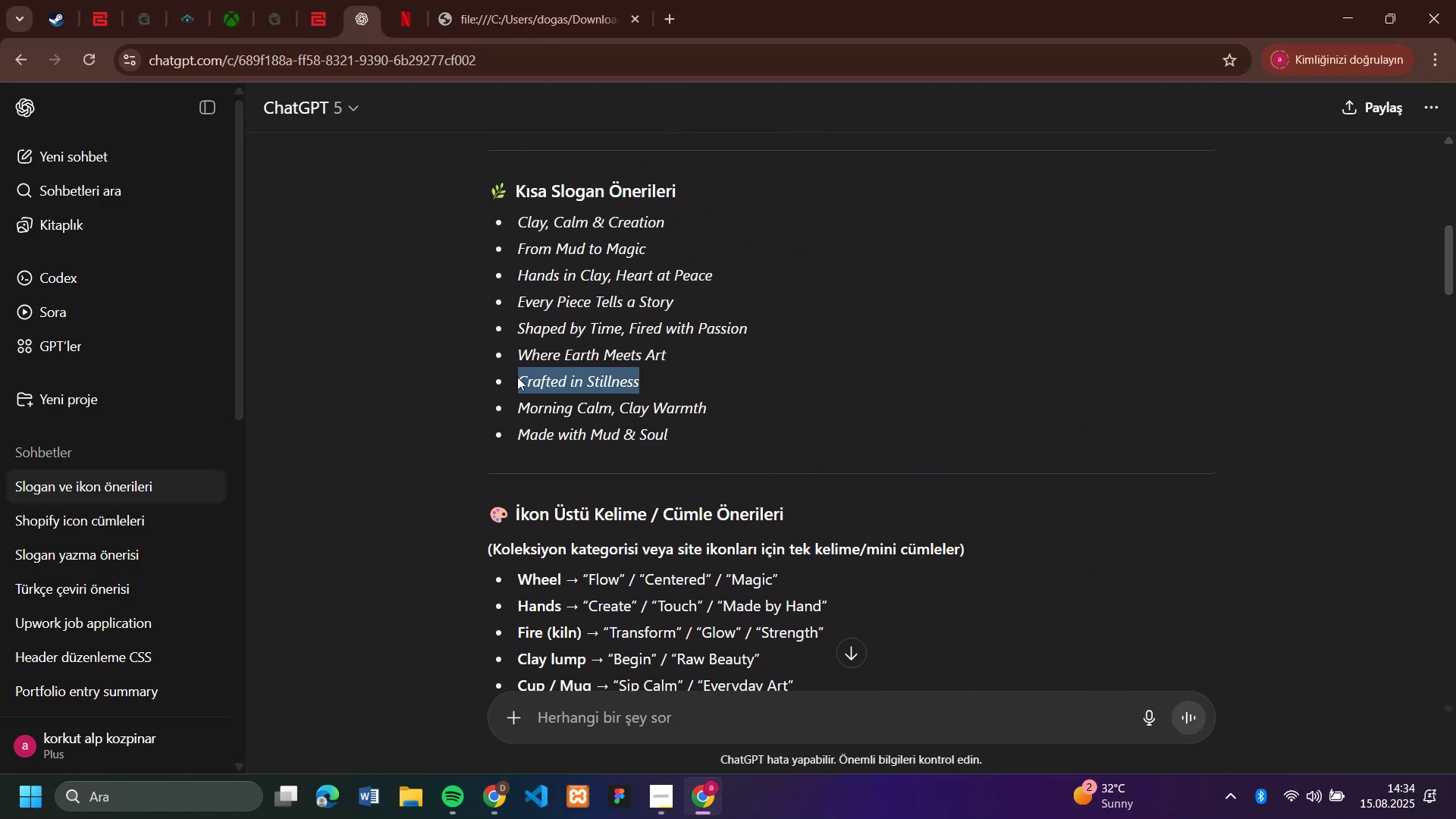 
key(Control+C)
 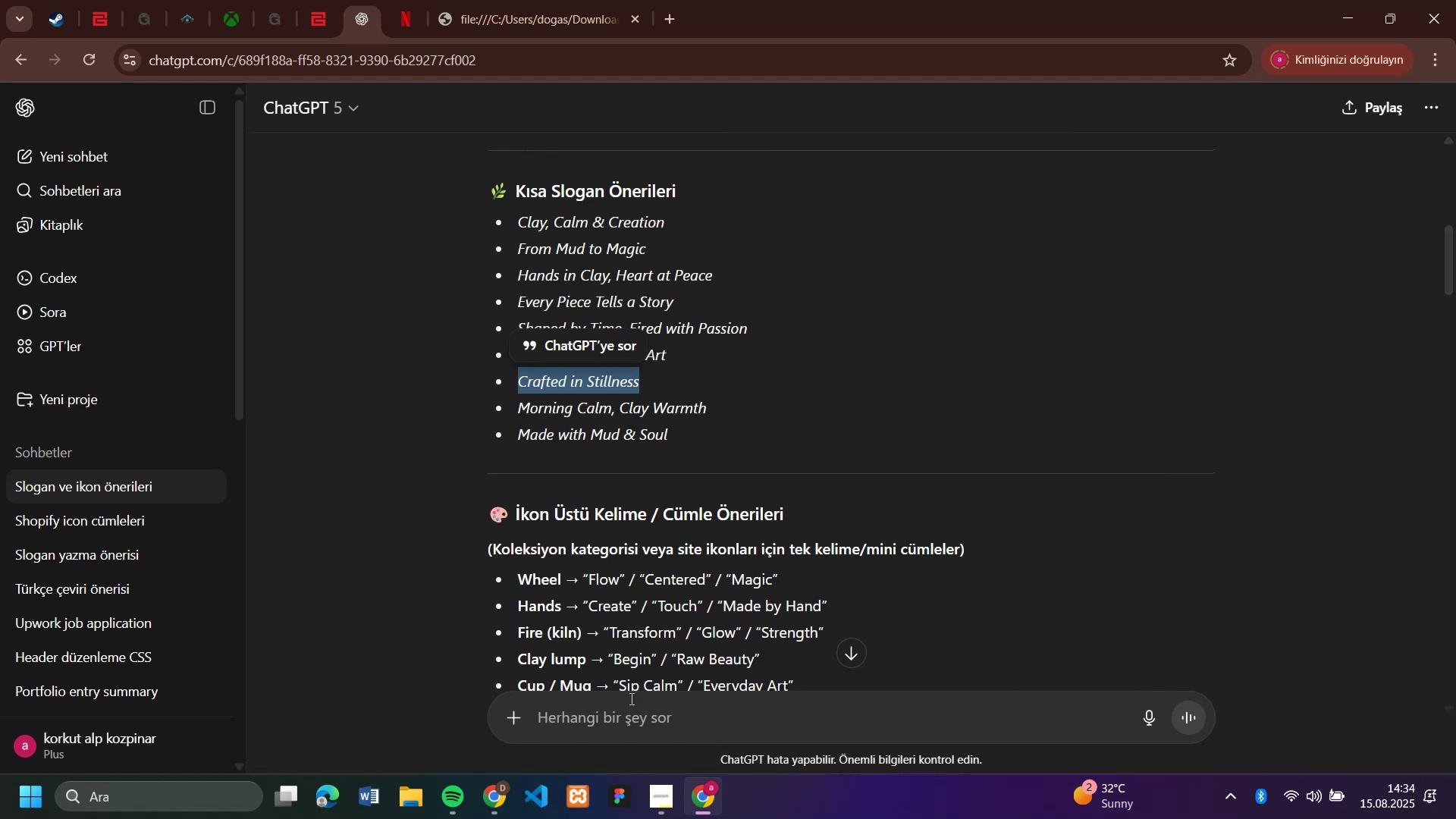 
left_click([628, 712])
 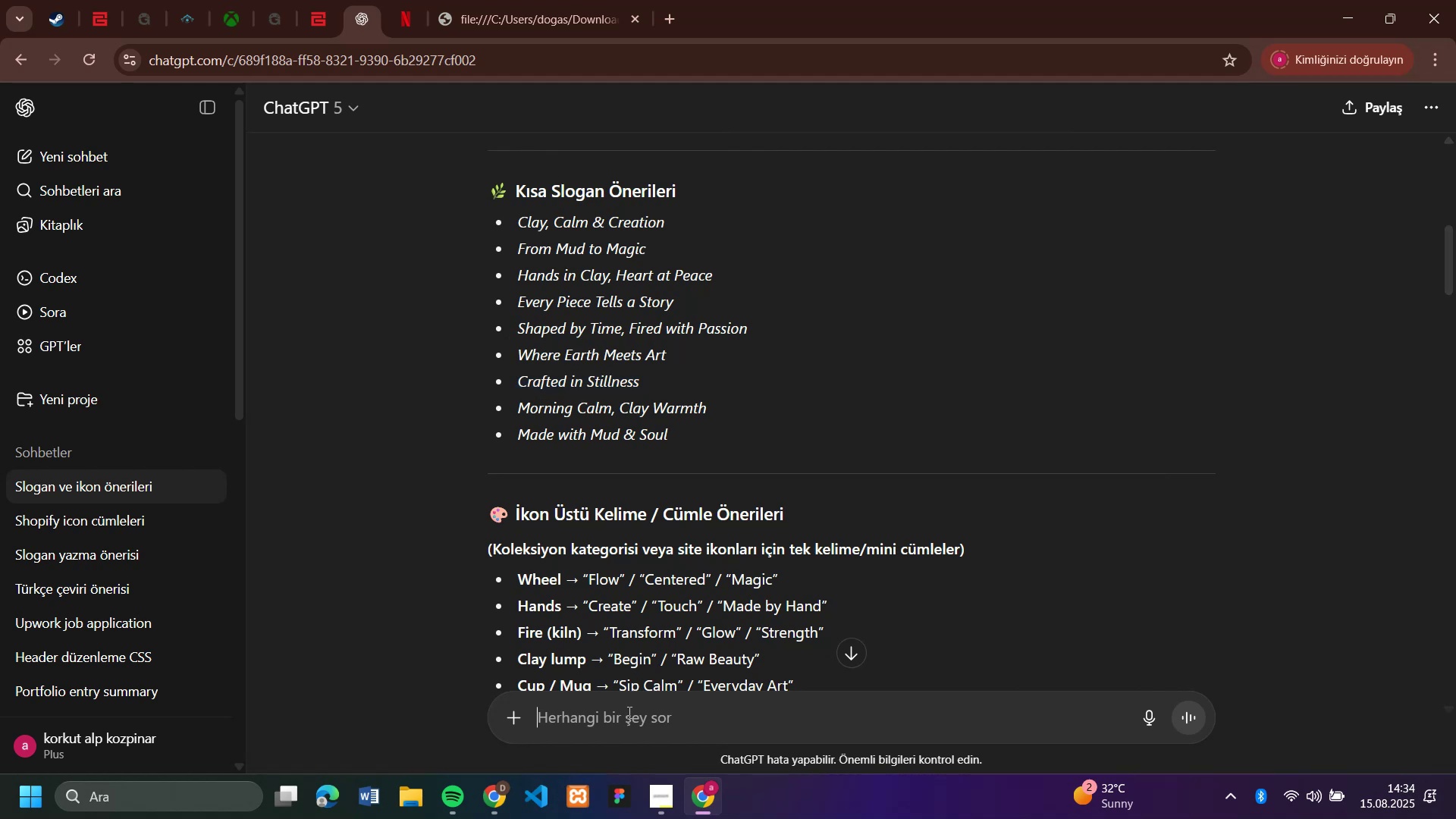 
key(Control+V)
 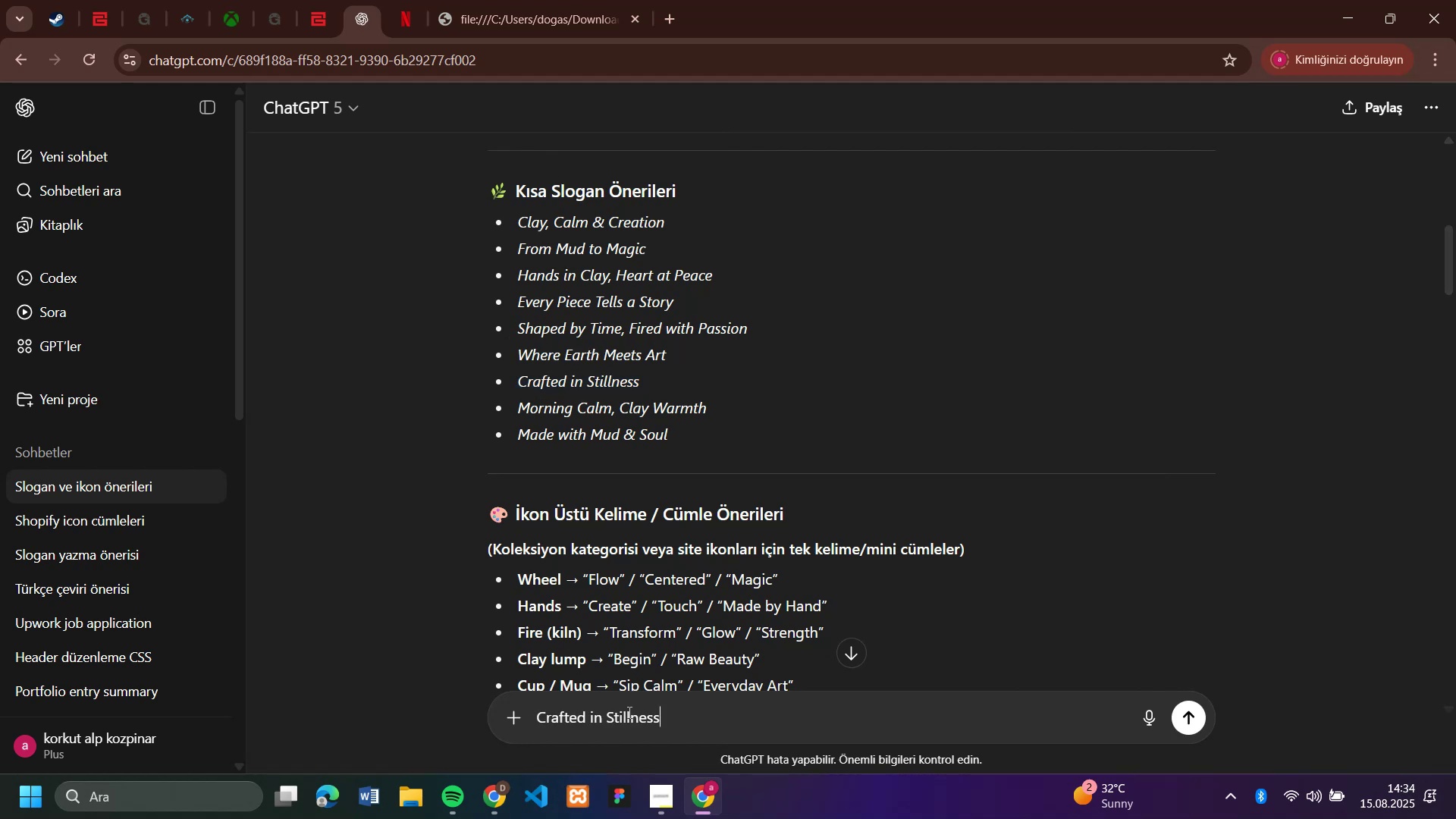 
hold_key(key=Space, duration=0.31)
 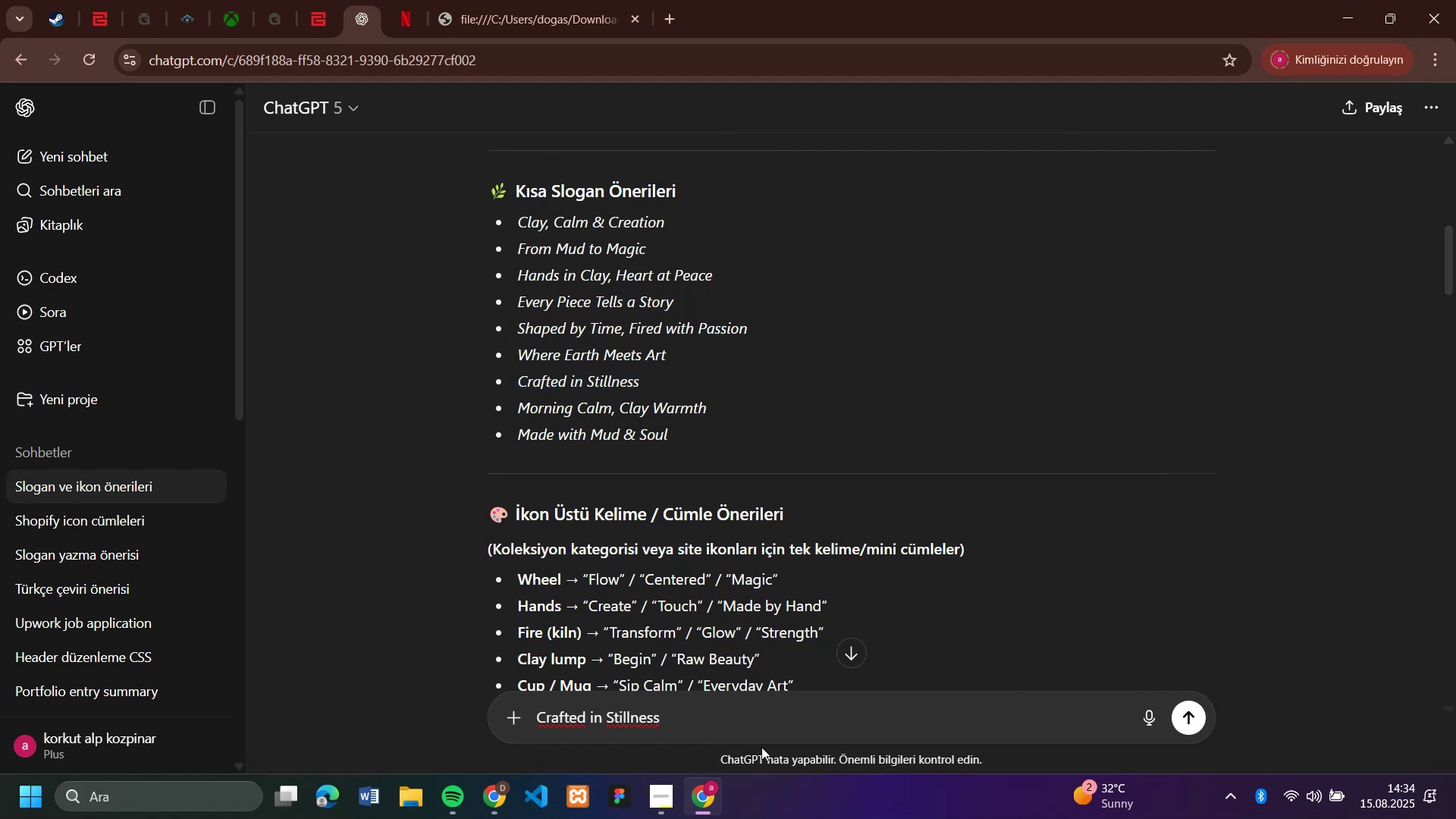 
type(bunun '\'n de)
 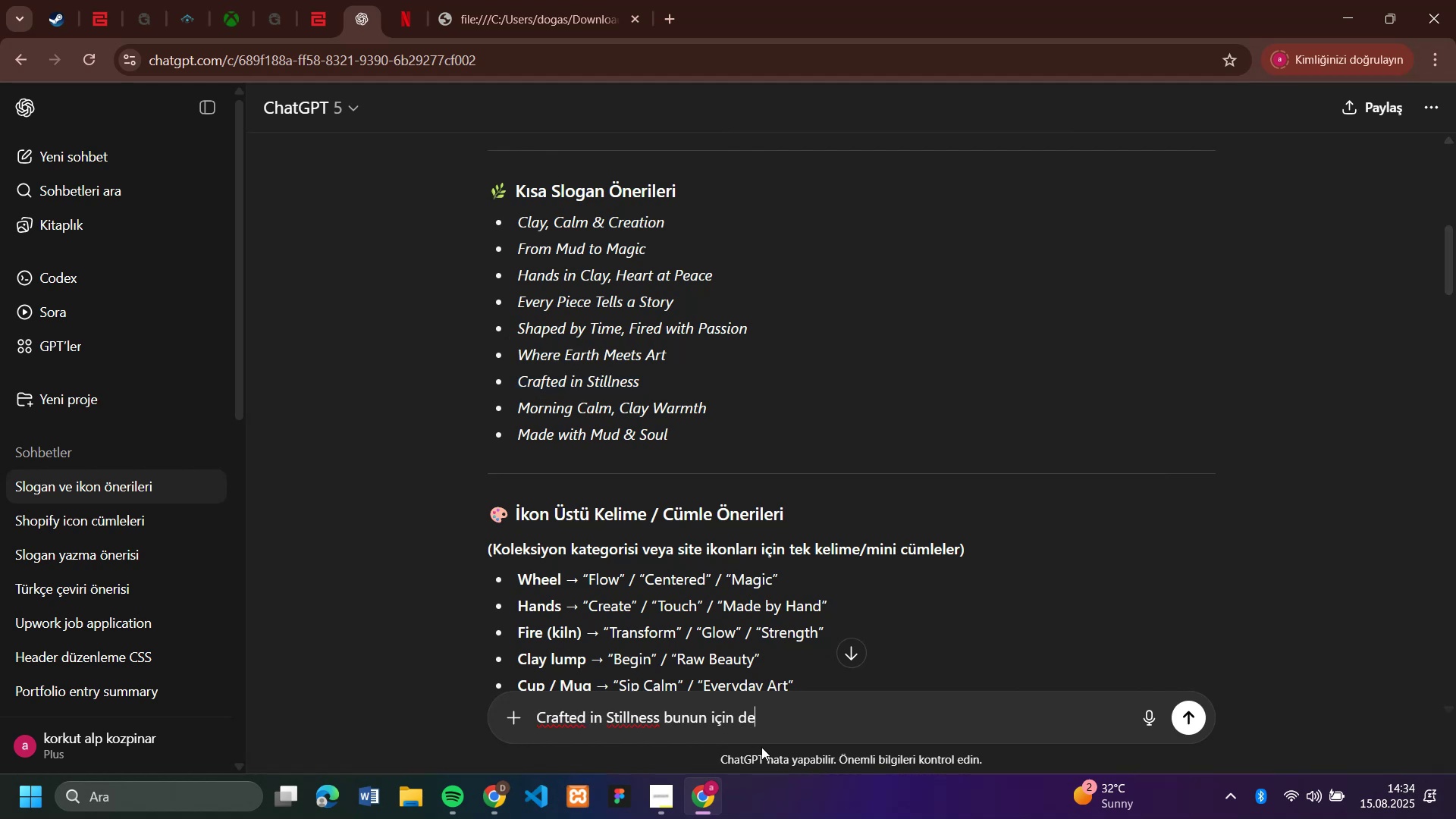 
key(Enter)
 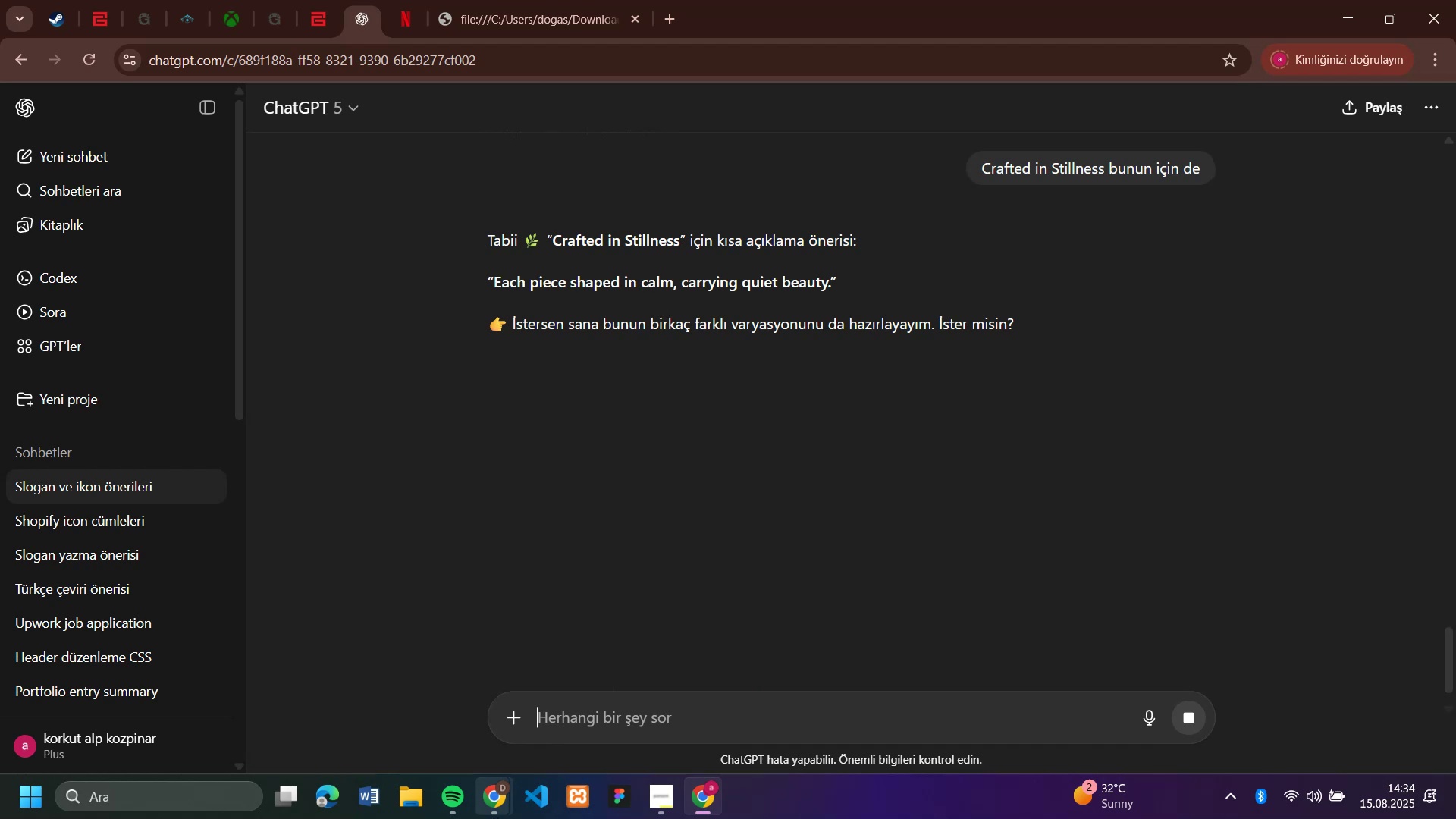 
left_click([441, 730])
 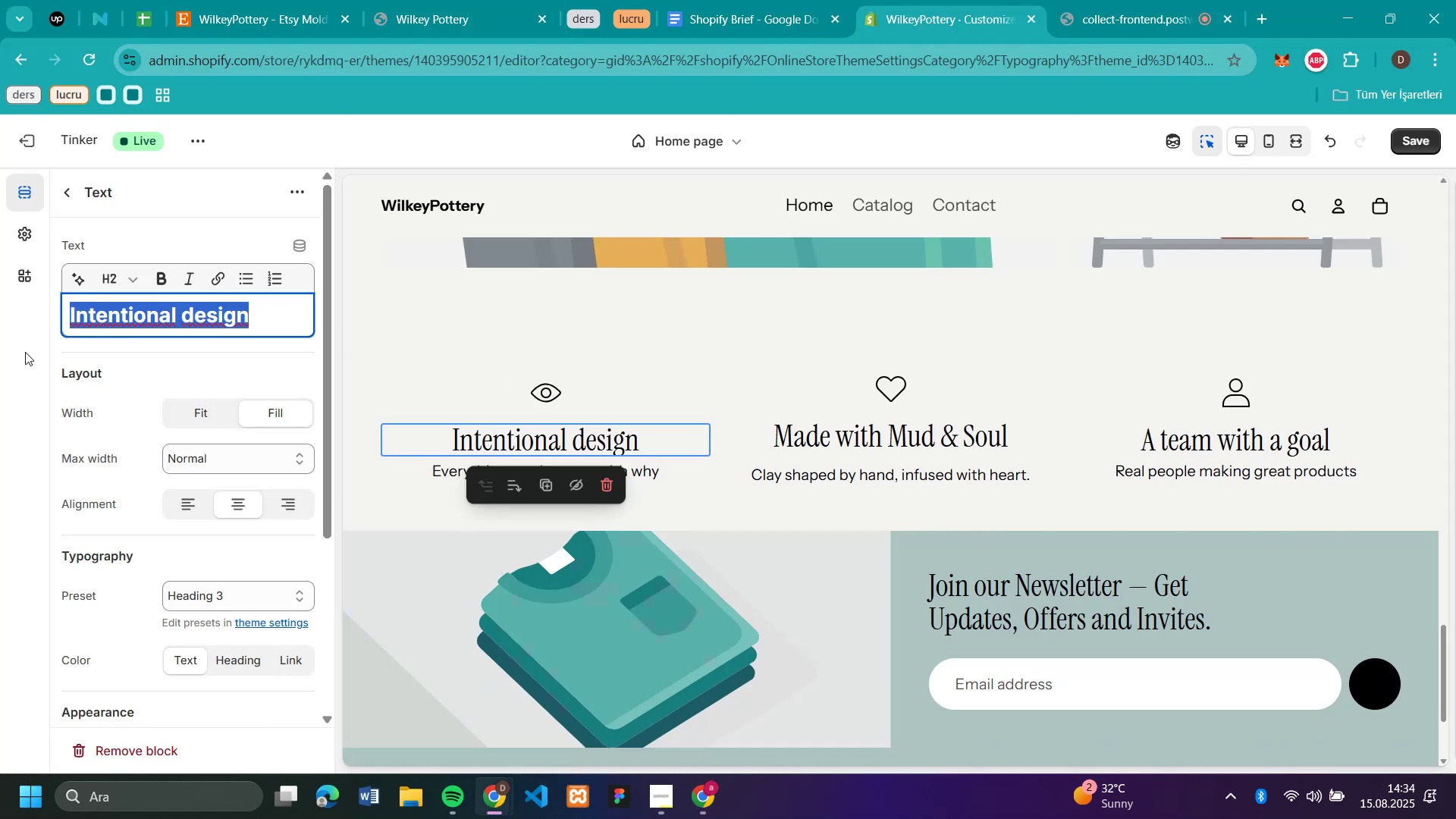 
key(Control+V)
 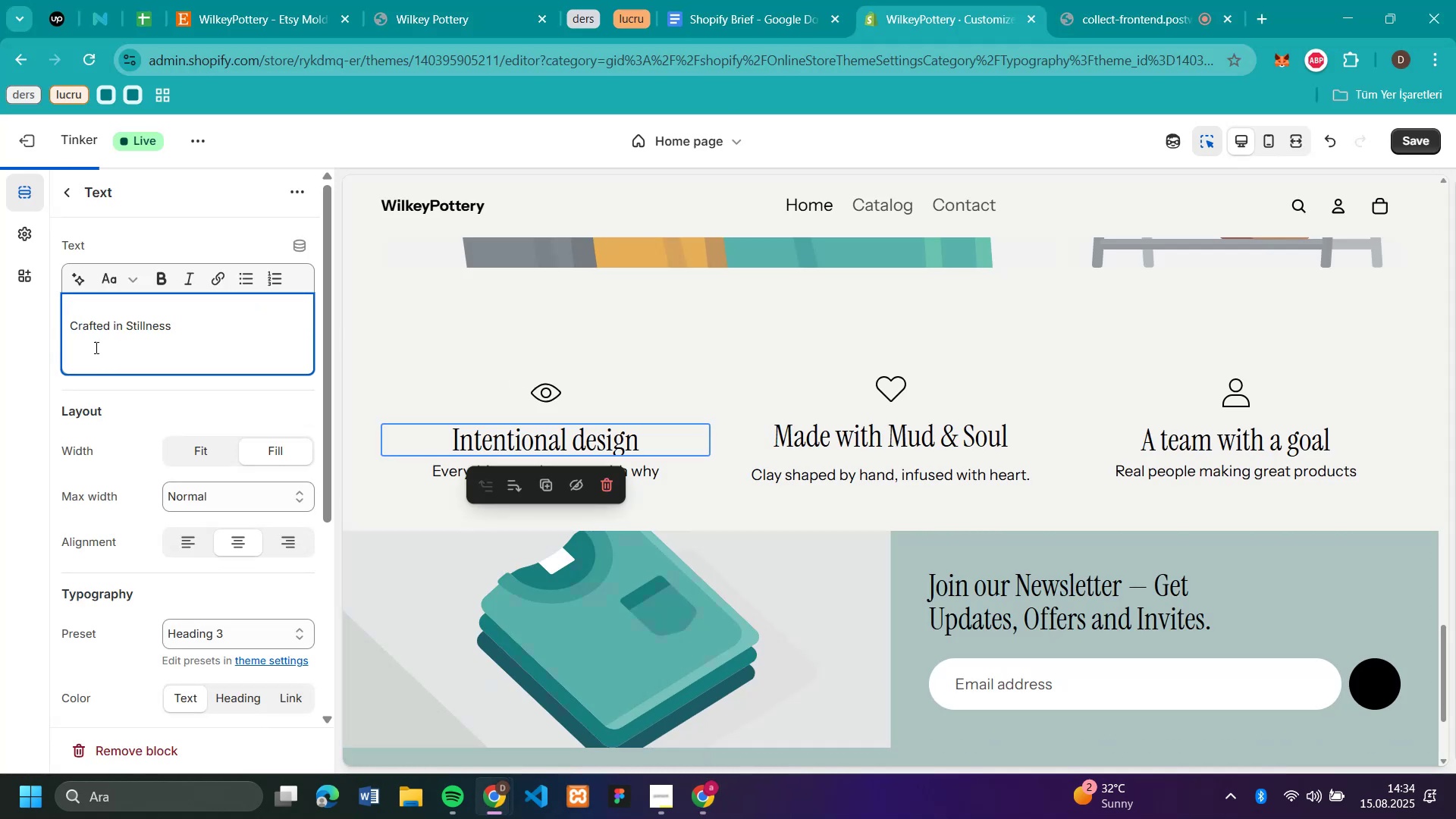 
key(Backspace)
 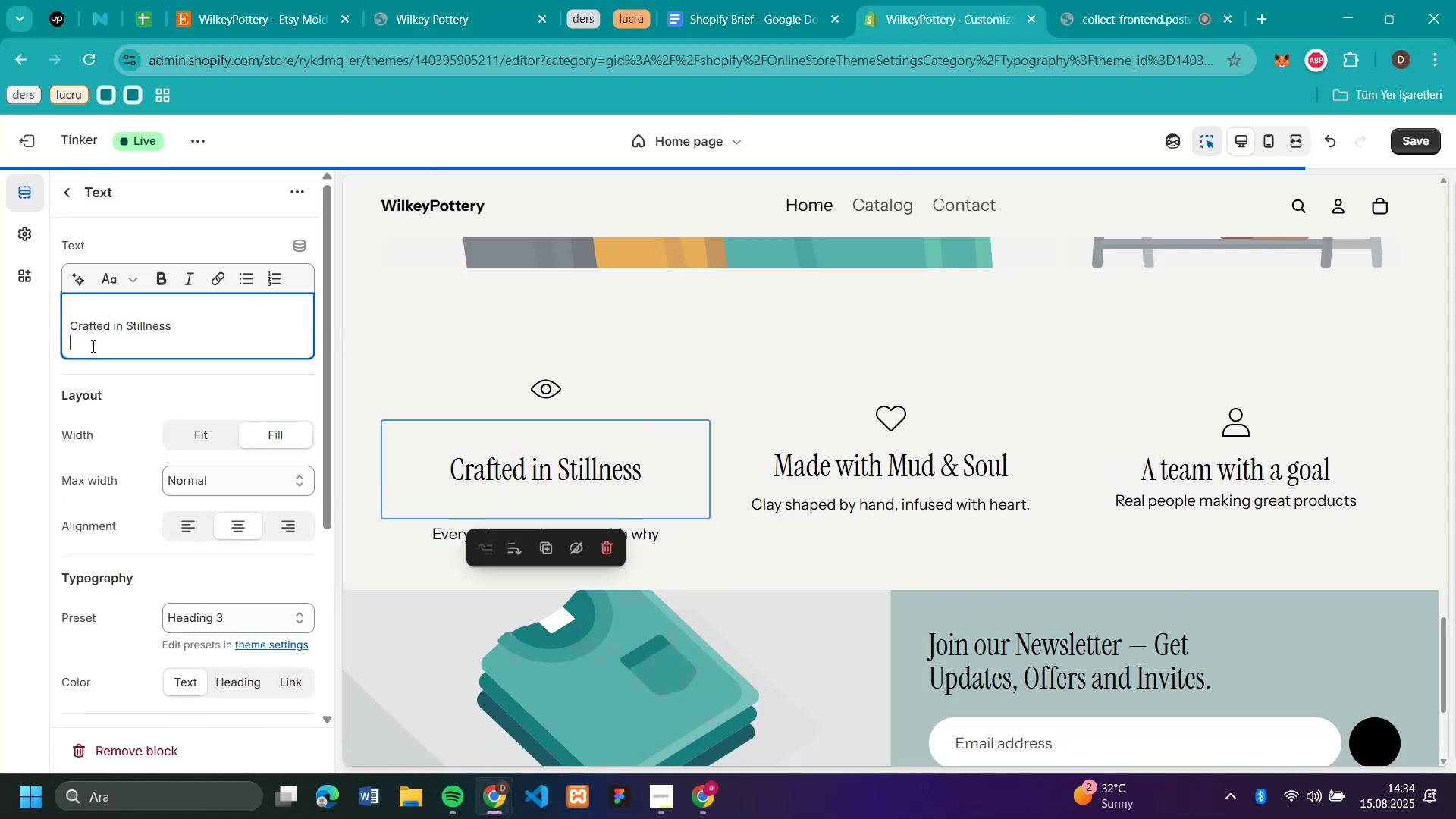 
key(Backspace)
 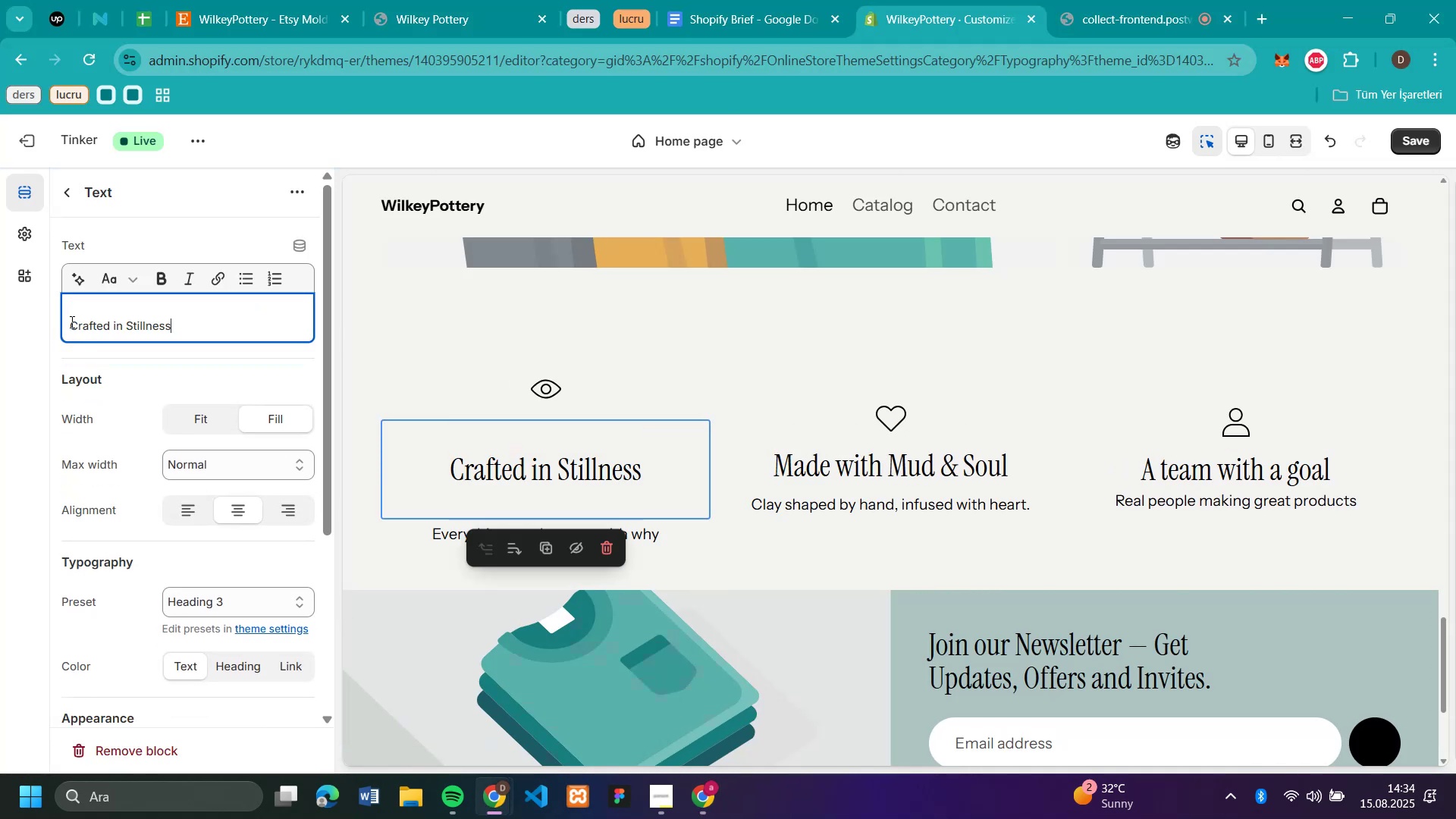 
key(Backspace)
 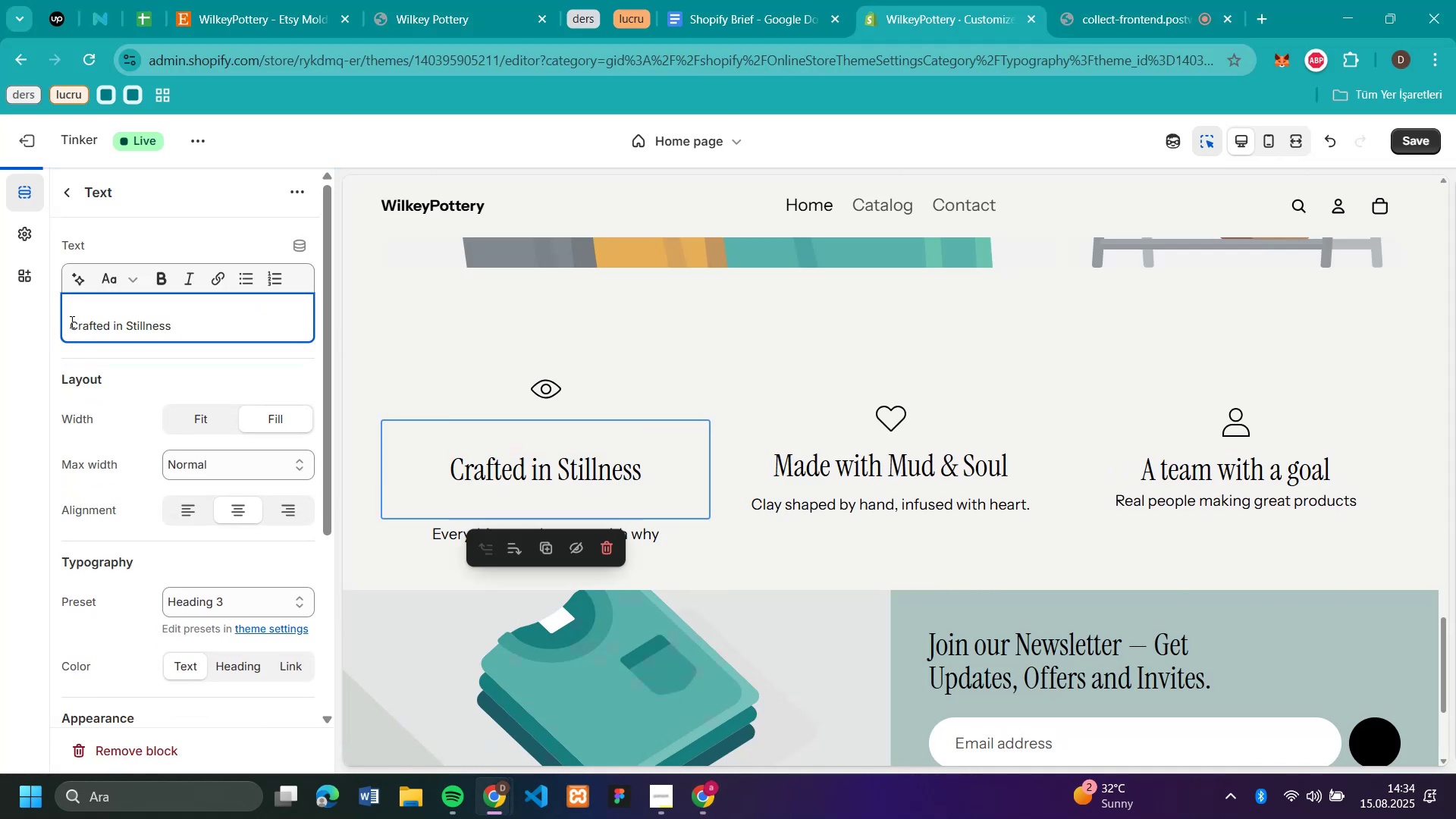 
left_click([71, 322])
 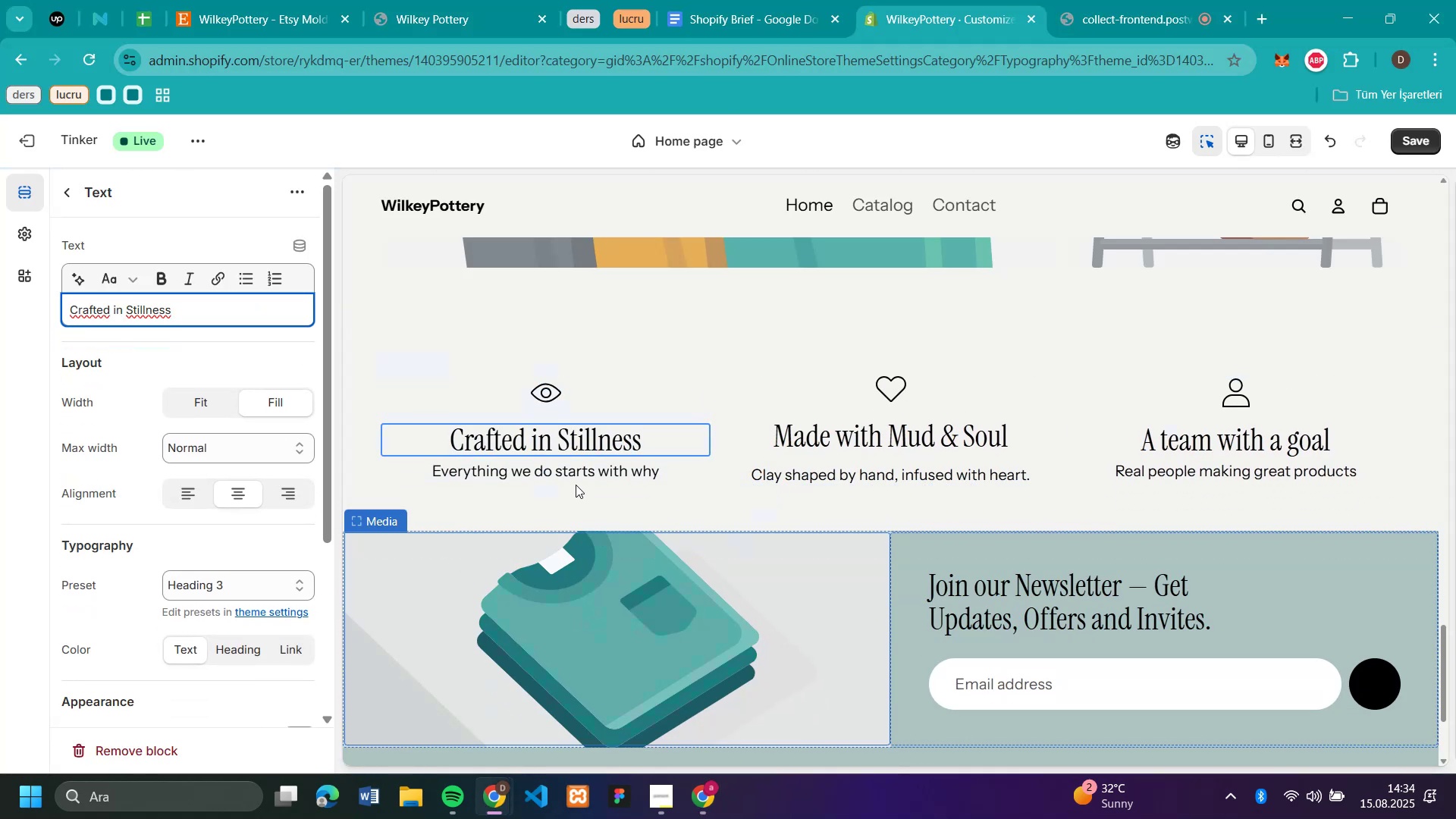 
left_click([595, 473])
 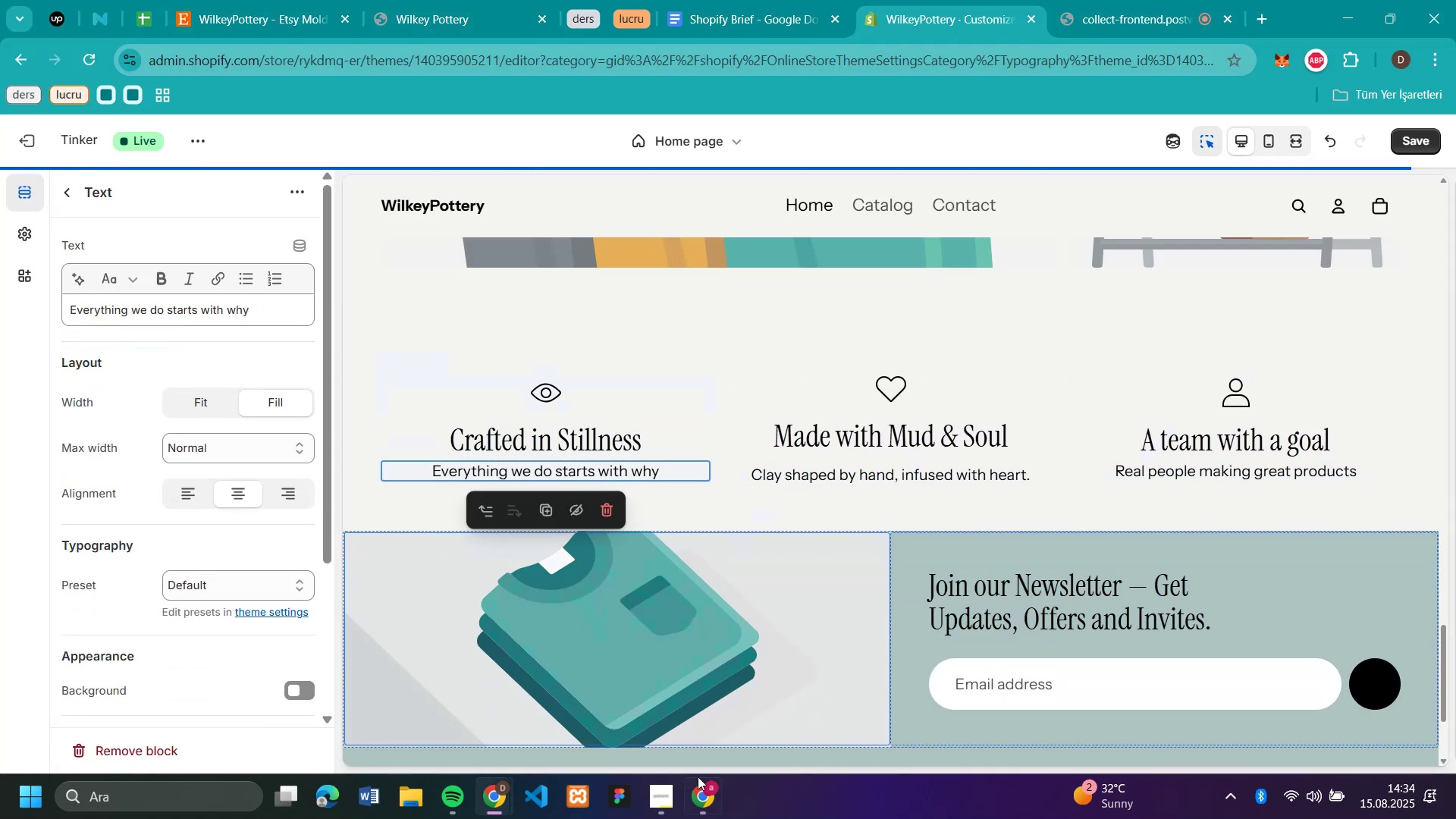 
left_click([702, 797])
 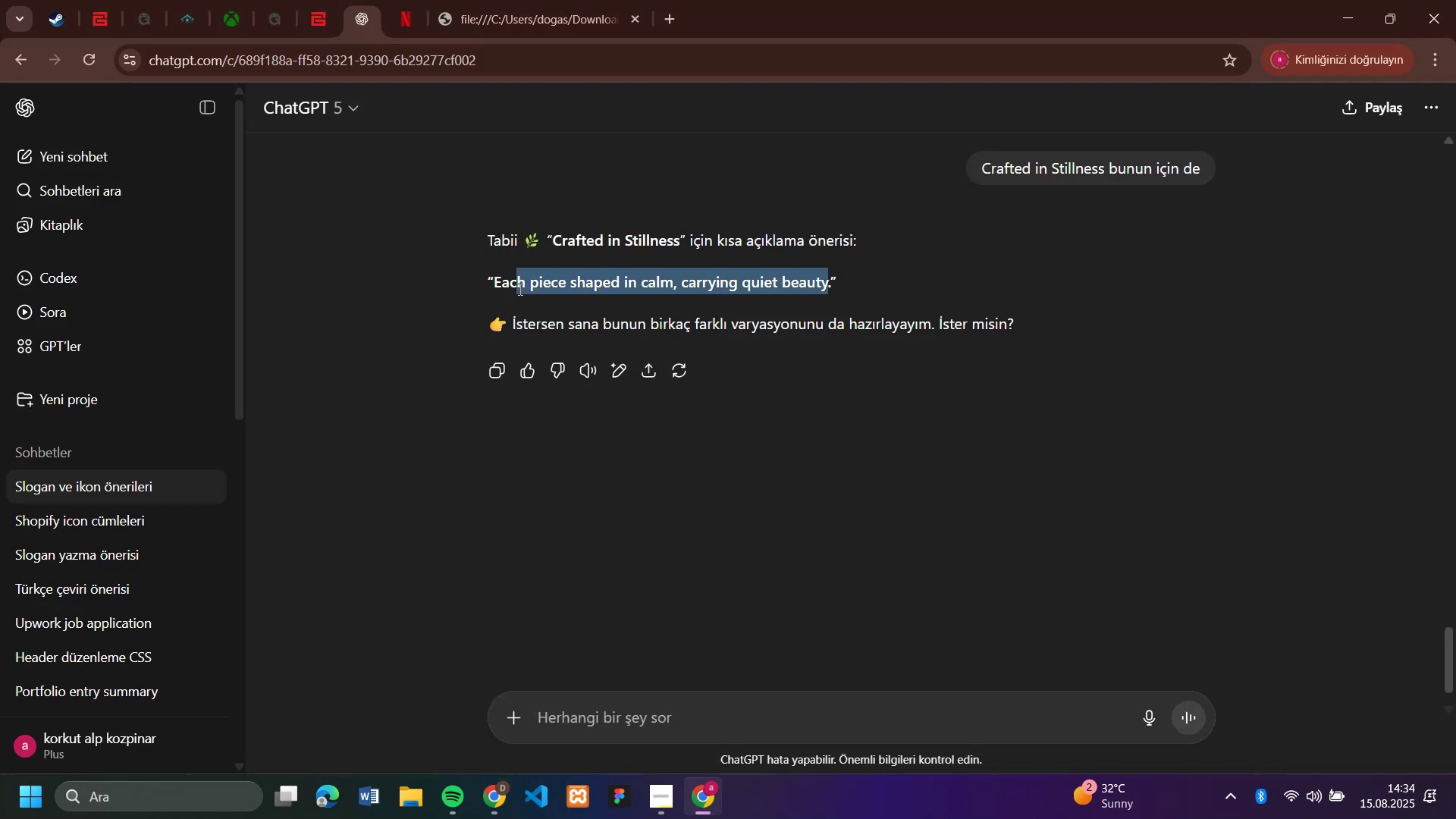 
wait(6.38)
 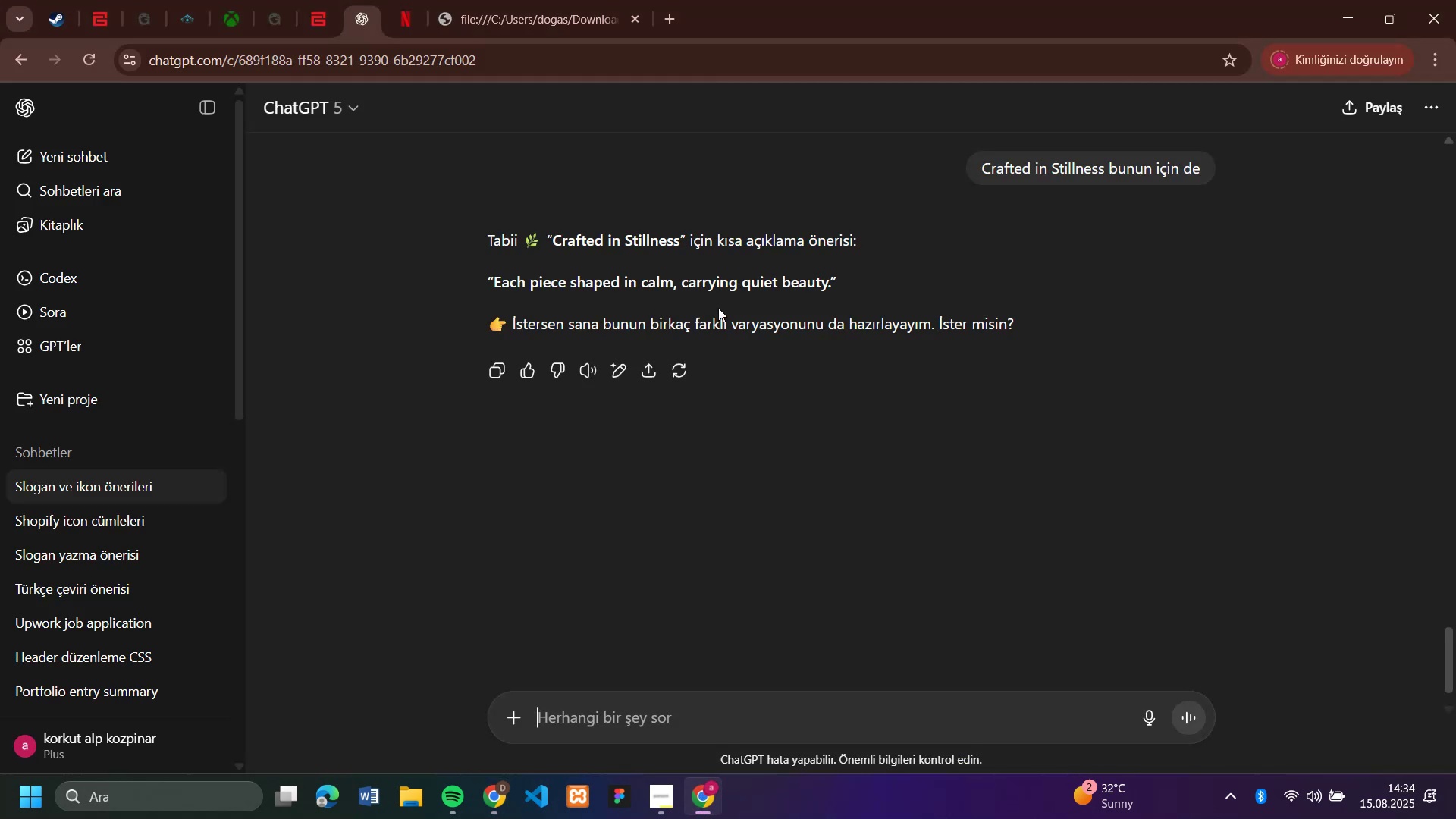 
left_click([496, 281])
 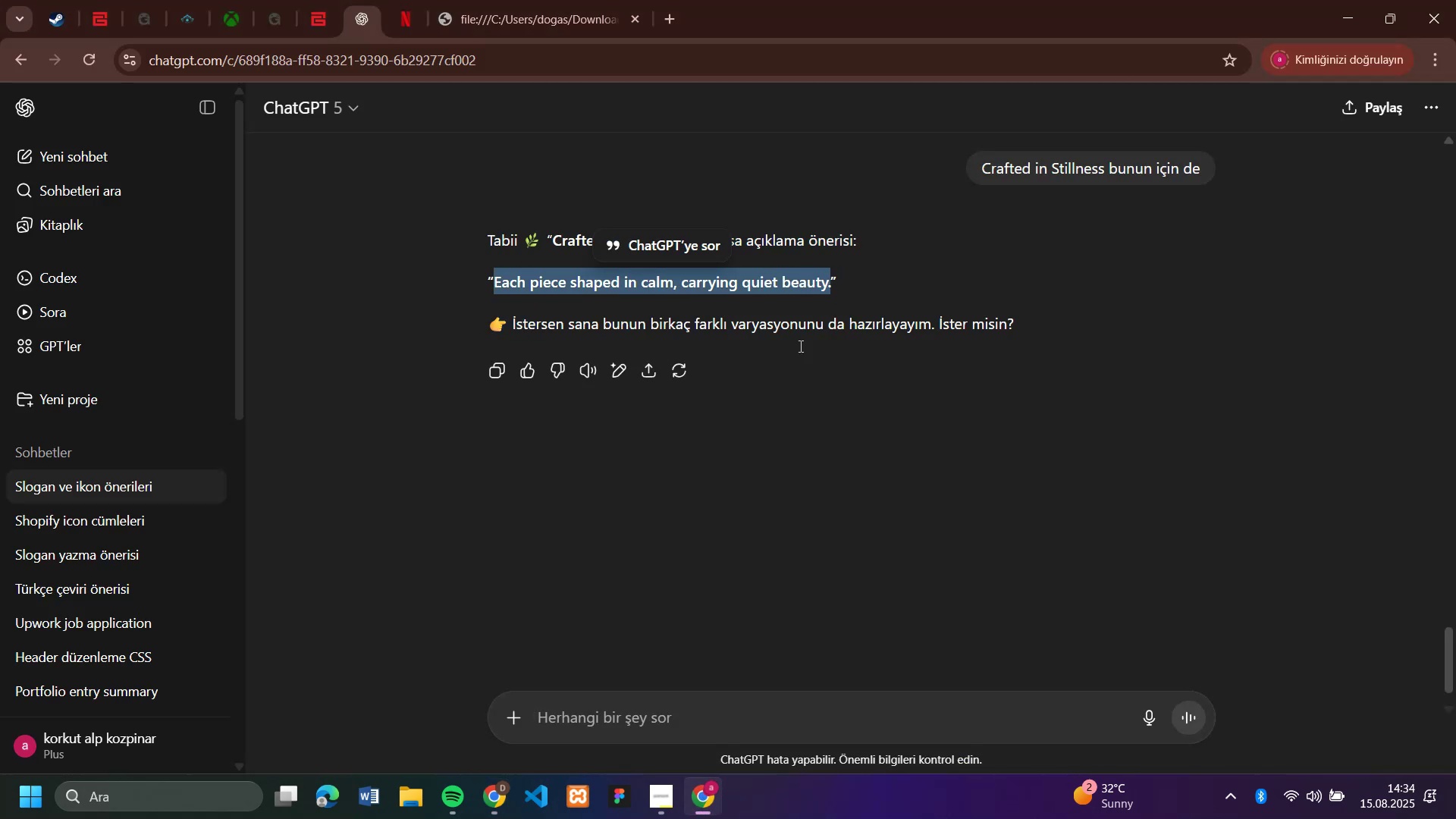 
key(Control+C)
 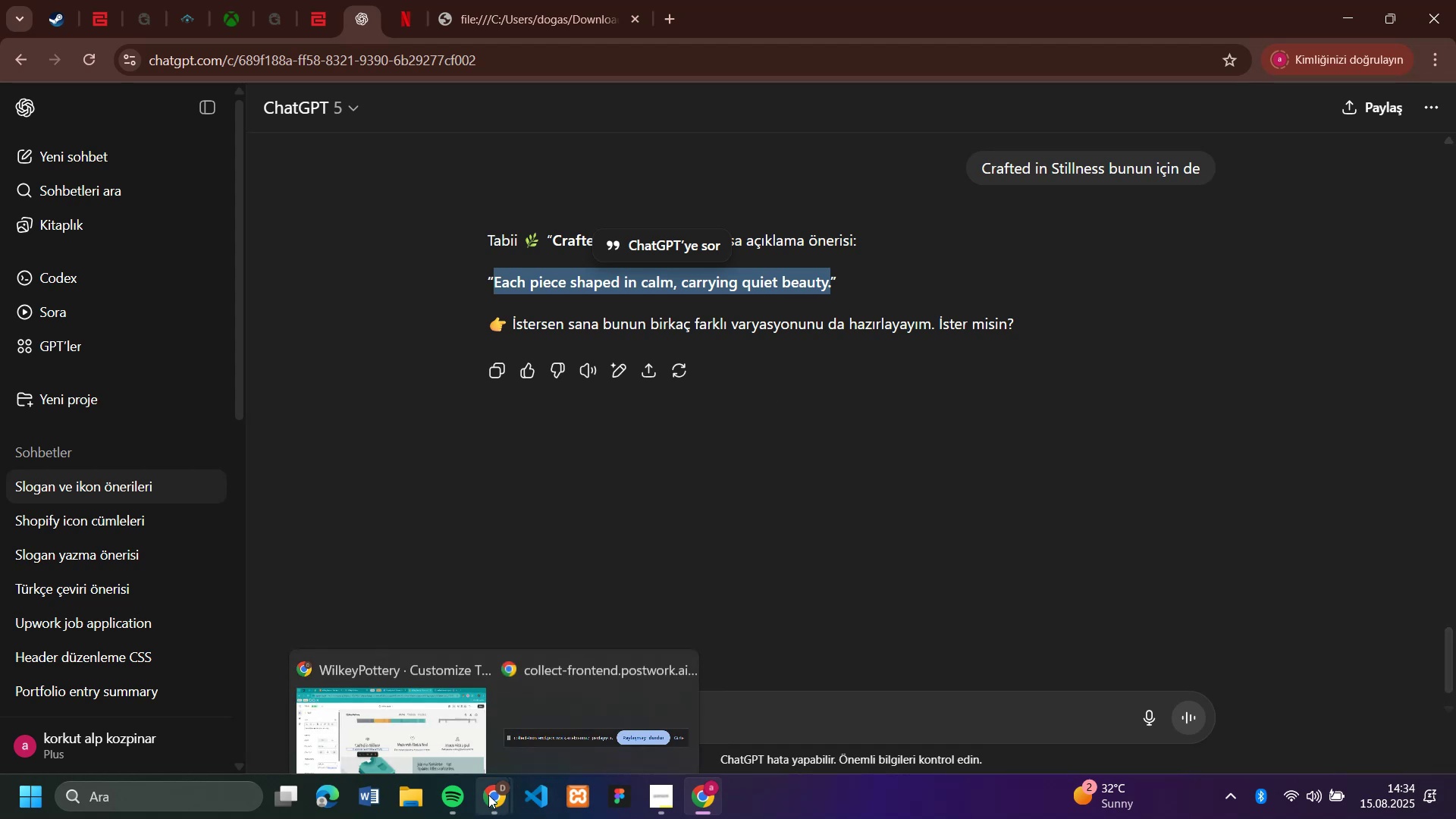 
left_click([421, 710])
 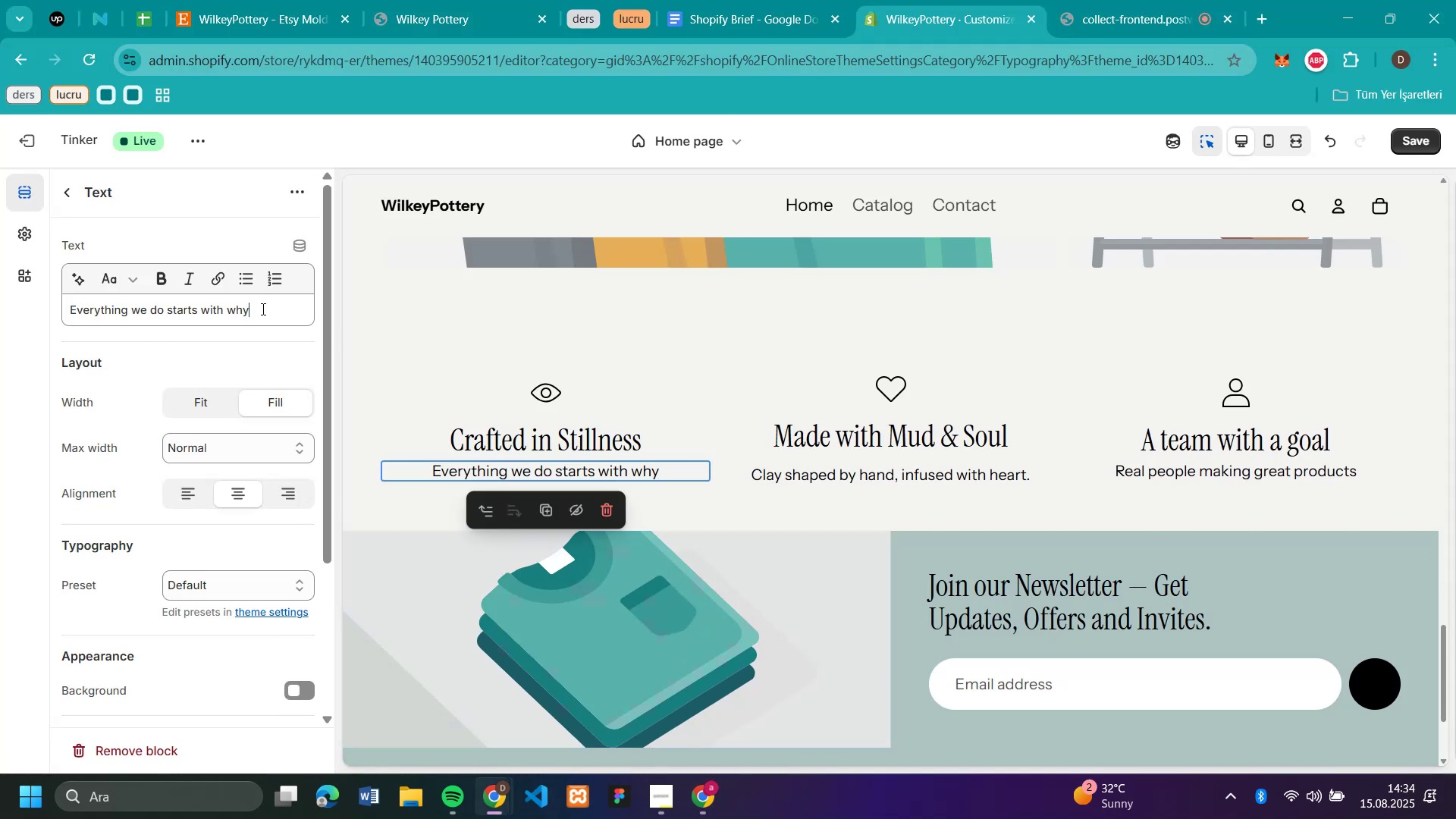 
key(Control+V)
 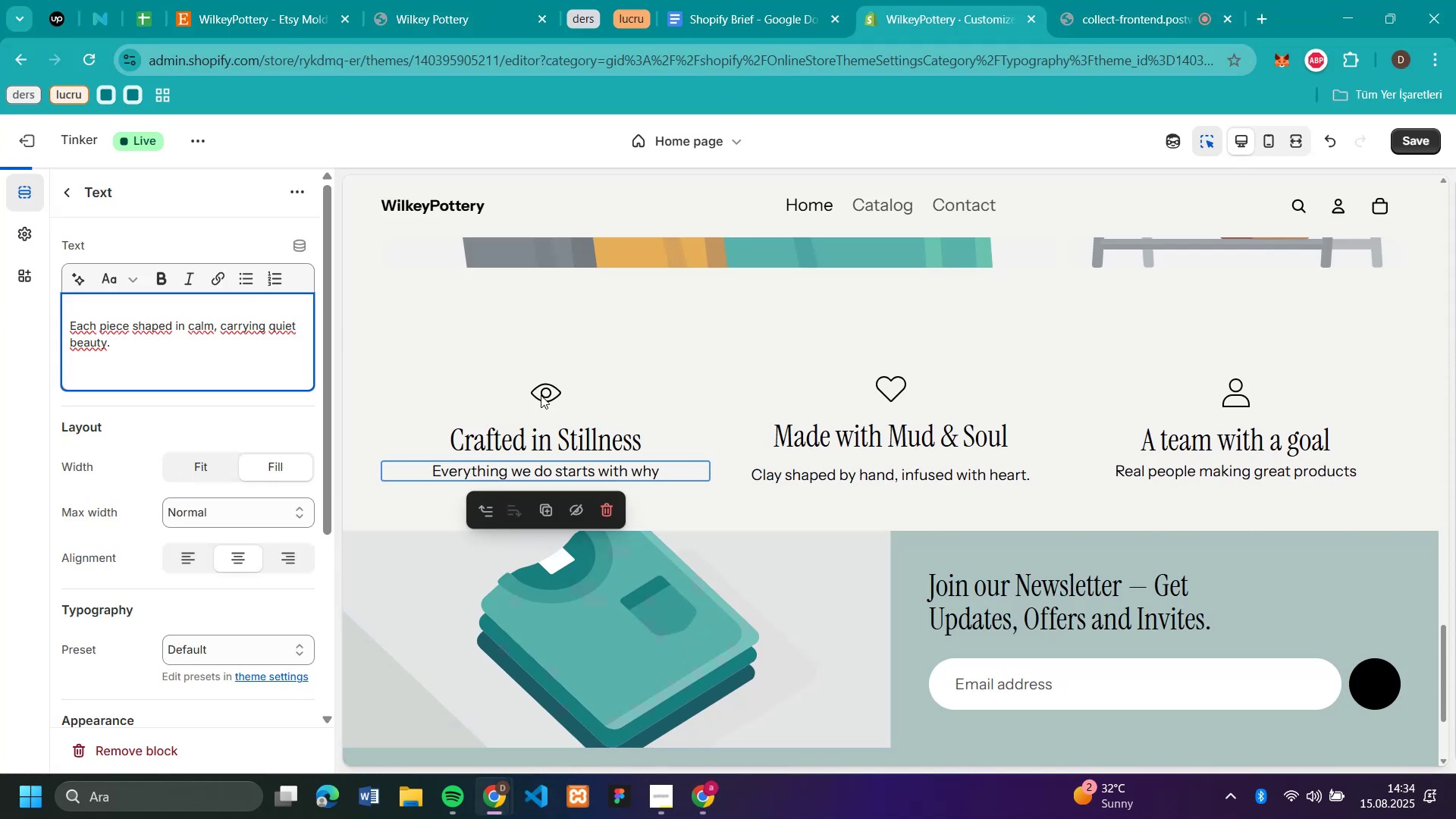 
key(Backspace)
 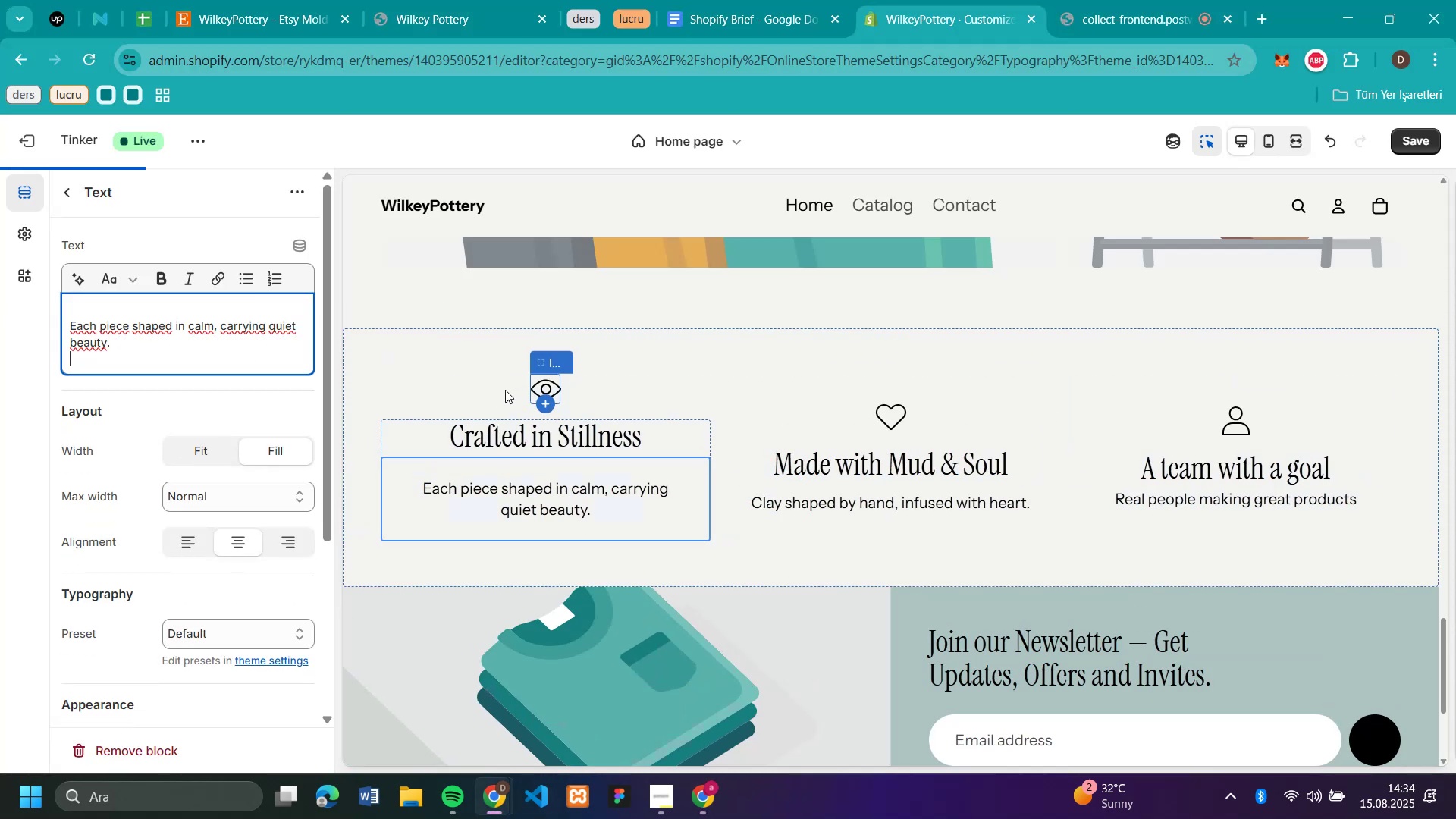 
key(Backspace)
 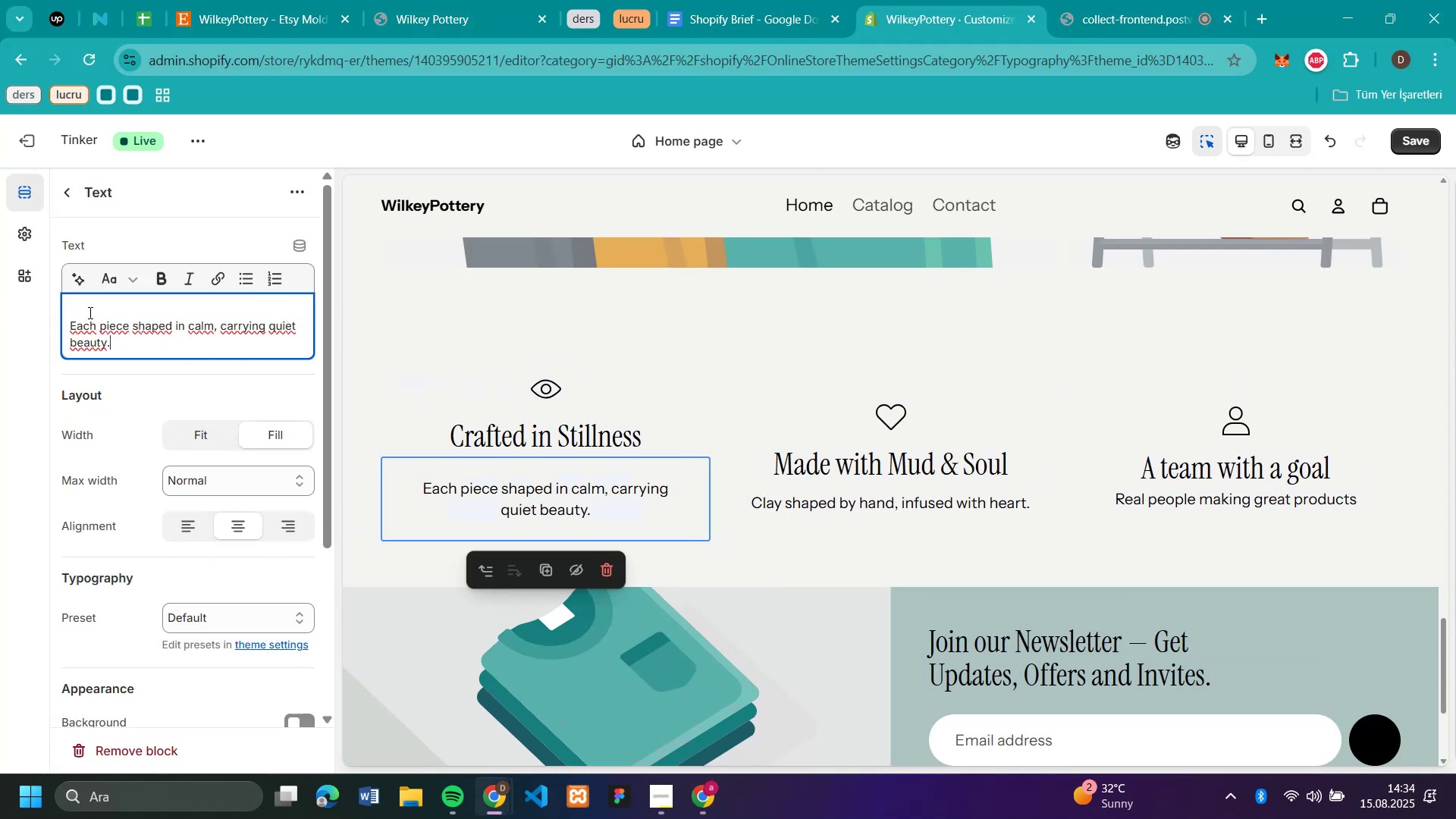 
left_click([87, 312])
 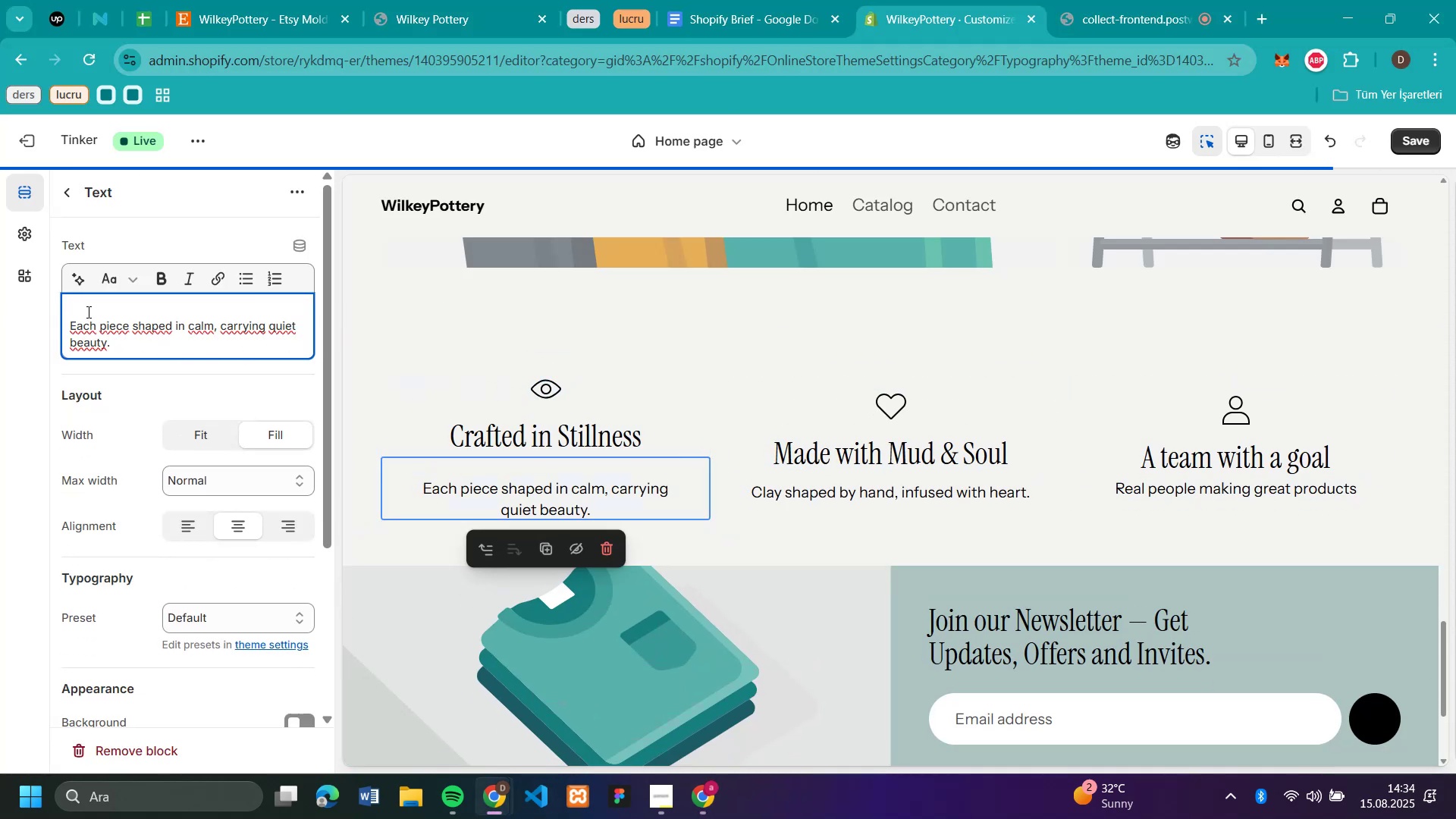 
key(Enter)
 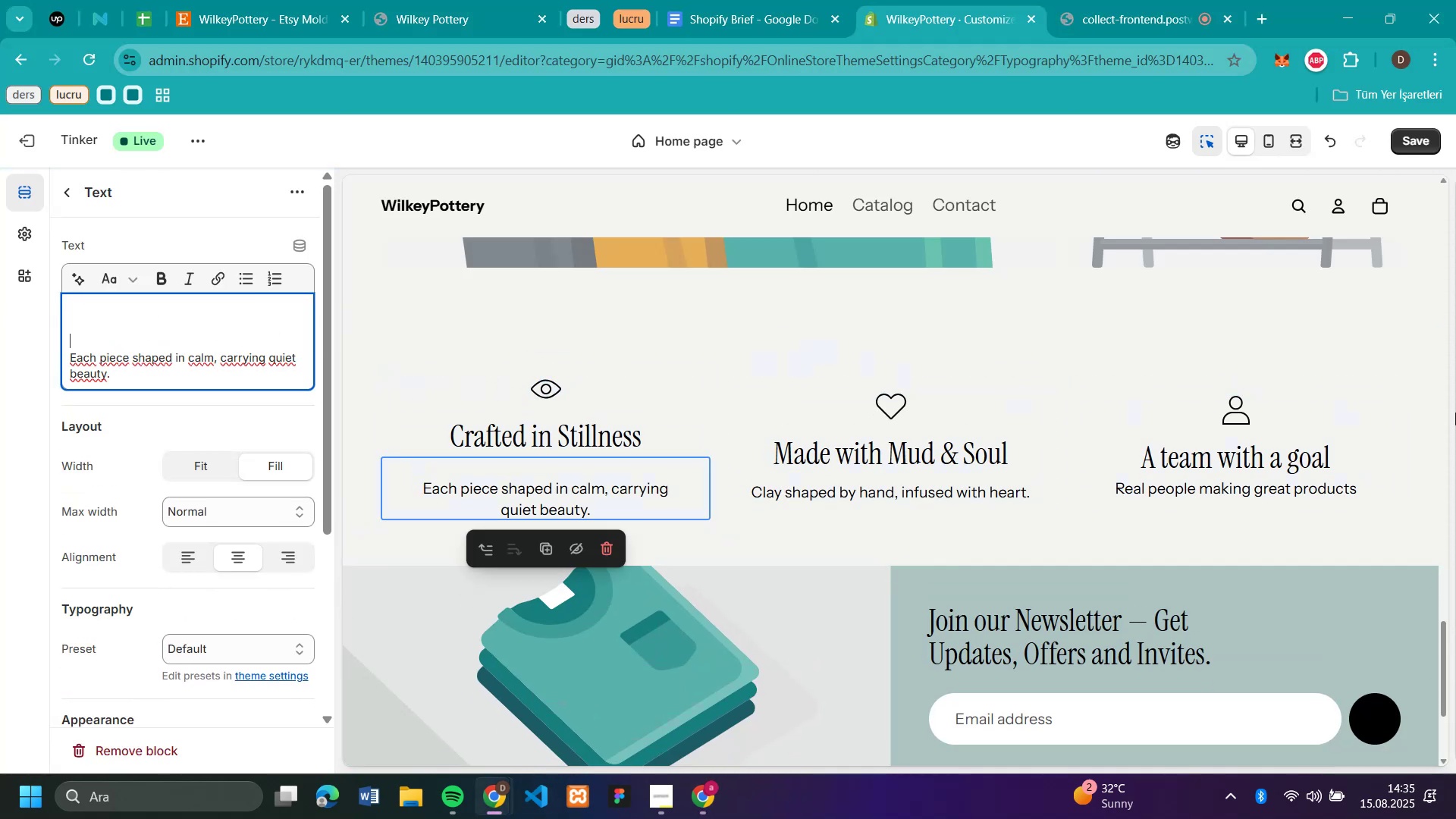 
key(Backspace)
 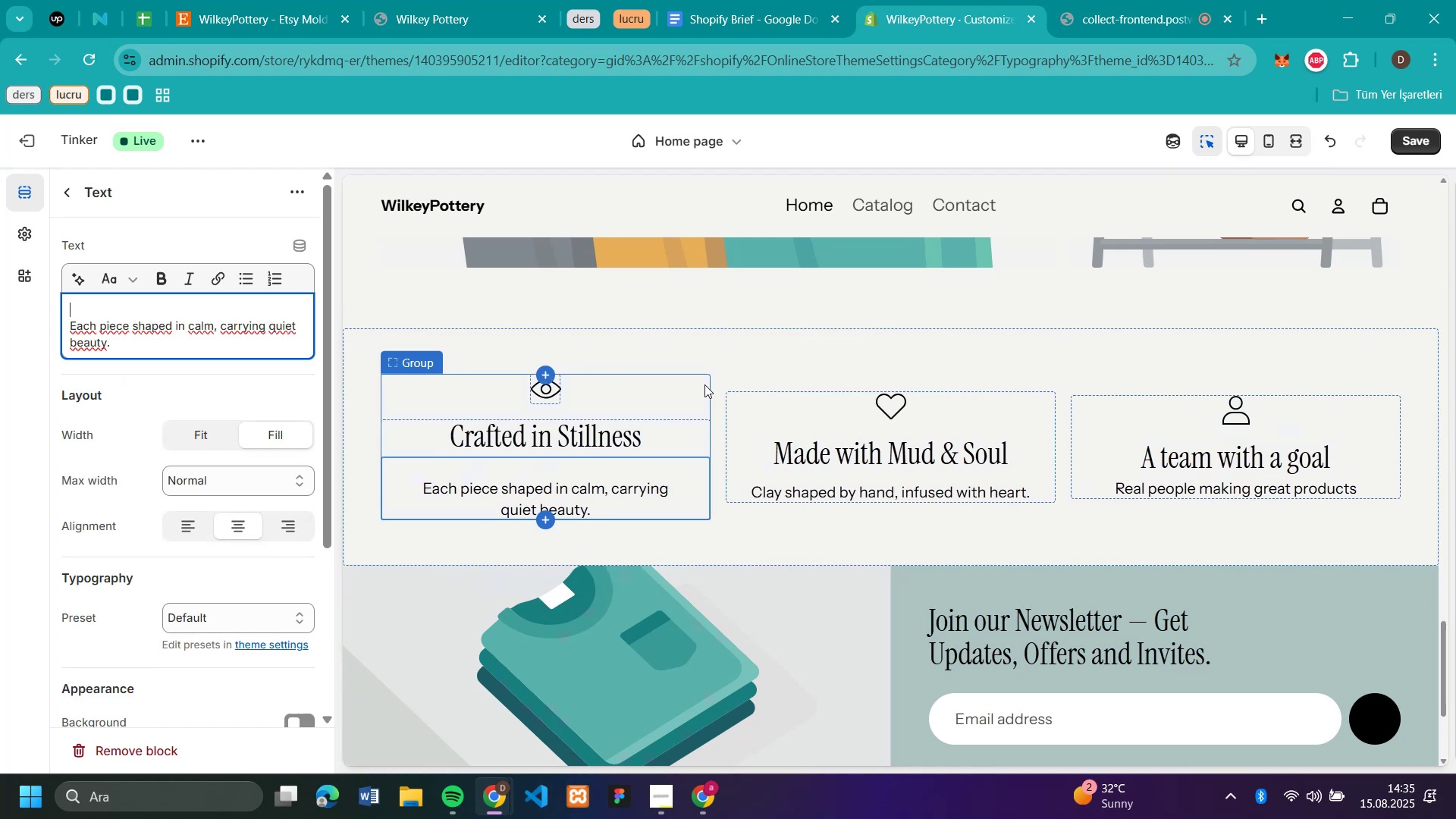 
wait(5.98)
 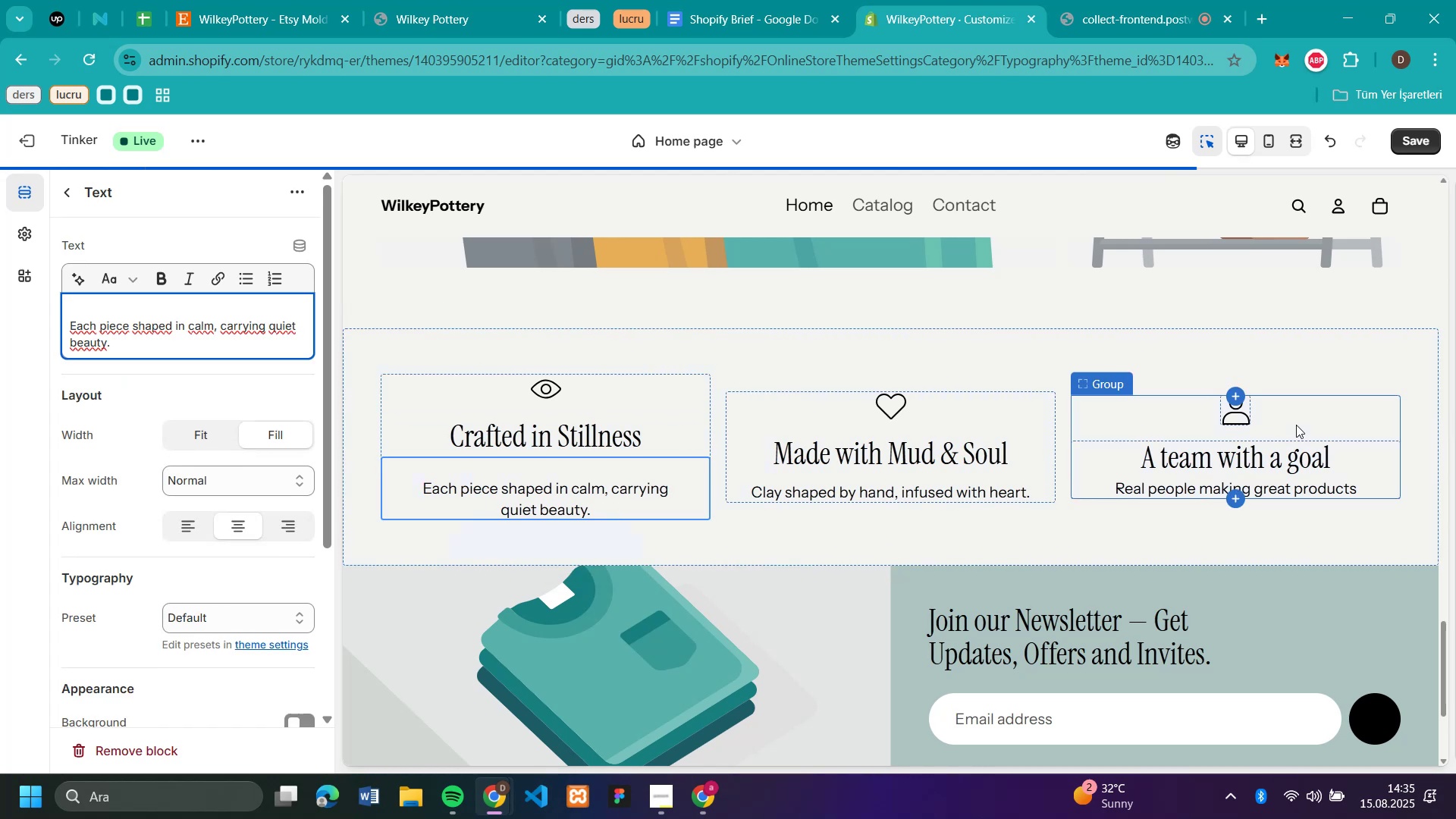 
left_click([692, 440])
 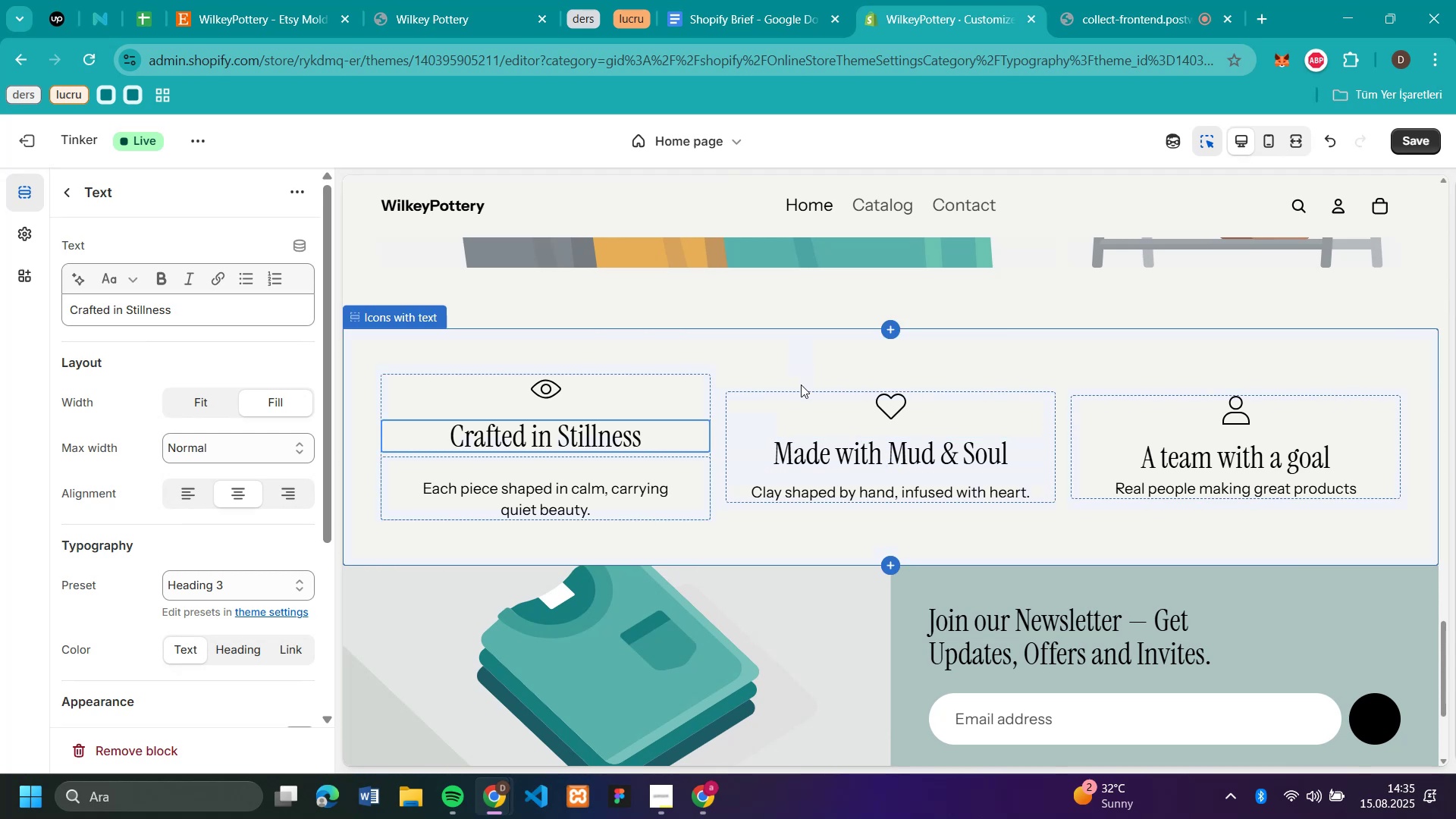 
wait(5.69)
 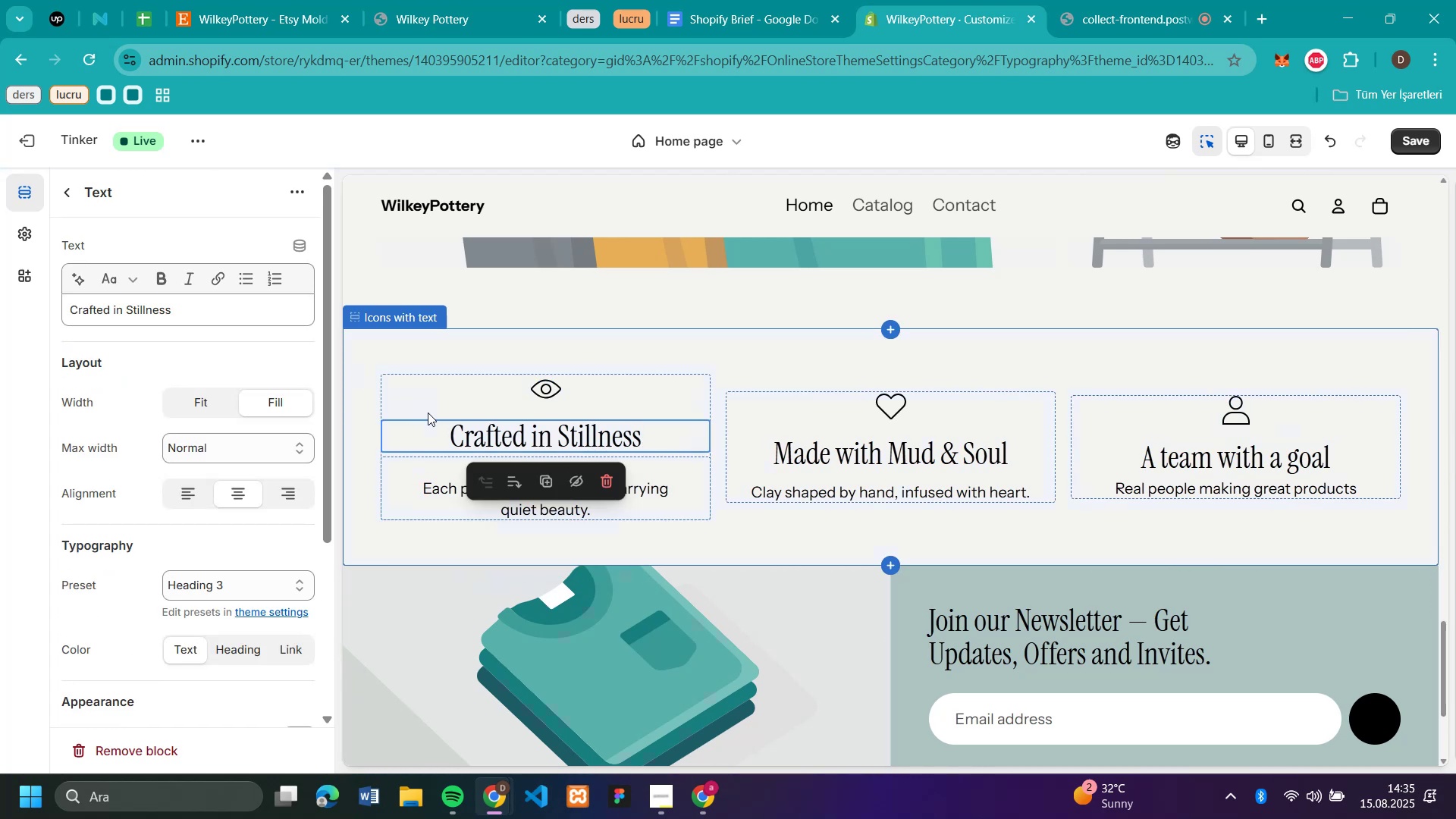 
left_click([425, 470])
 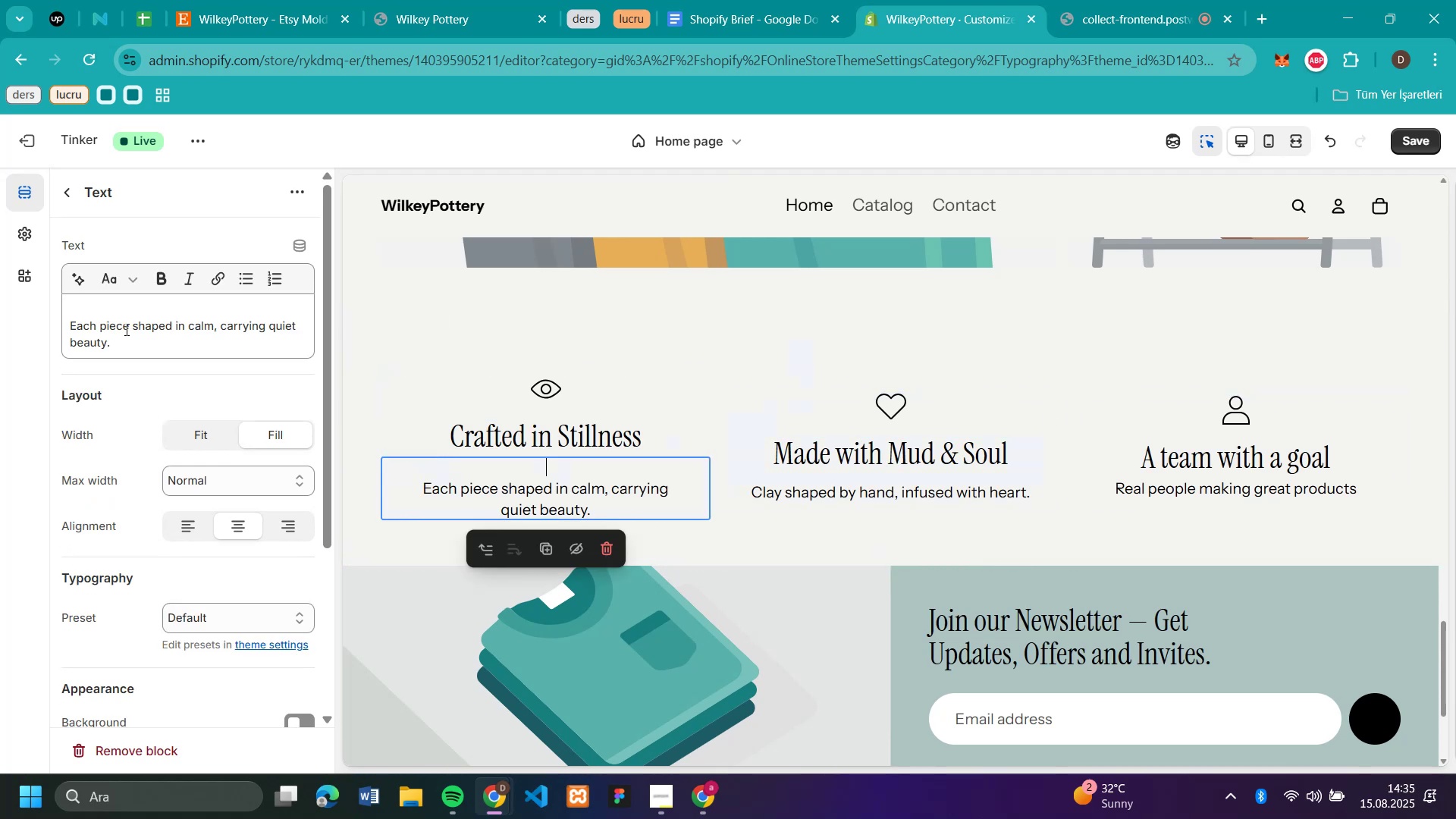 
left_click([130, 310])
 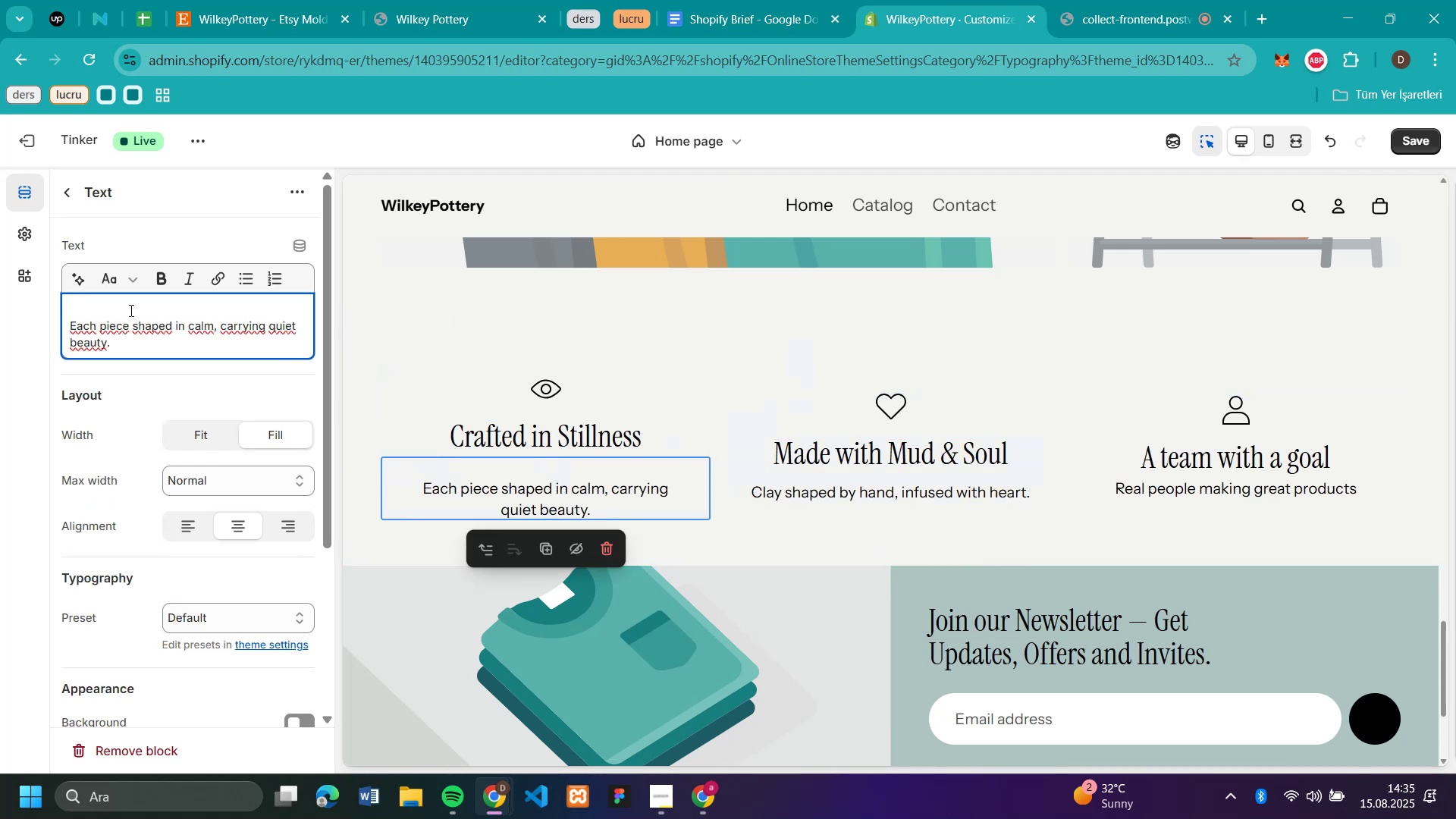 
key(Backspace)
 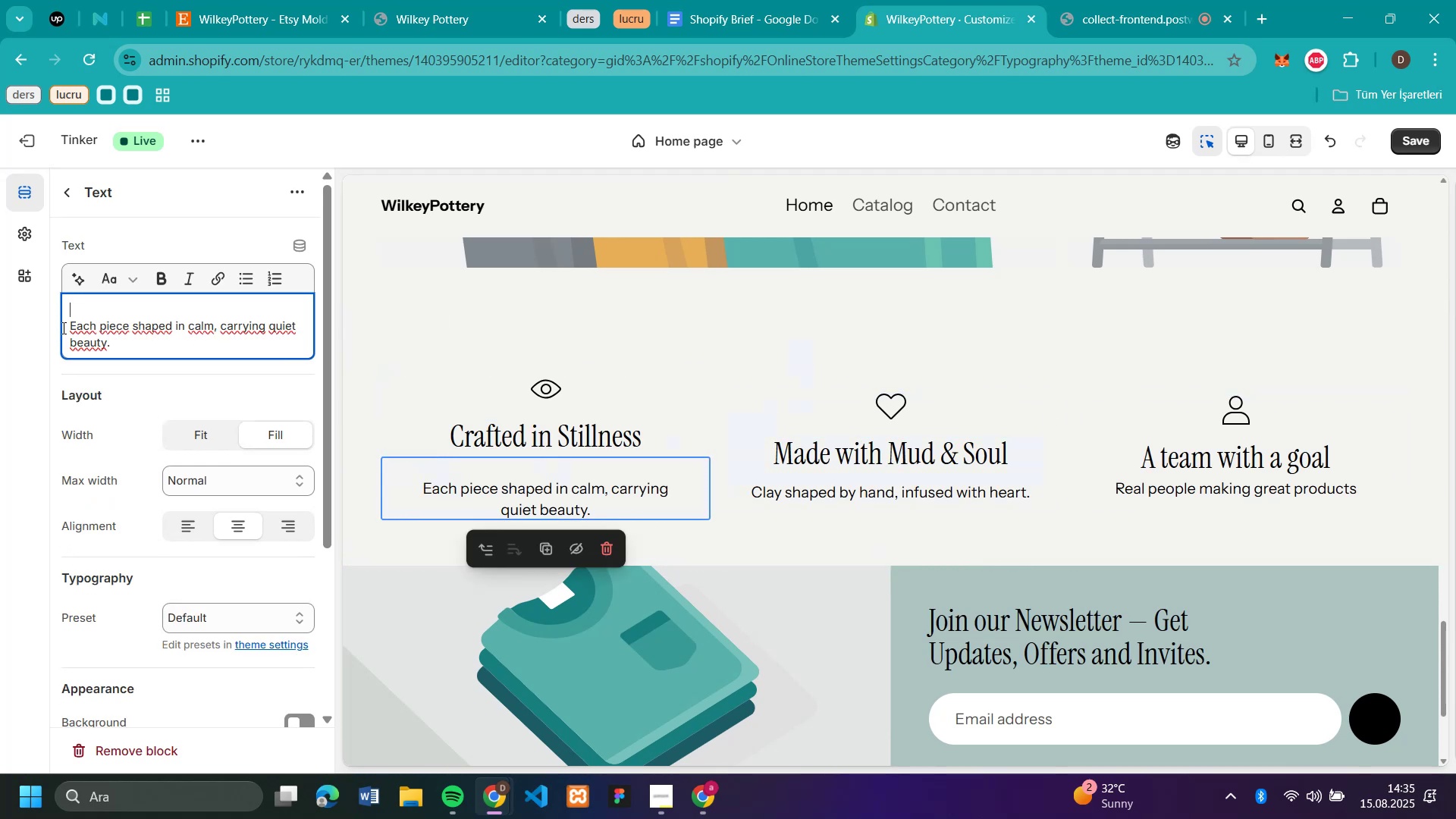 
left_click([72, 322])
 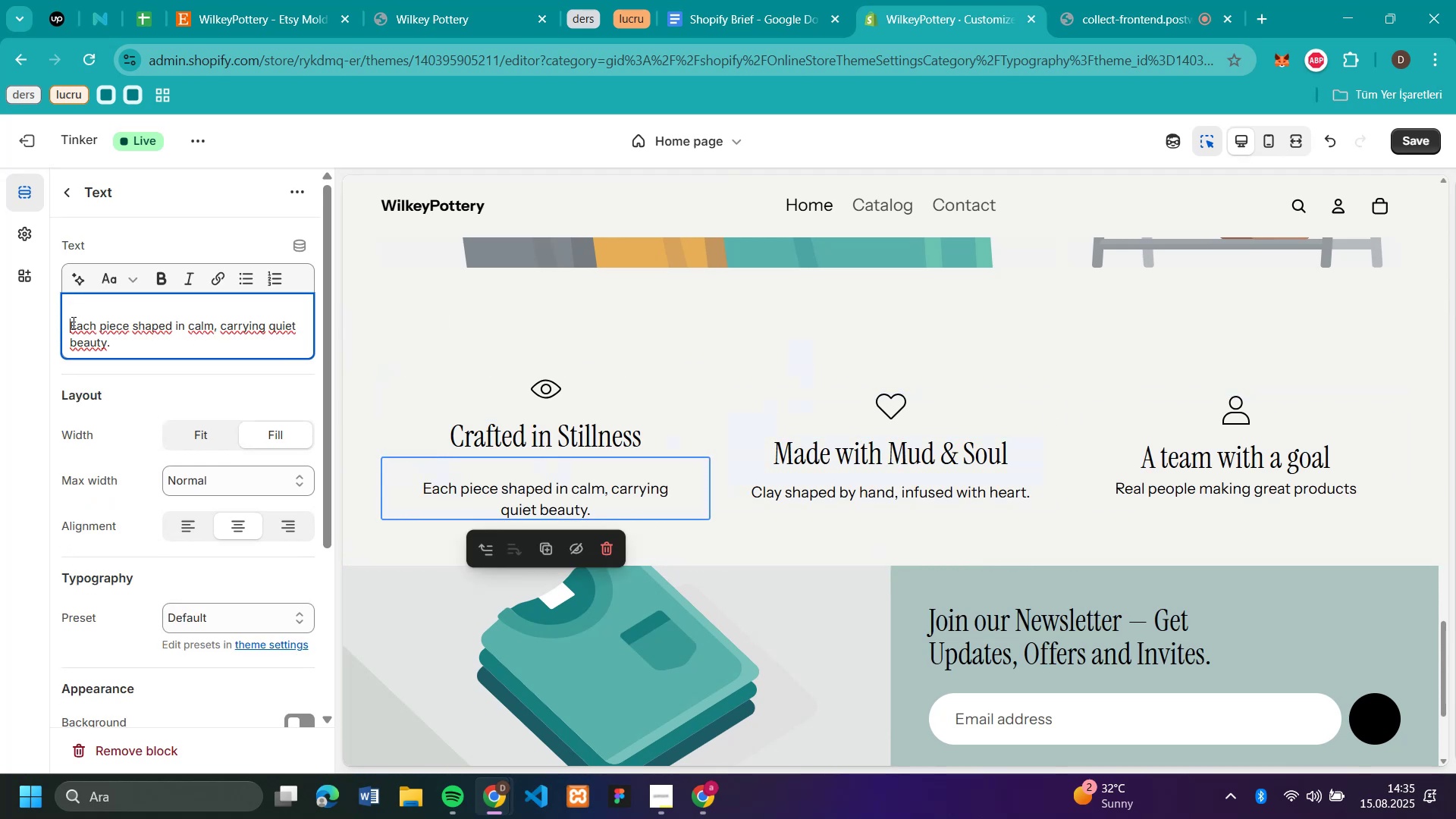 
key(Backspace)
 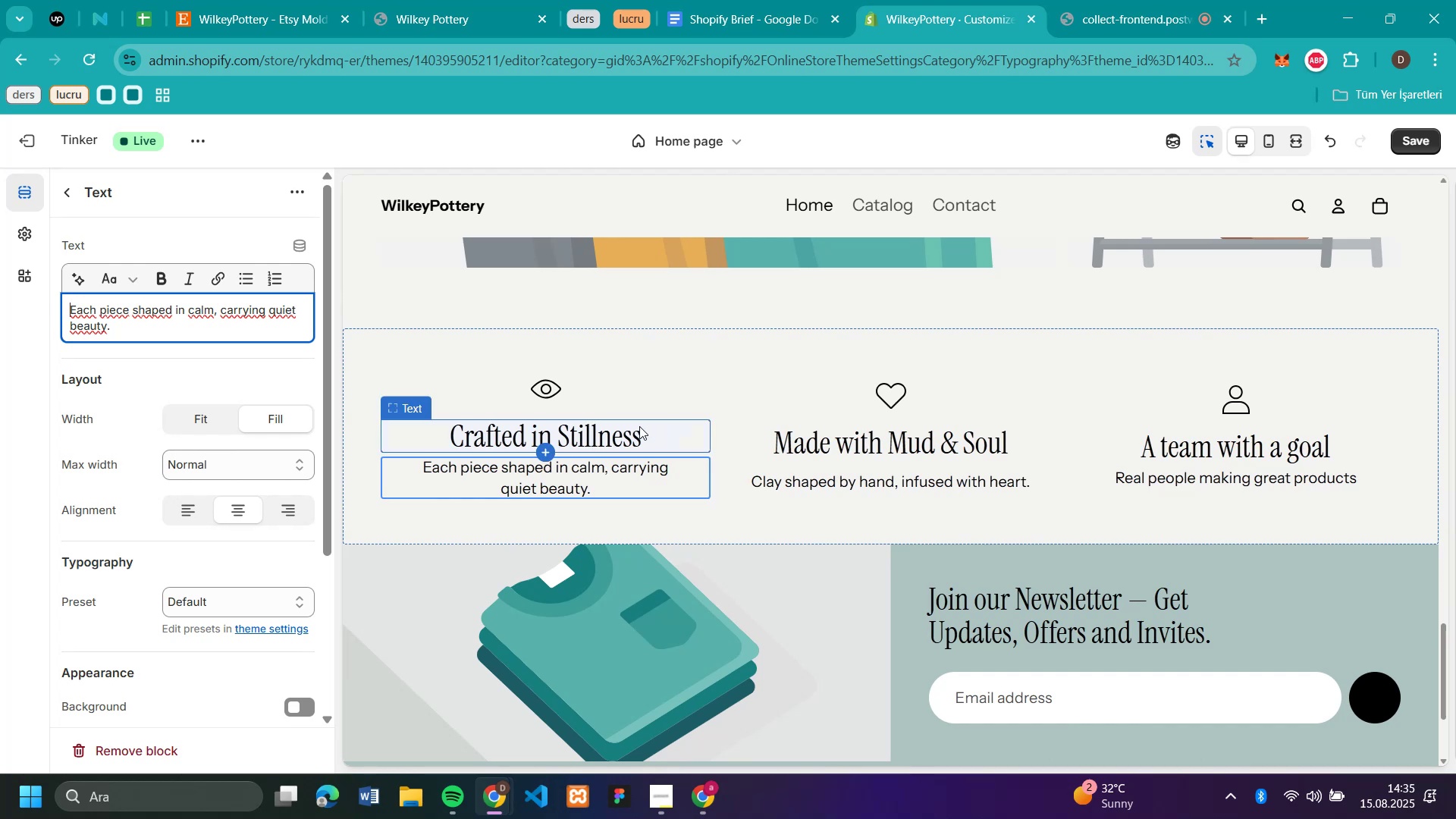 
wait(8.31)
 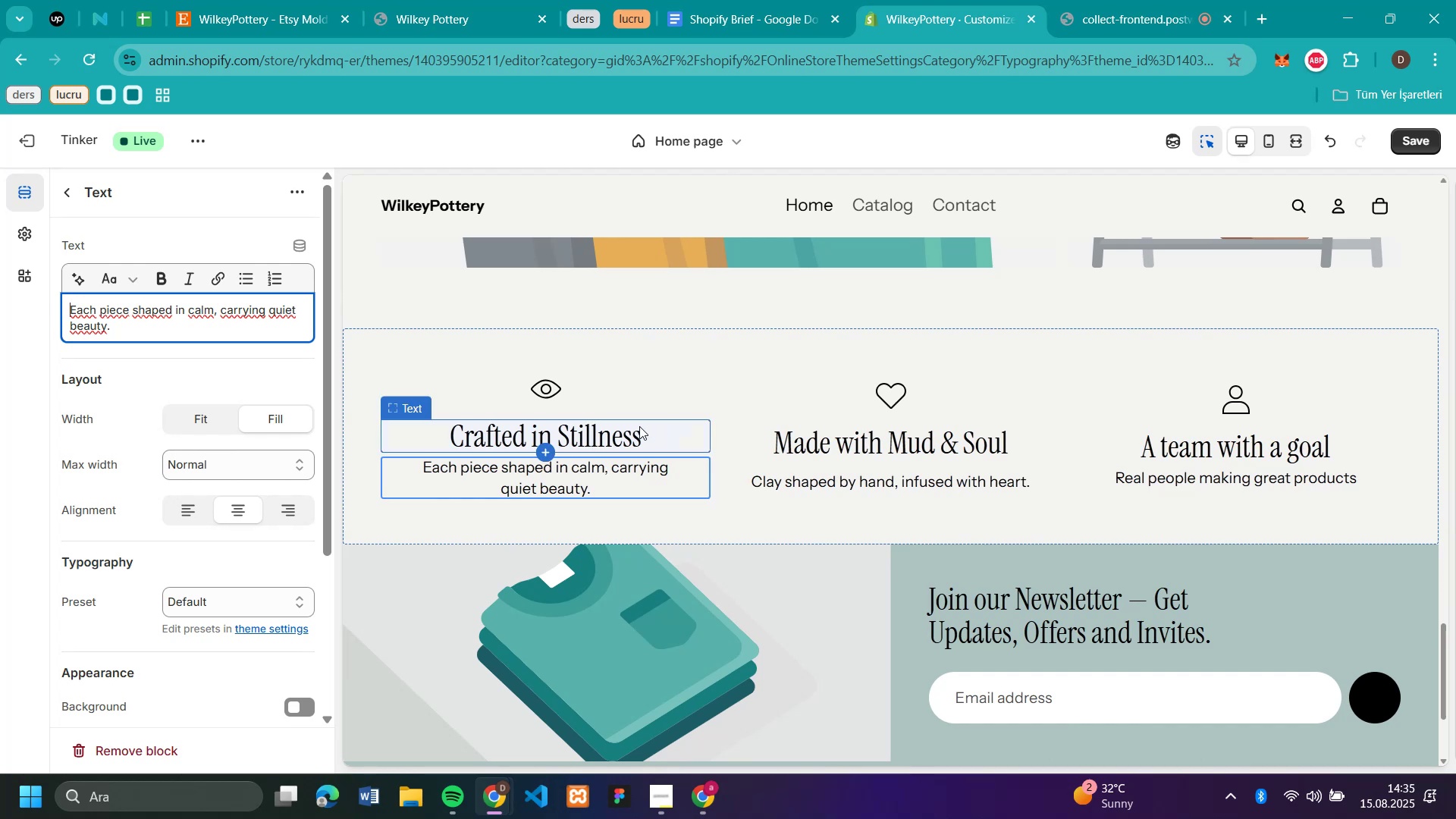 
left_click([1197, 442])
 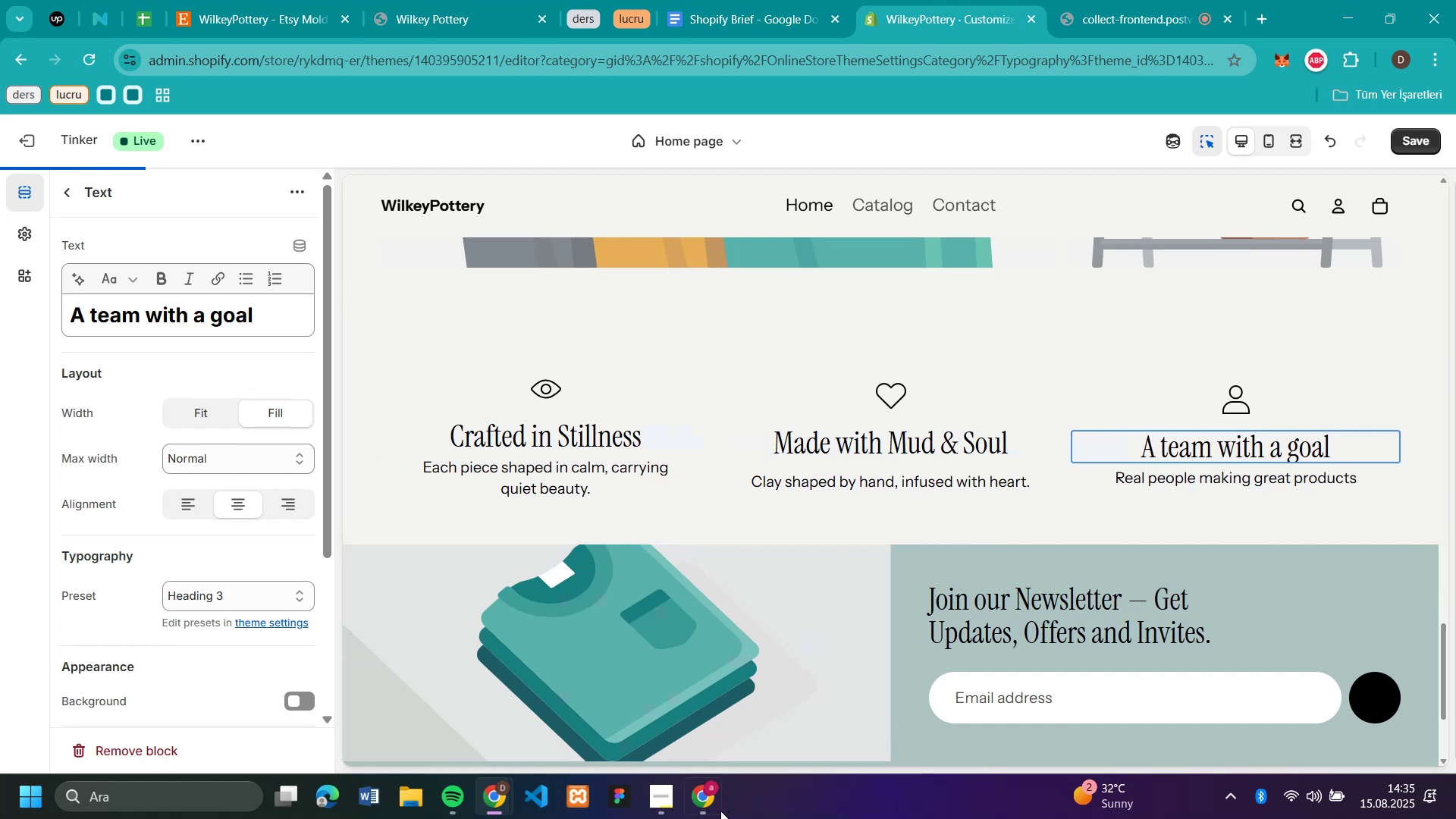 
left_click([703, 808])
 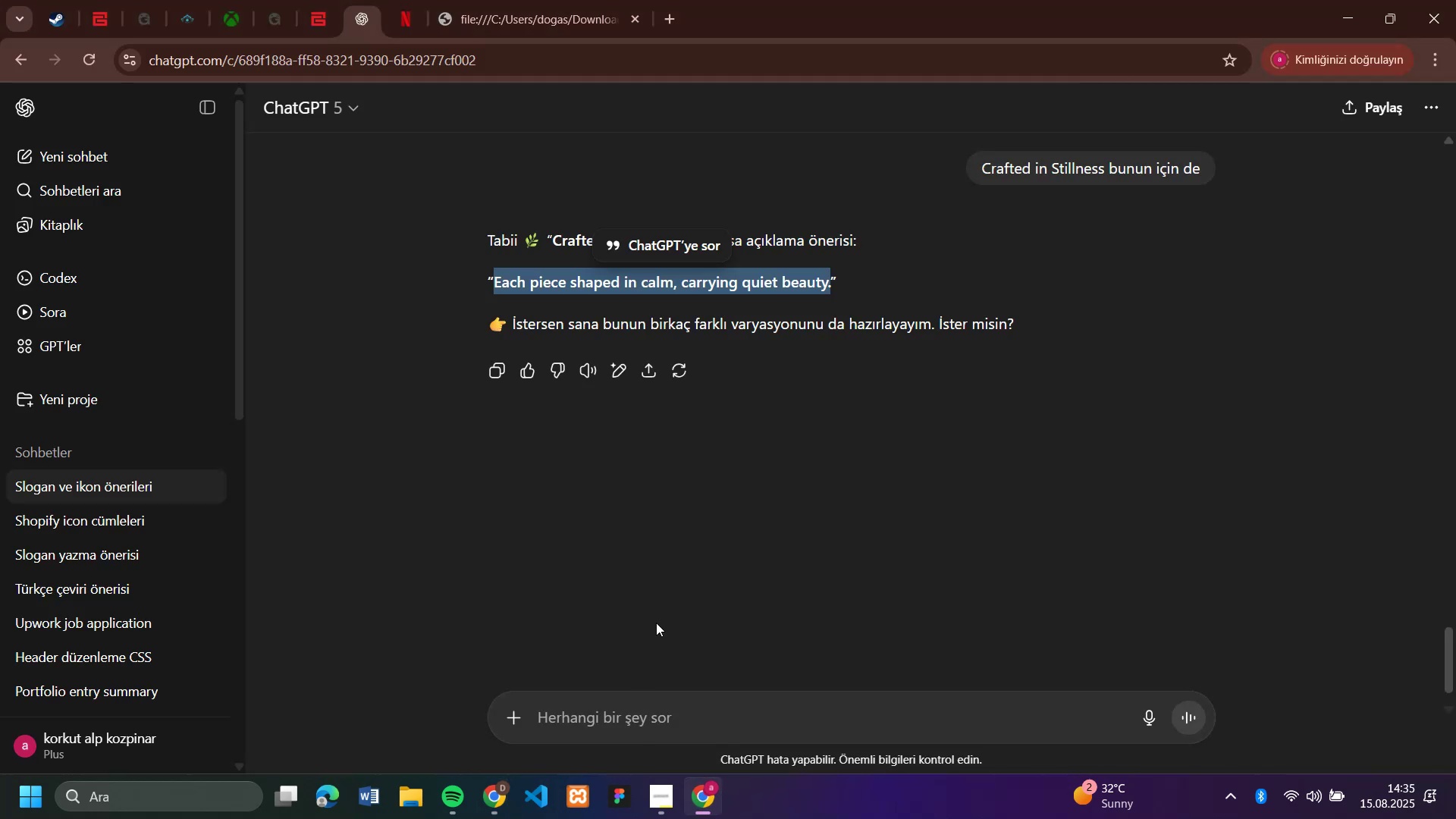 
scroll: coordinate [890, 508], scroll_direction: up, amount: 8.0
 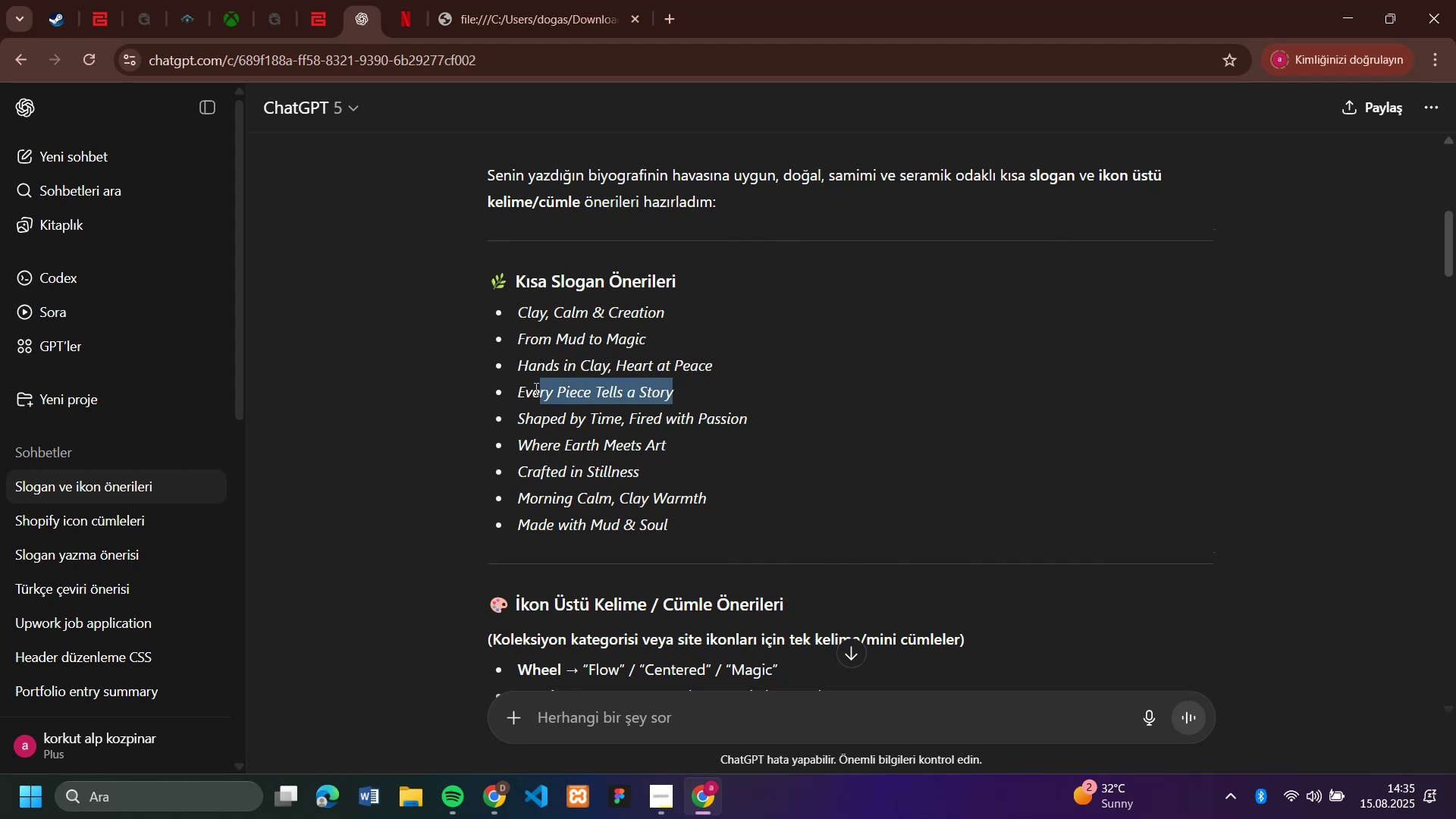 
key(Control+C)
 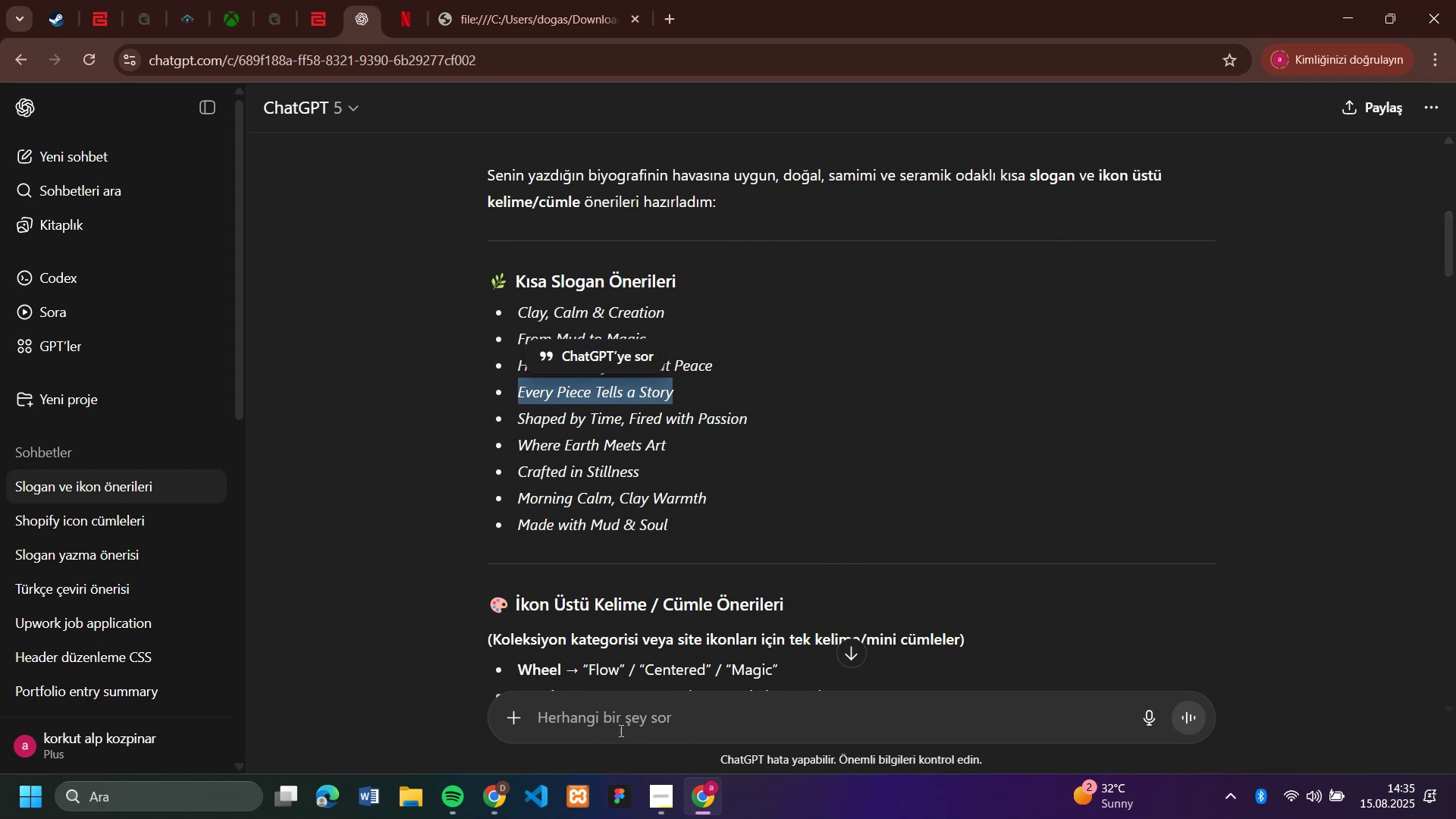 
left_click([629, 721])
 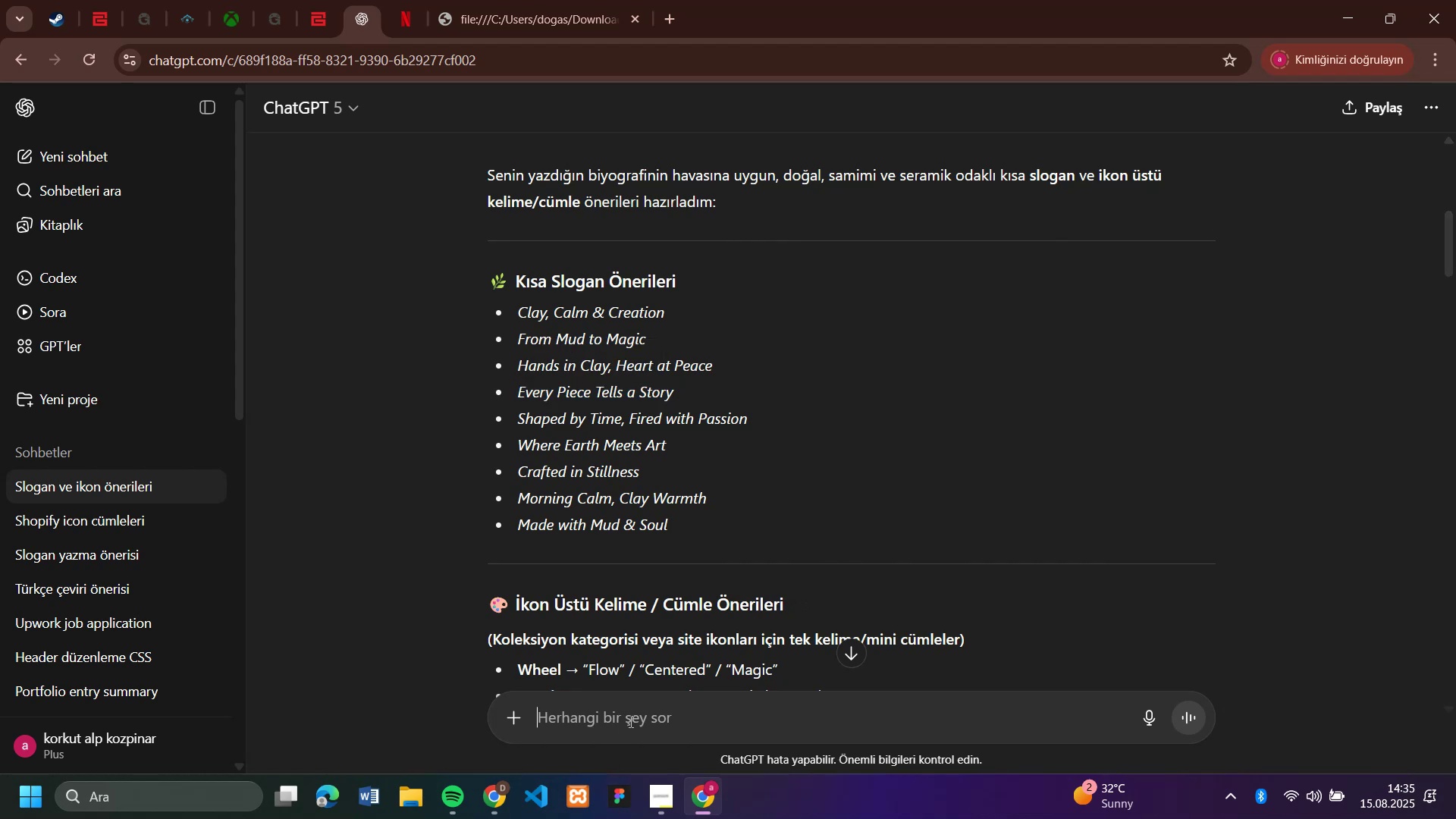 
key(Control+V)
 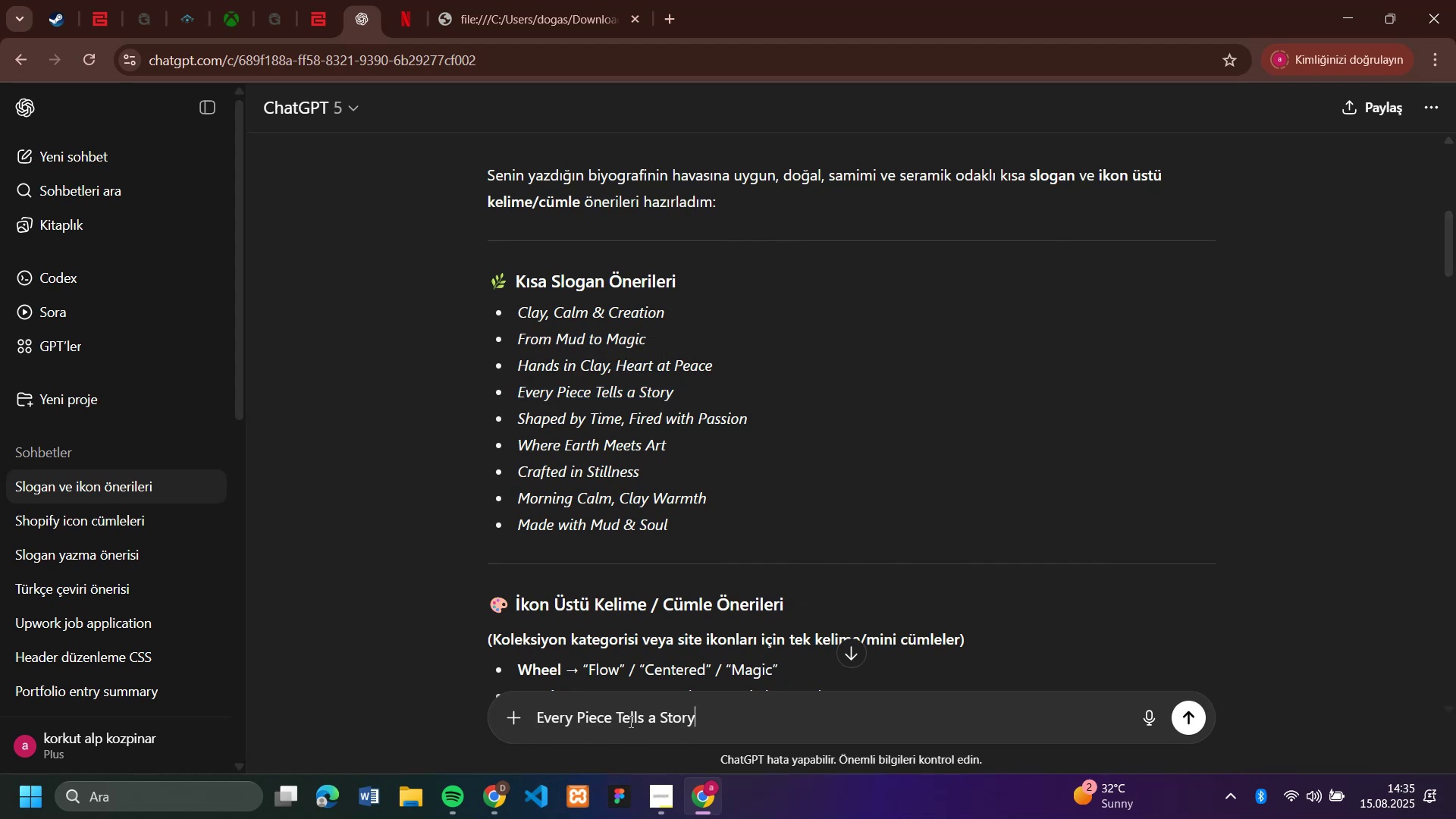 
key(Enter)
 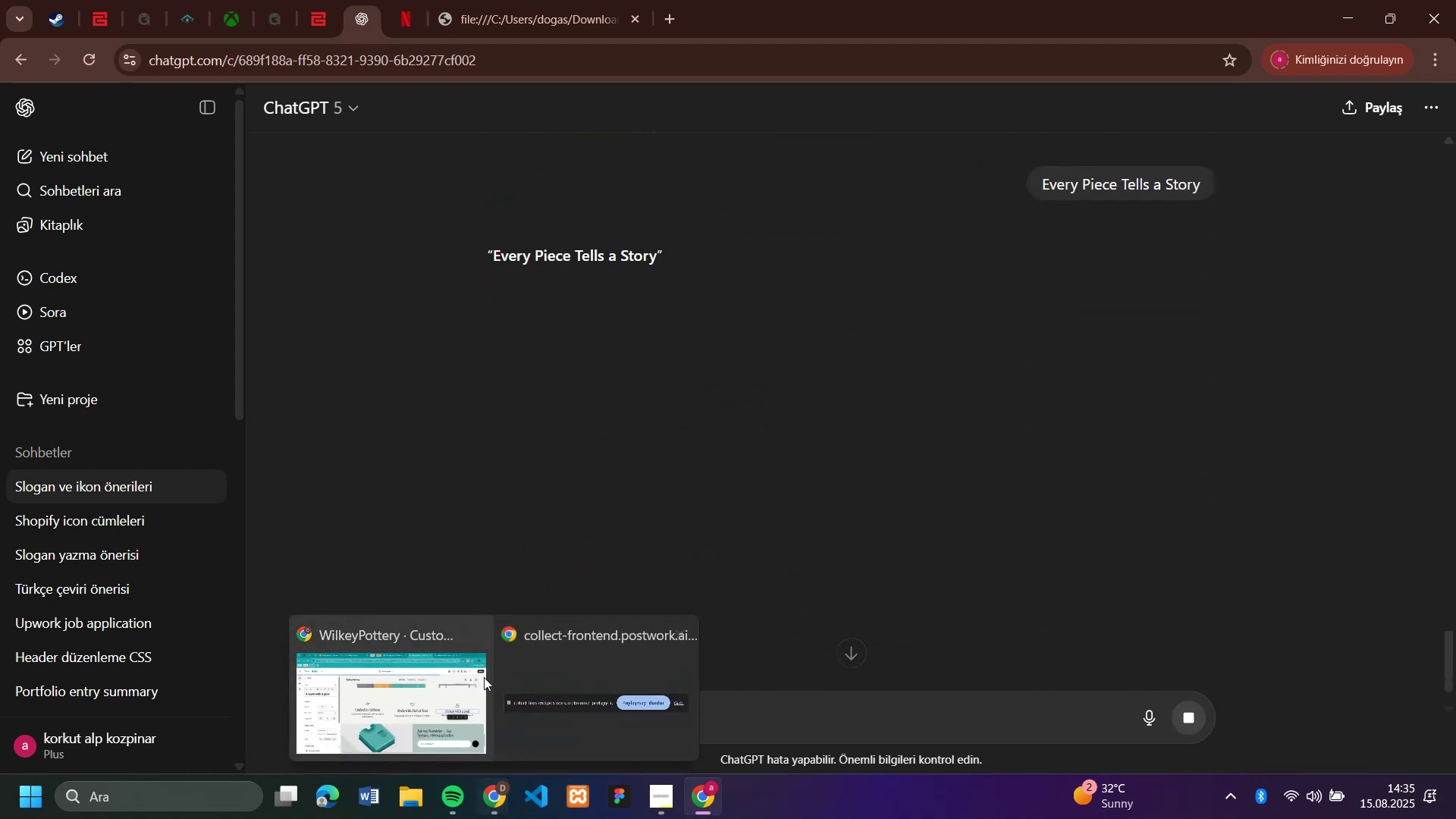 
left_click([445, 687])
 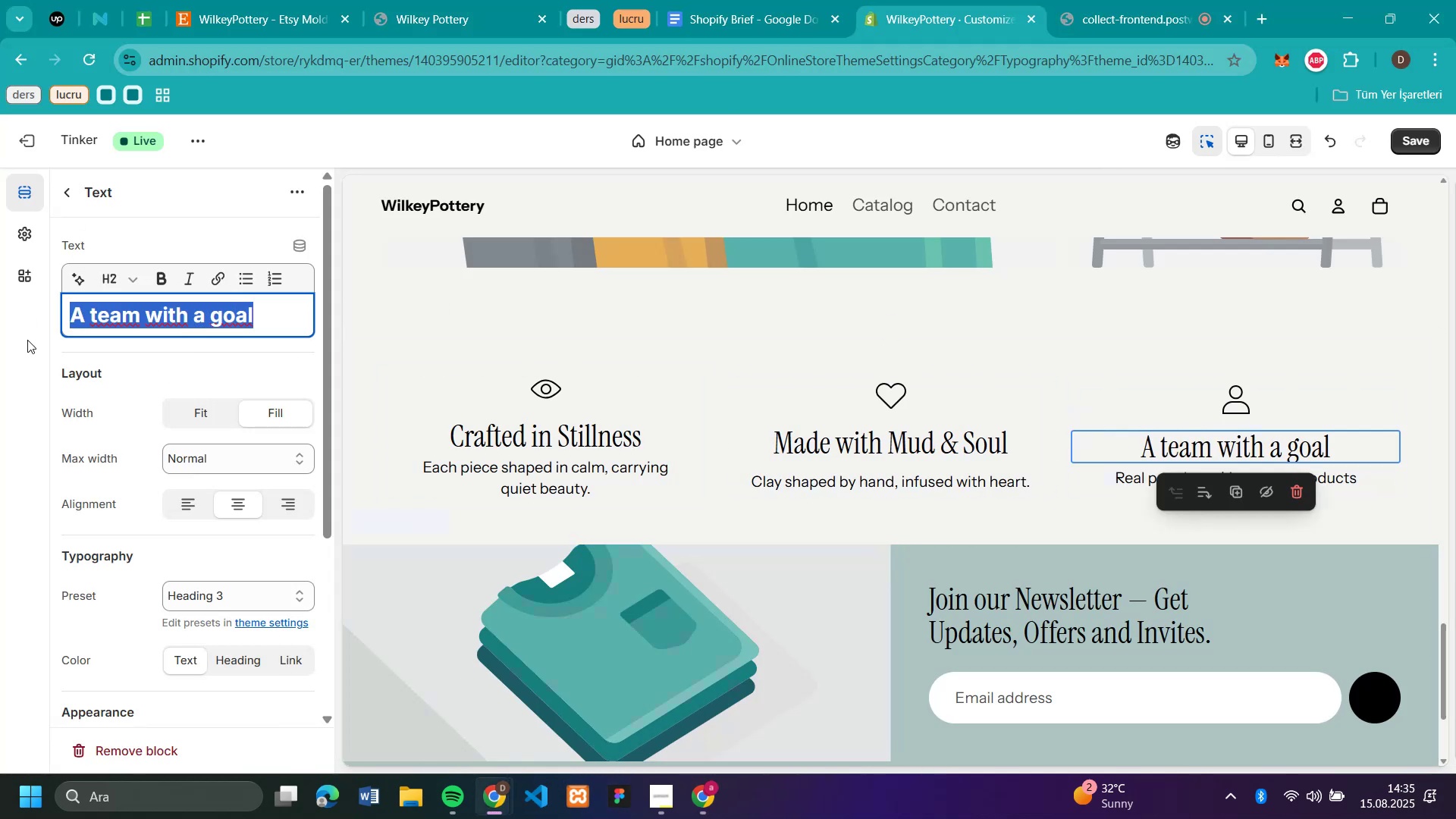 
key(Control+V)
 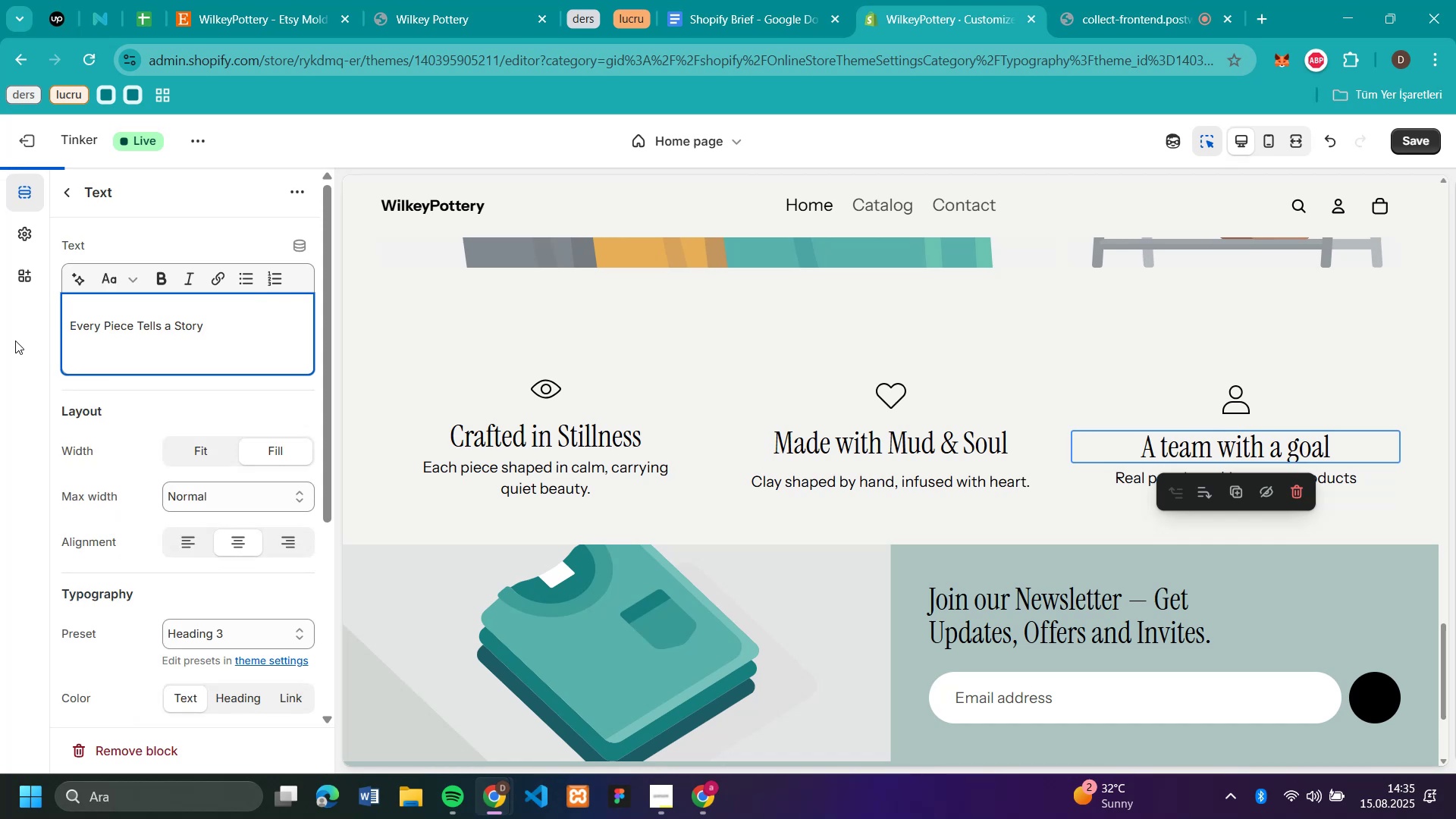 
key(Backspace)
 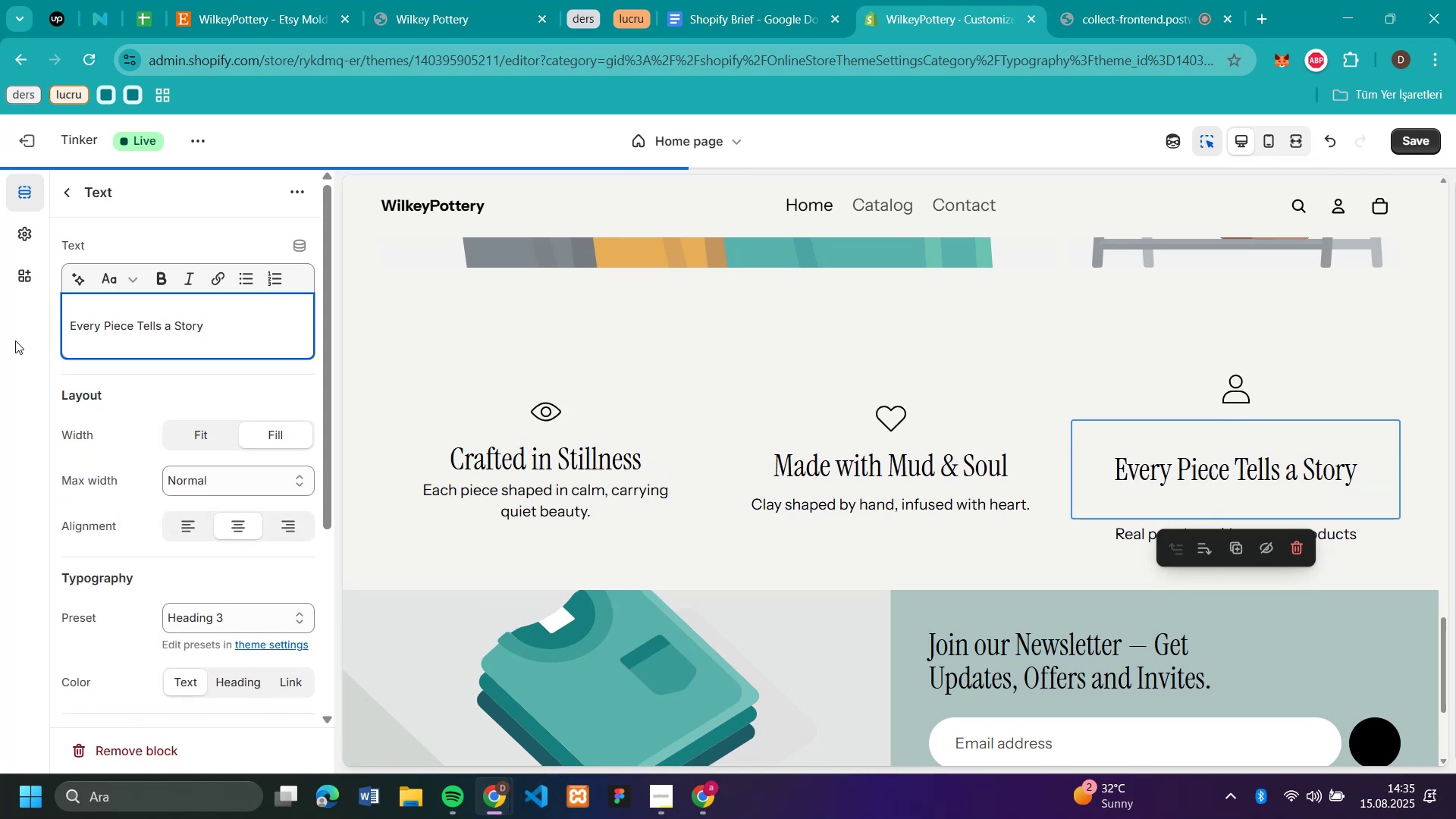 
key(Backspace)
 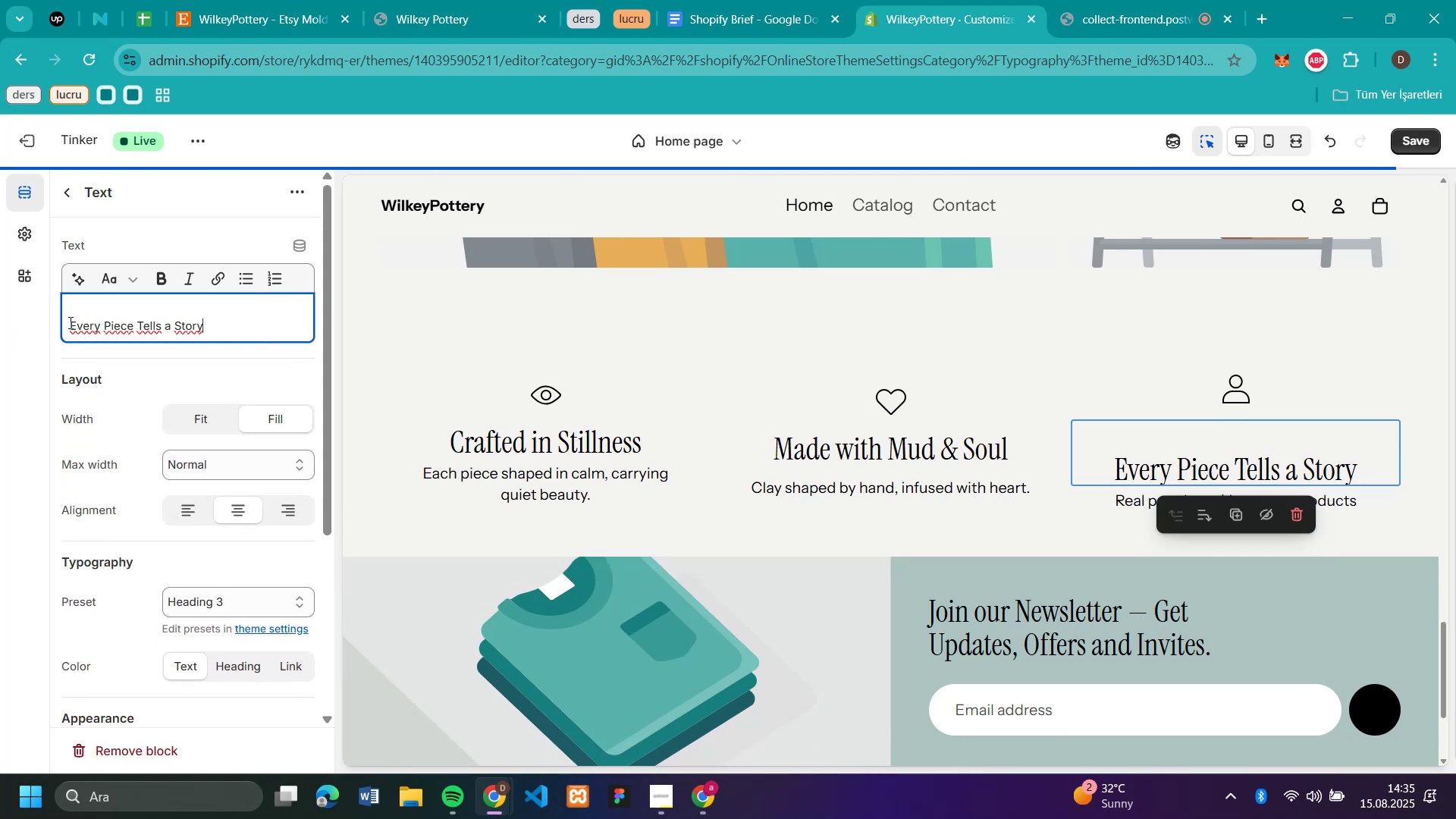 
key(Backspace)
 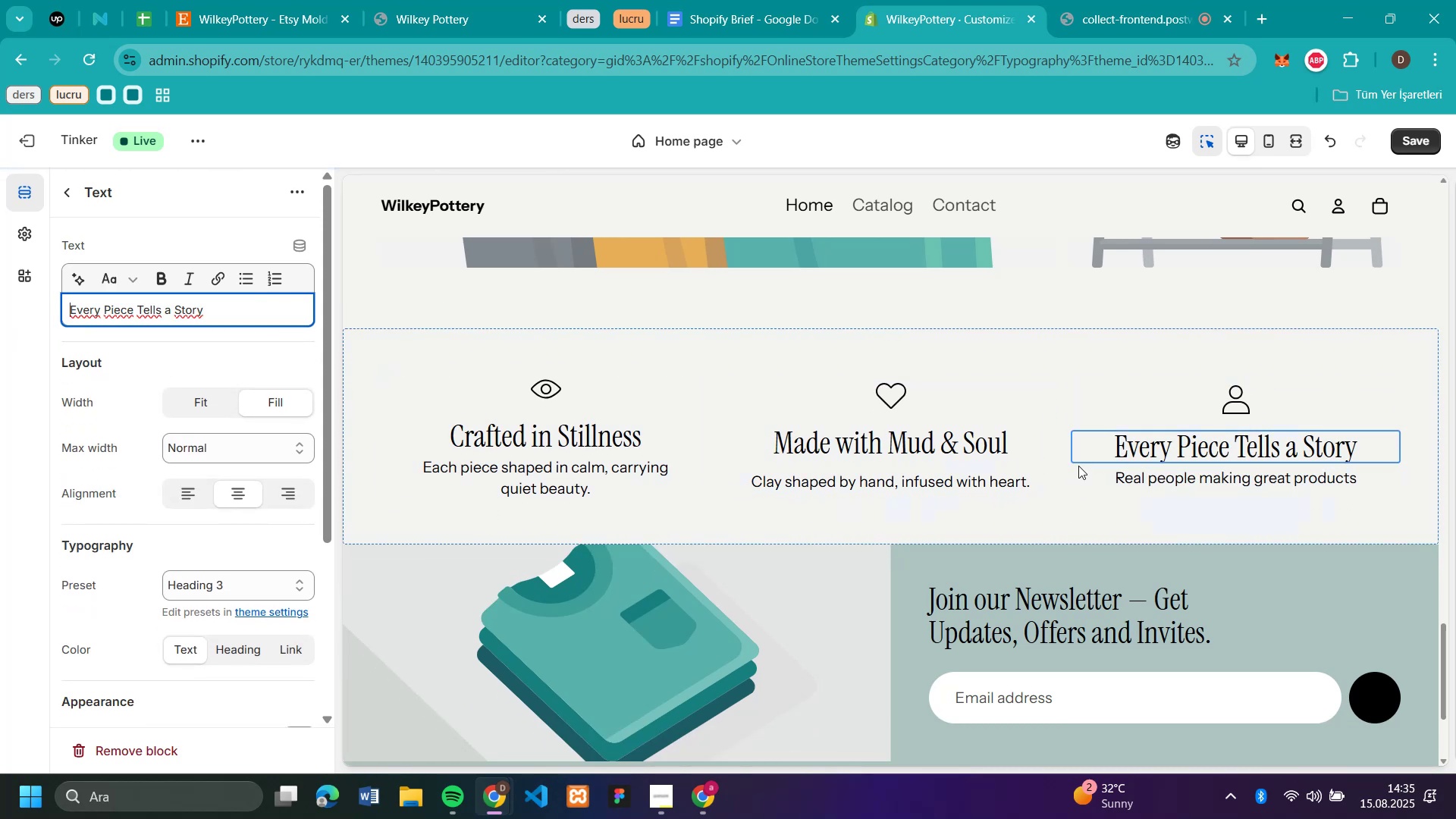 
left_click([1131, 475])
 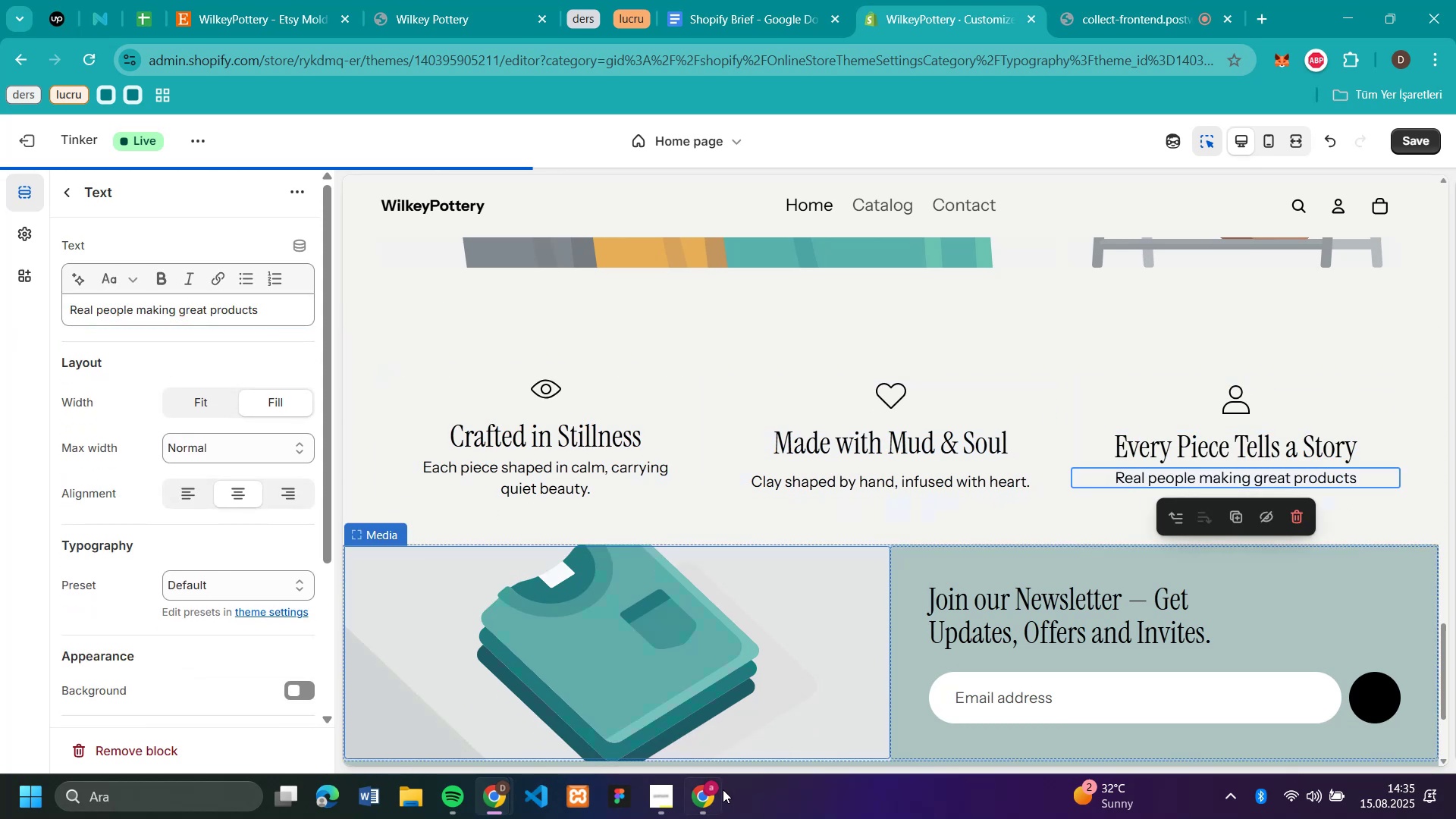 
left_click([708, 800])
 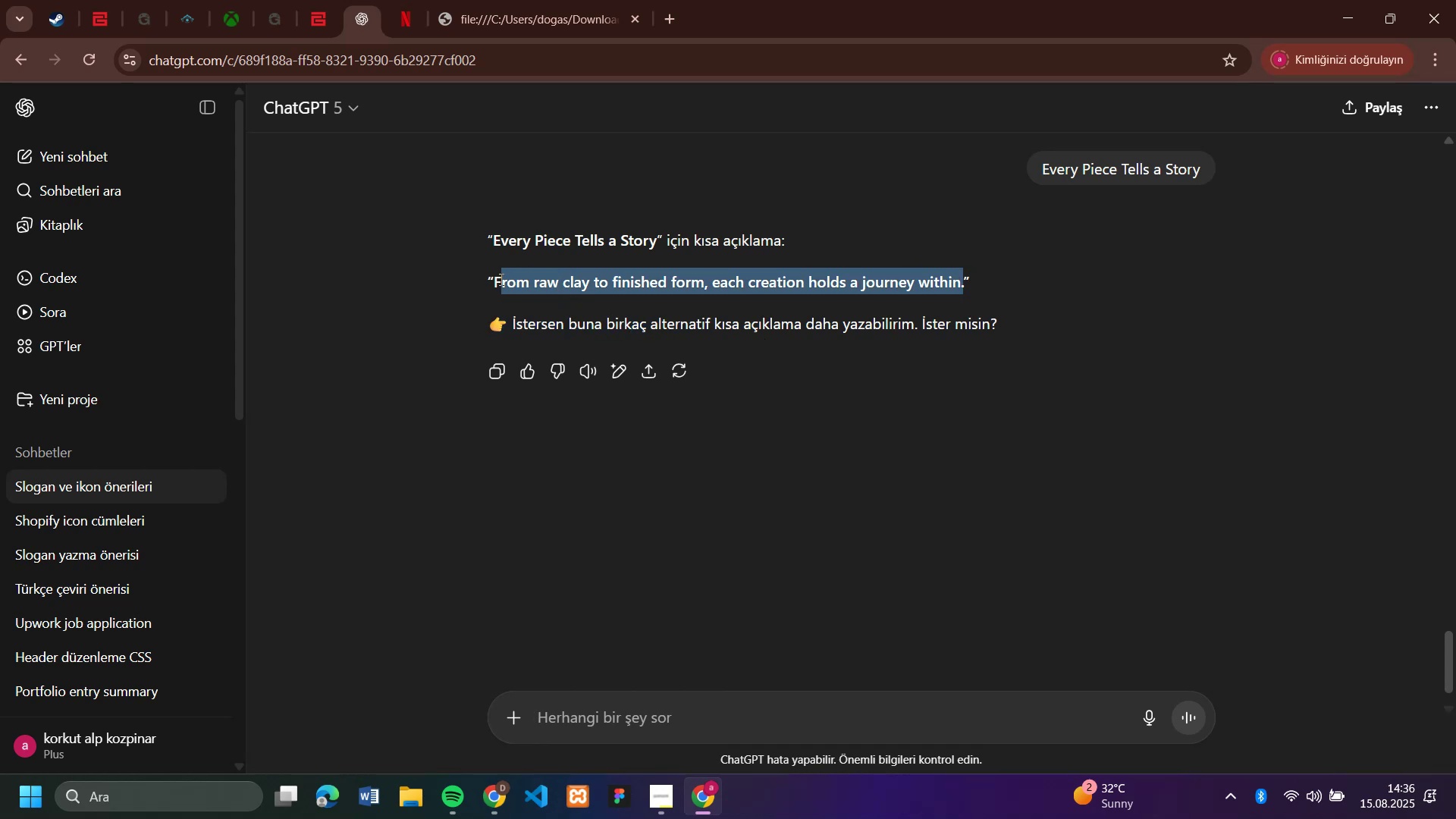 
wait(6.11)
 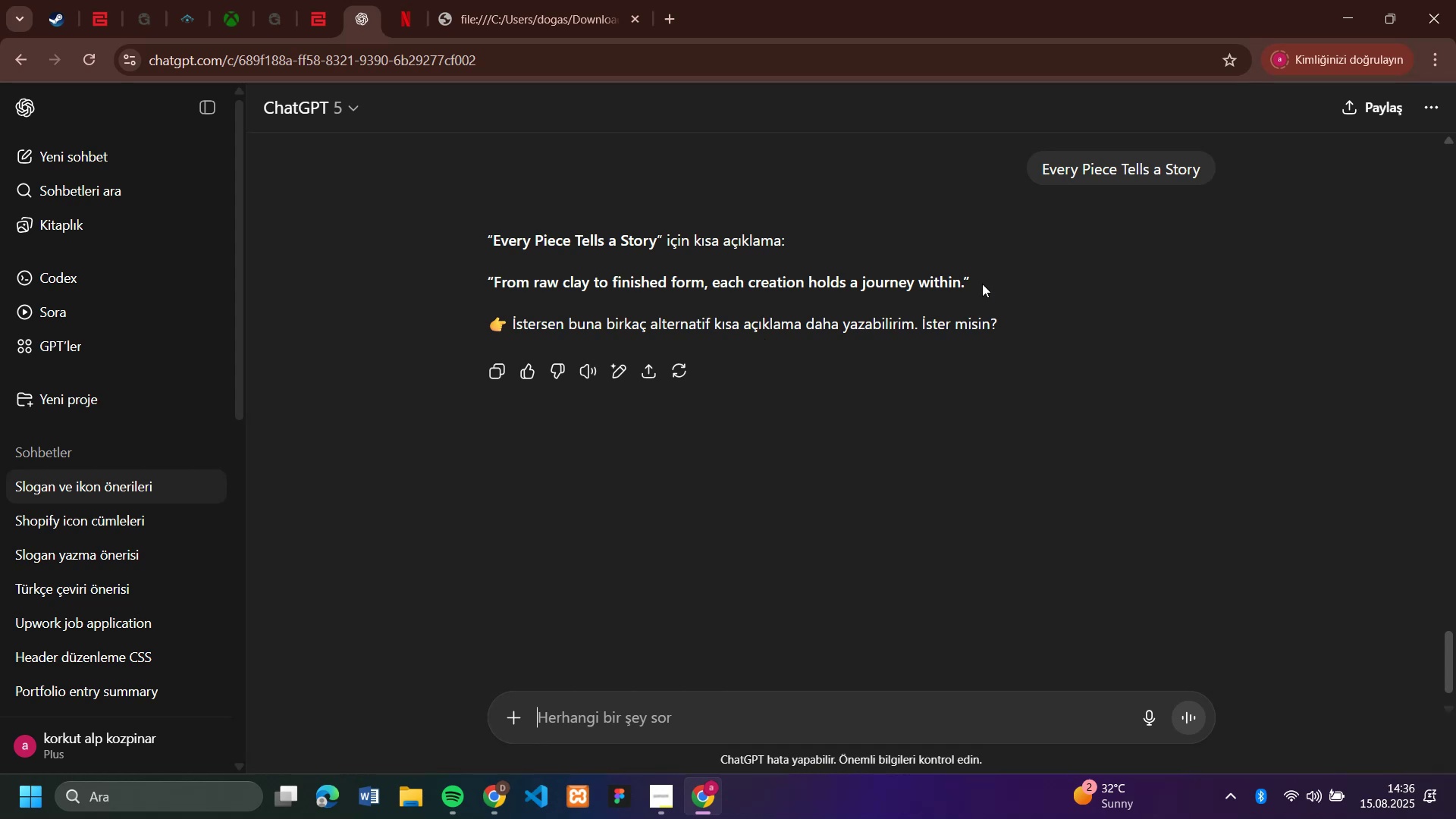 
key(Control+C)
 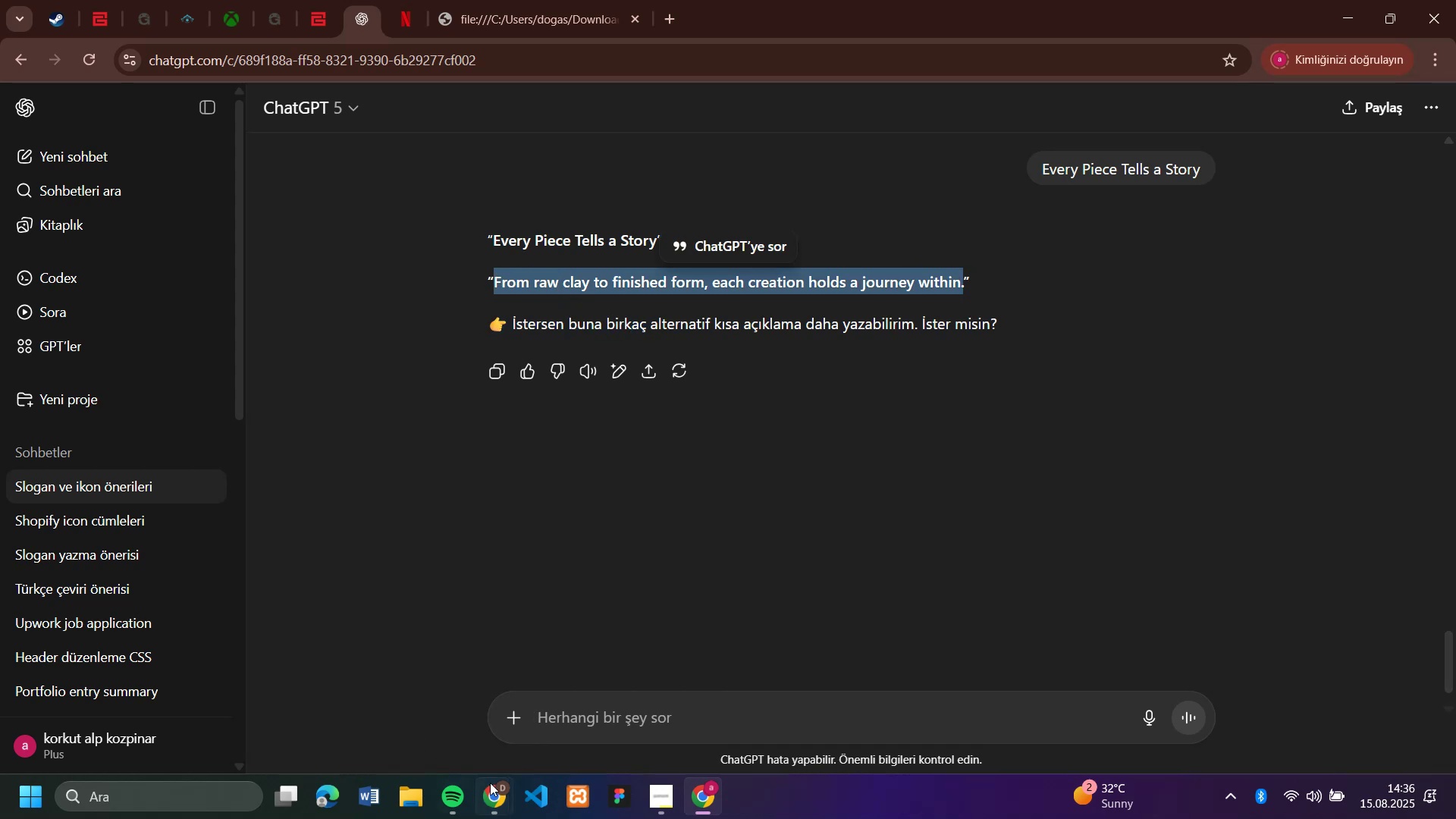 
left_click([500, 788])
 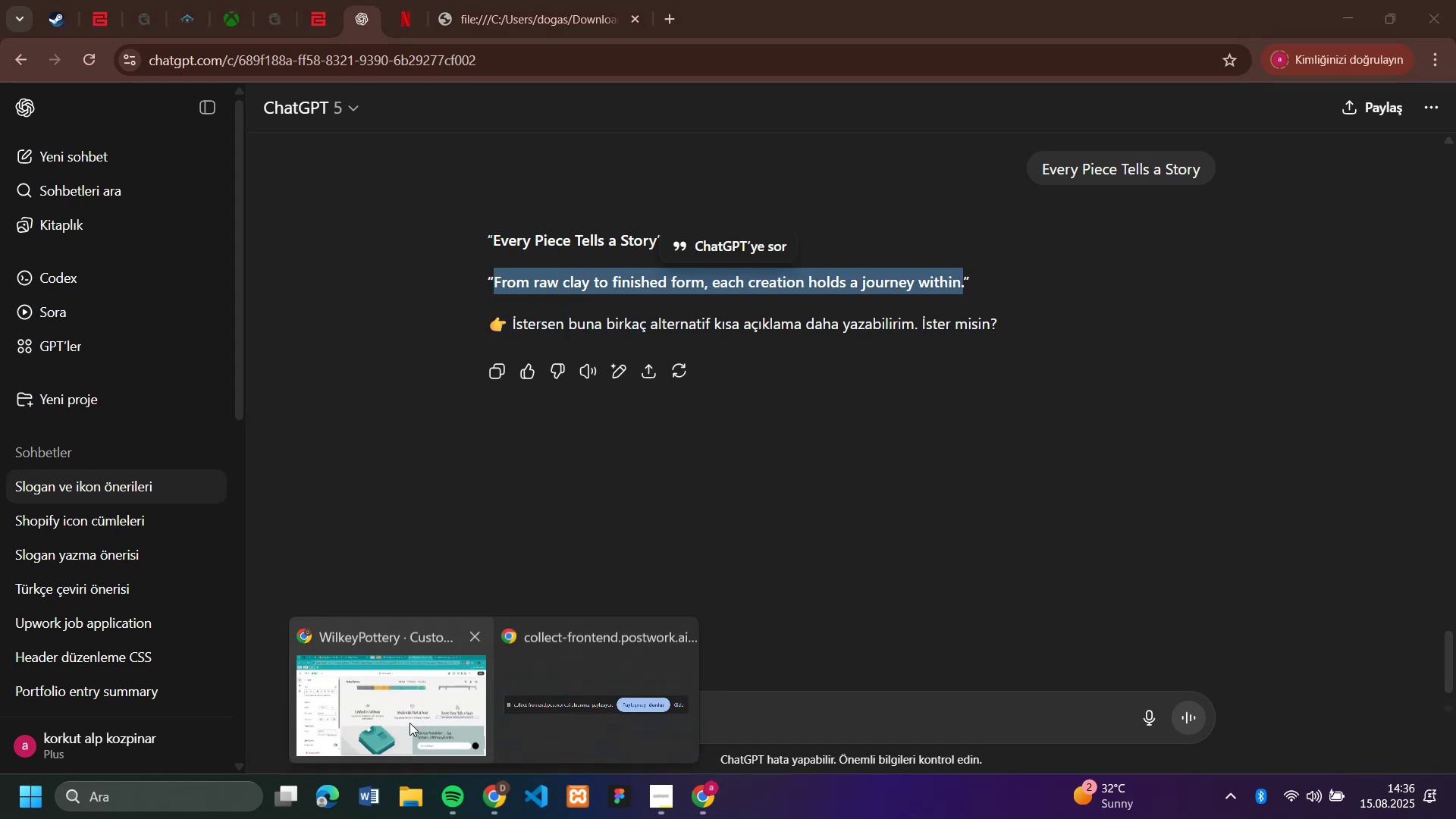 
left_click([402, 713])
 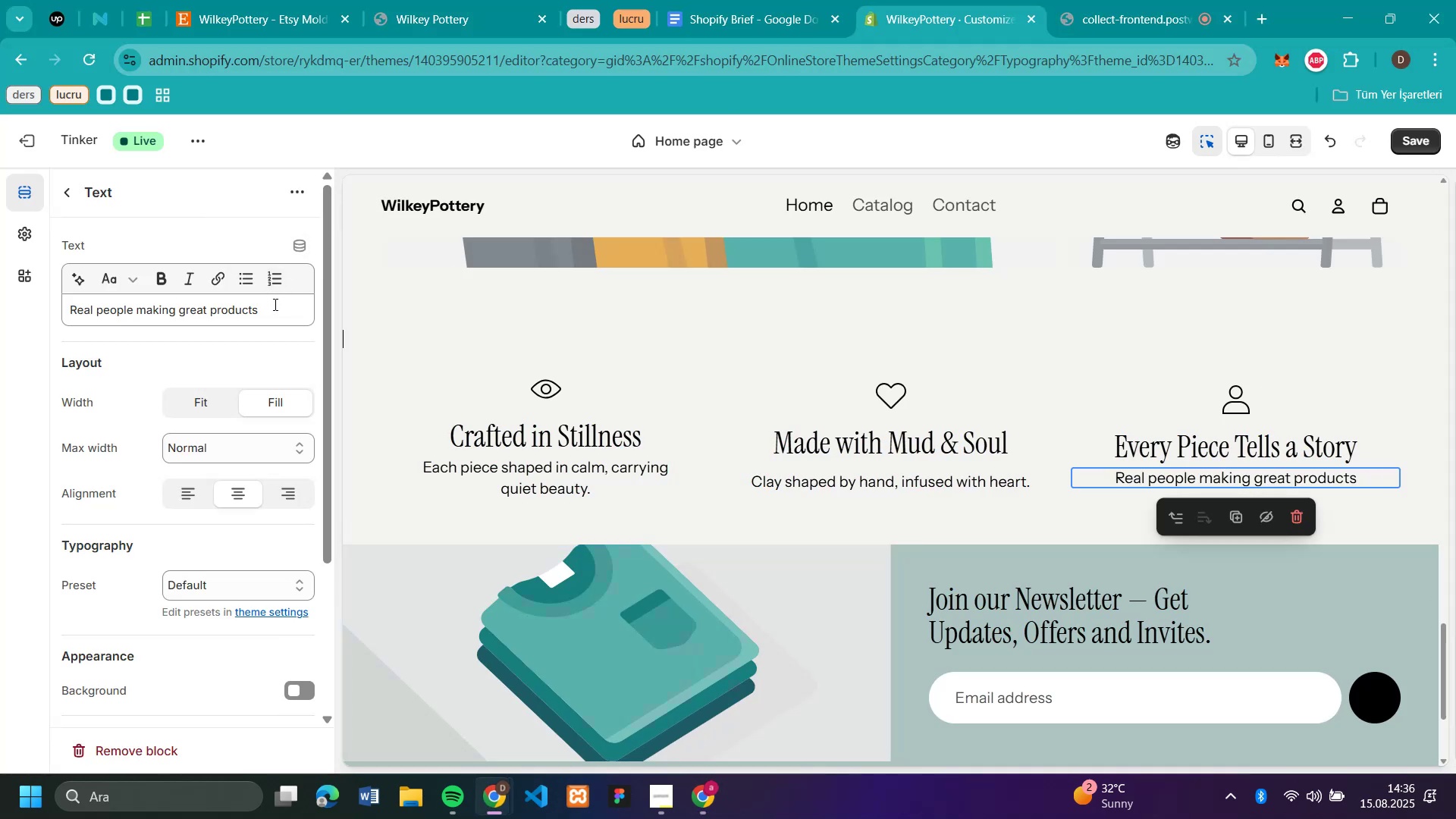 
key(Control+V)
 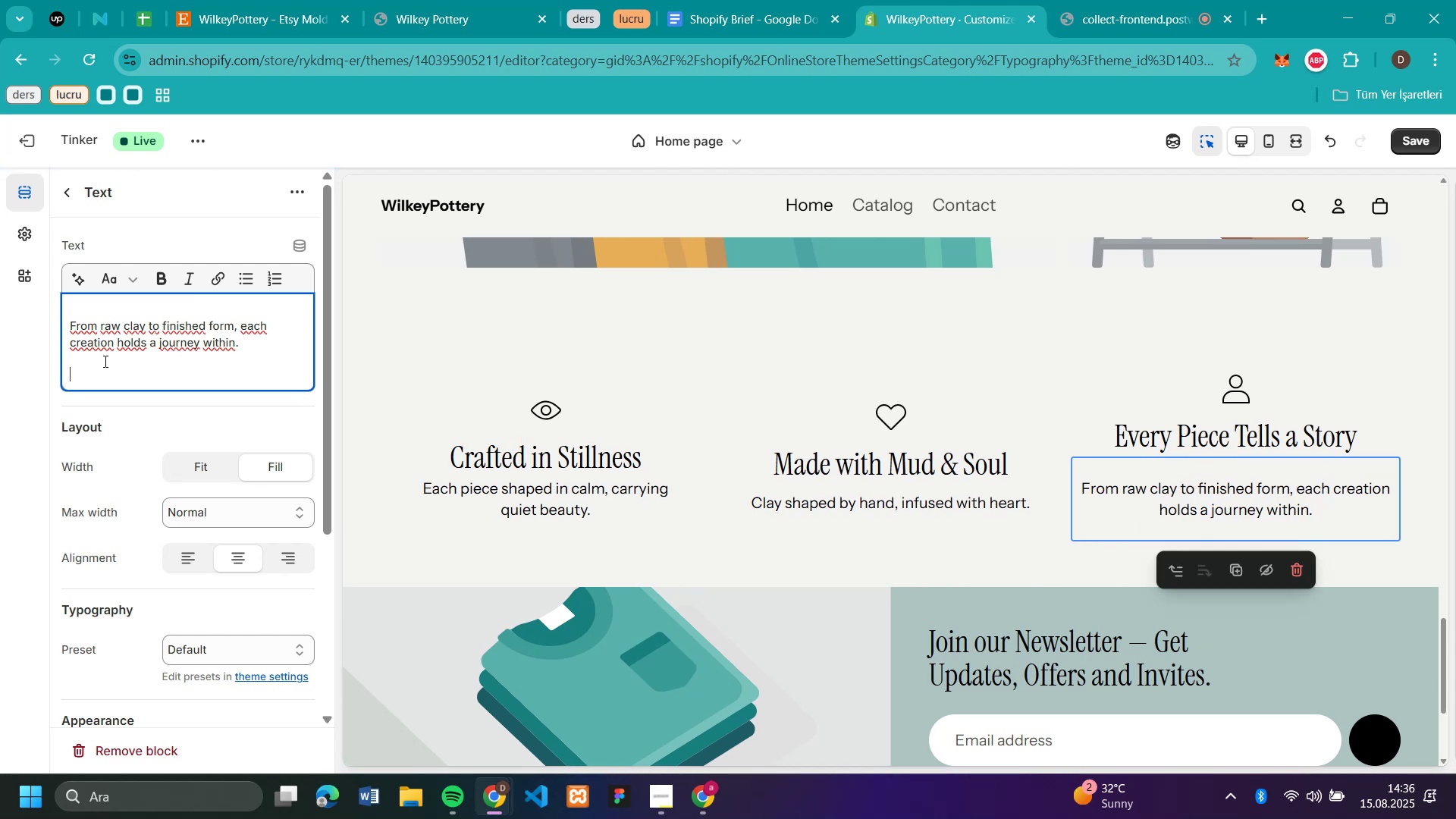 
left_click([66, 318])
 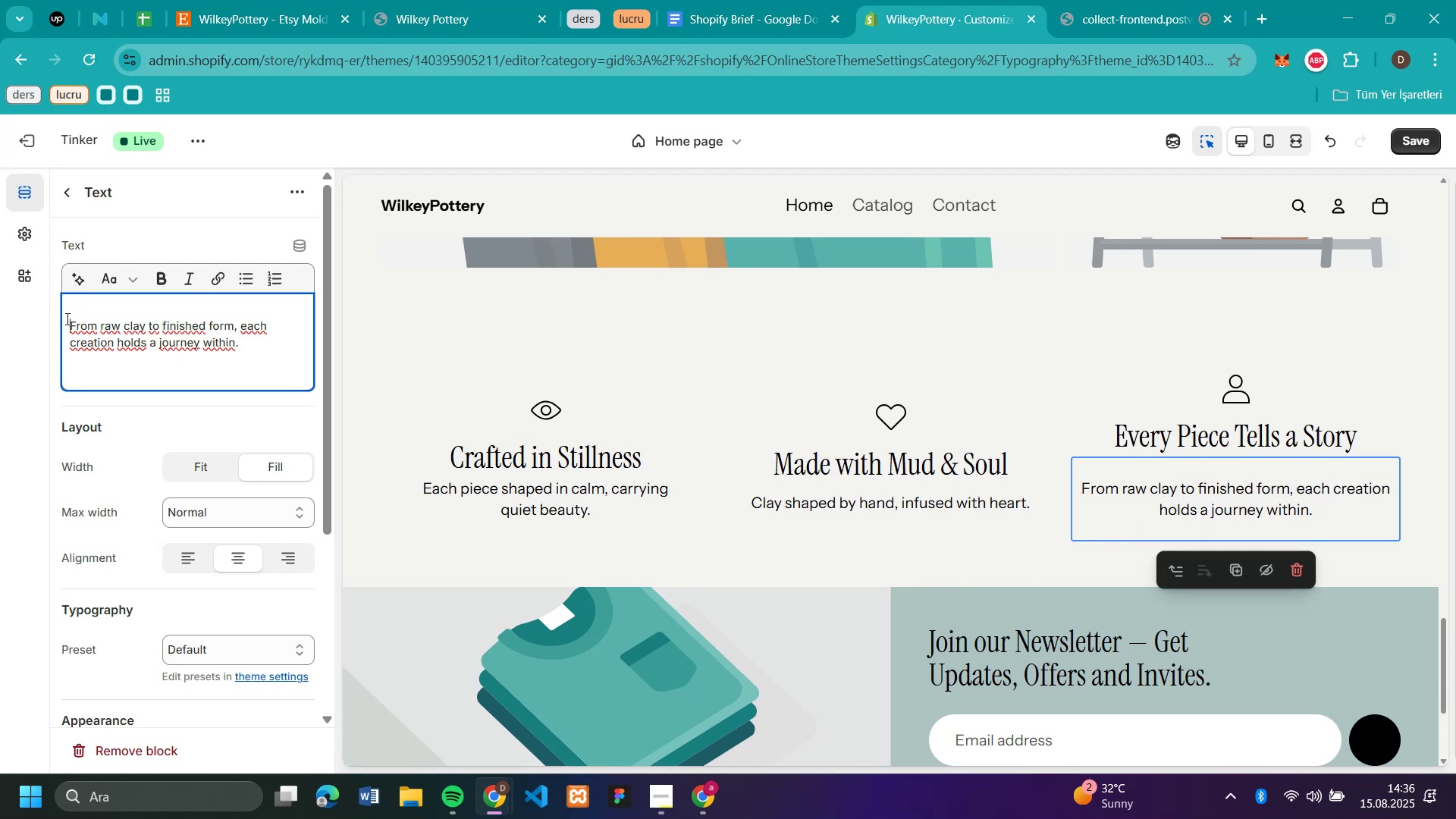 
key(Backspace)
 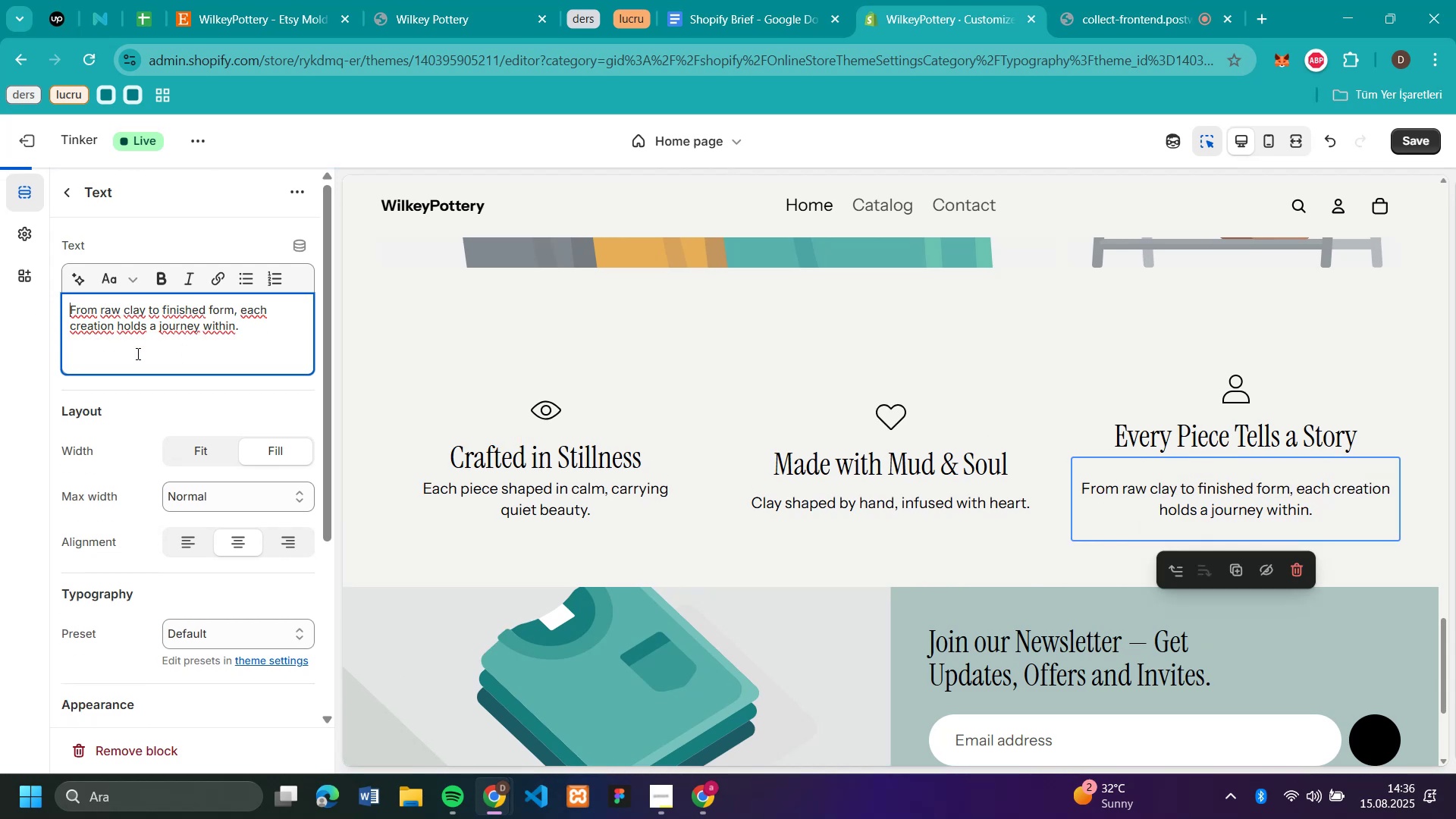 
left_click([93, 359])
 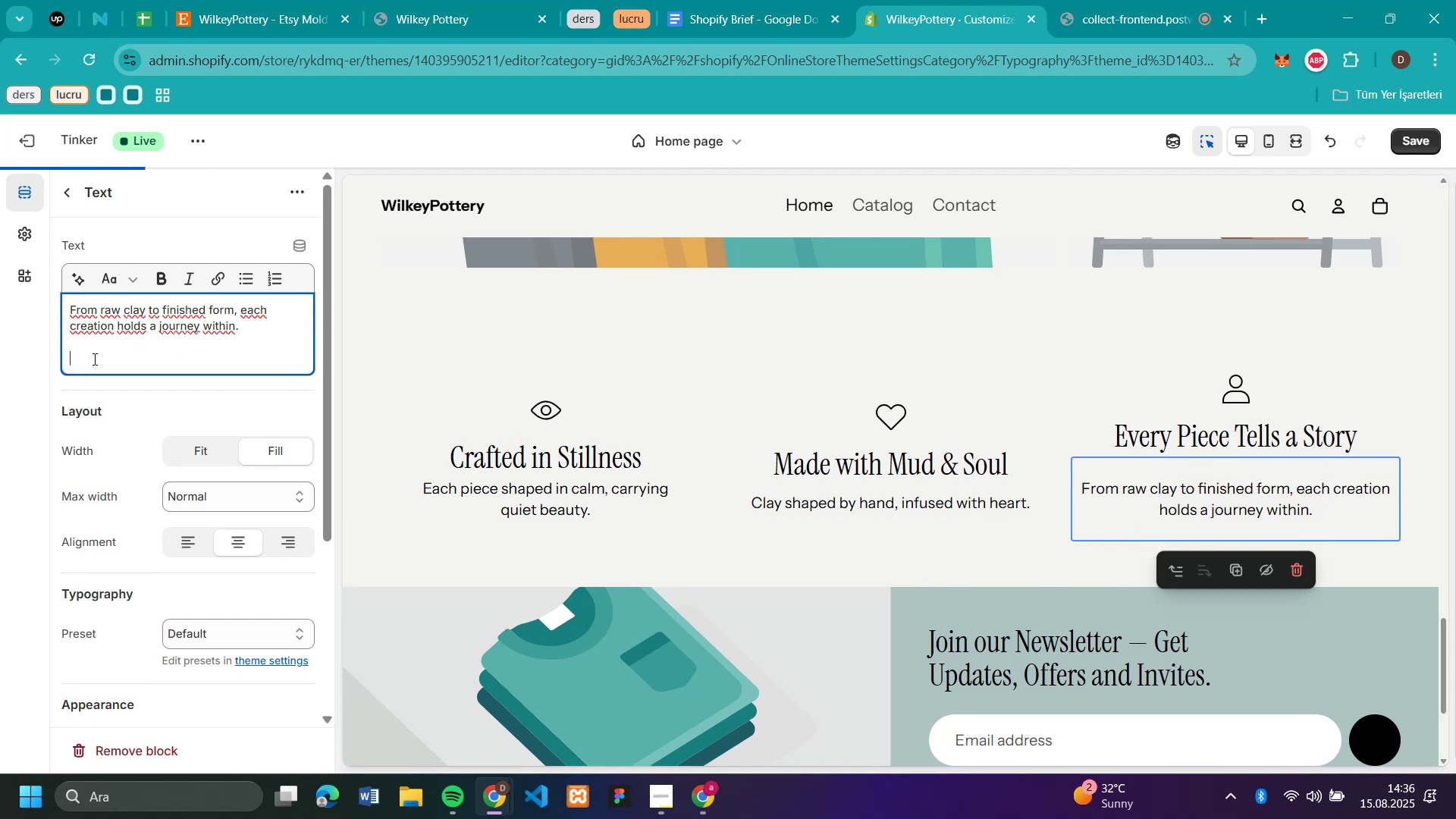 
key(Backspace)
 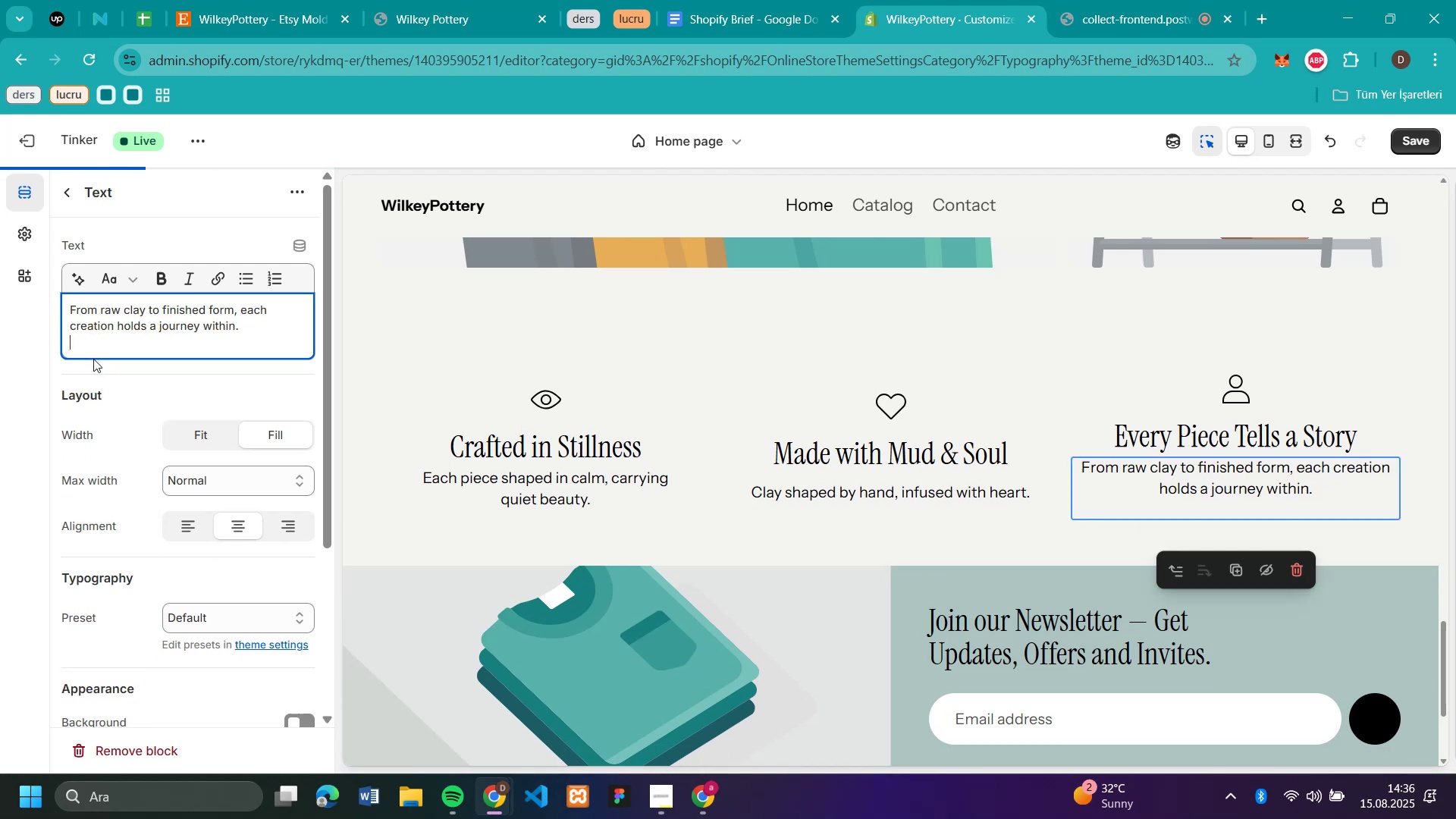 
key(Backspace)
 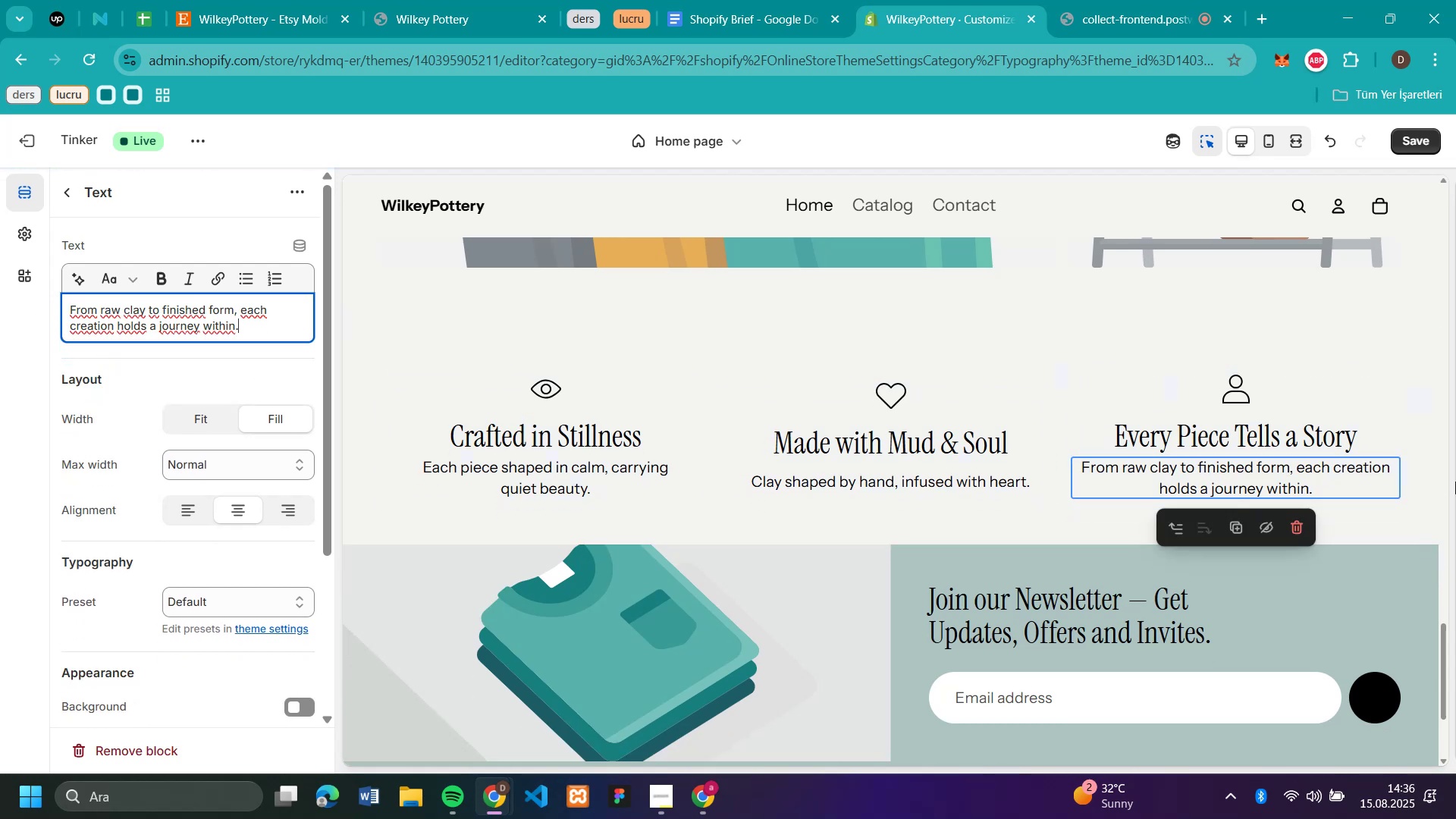 
wait(5.01)
 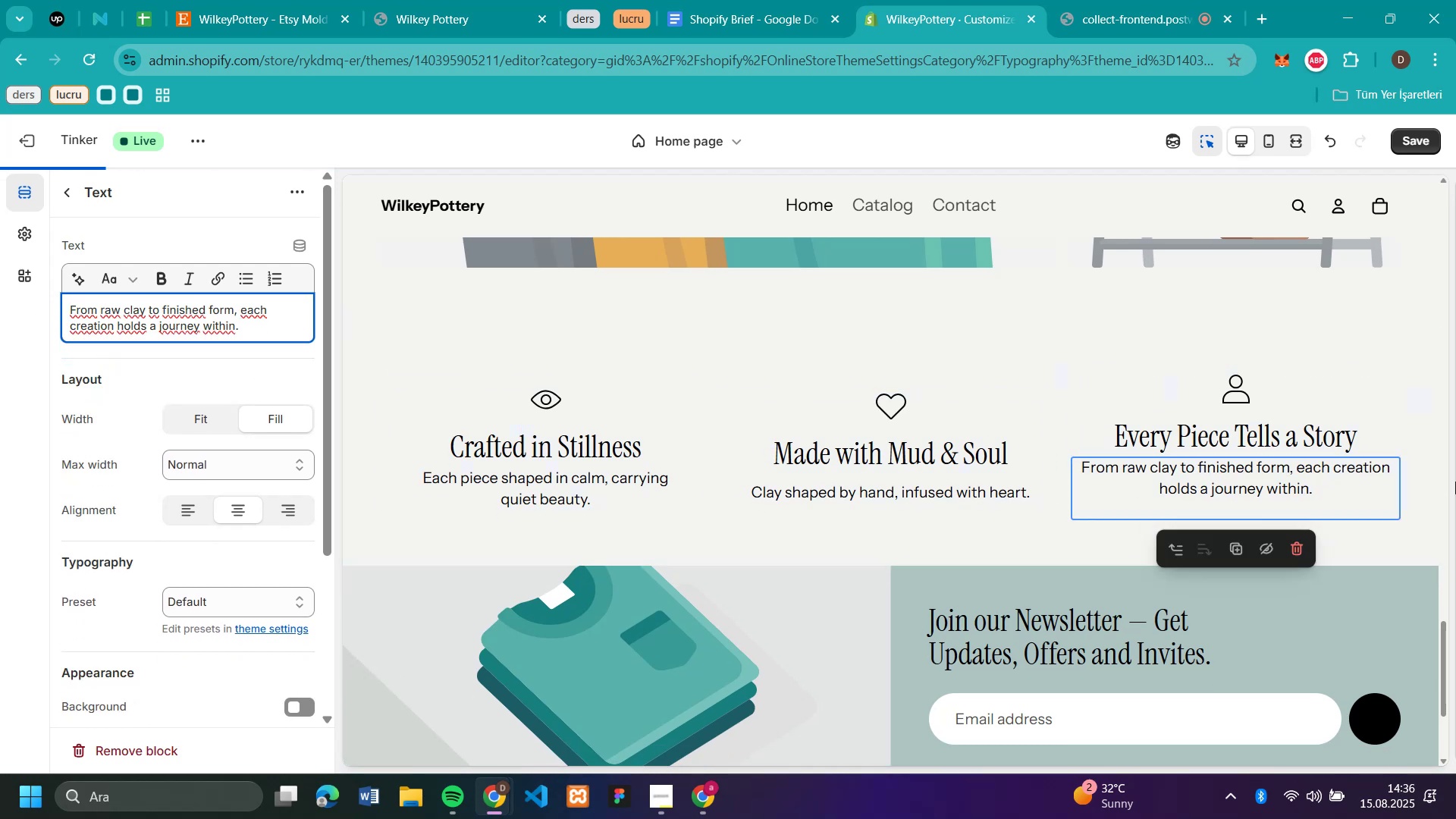 
left_click([850, 469])
 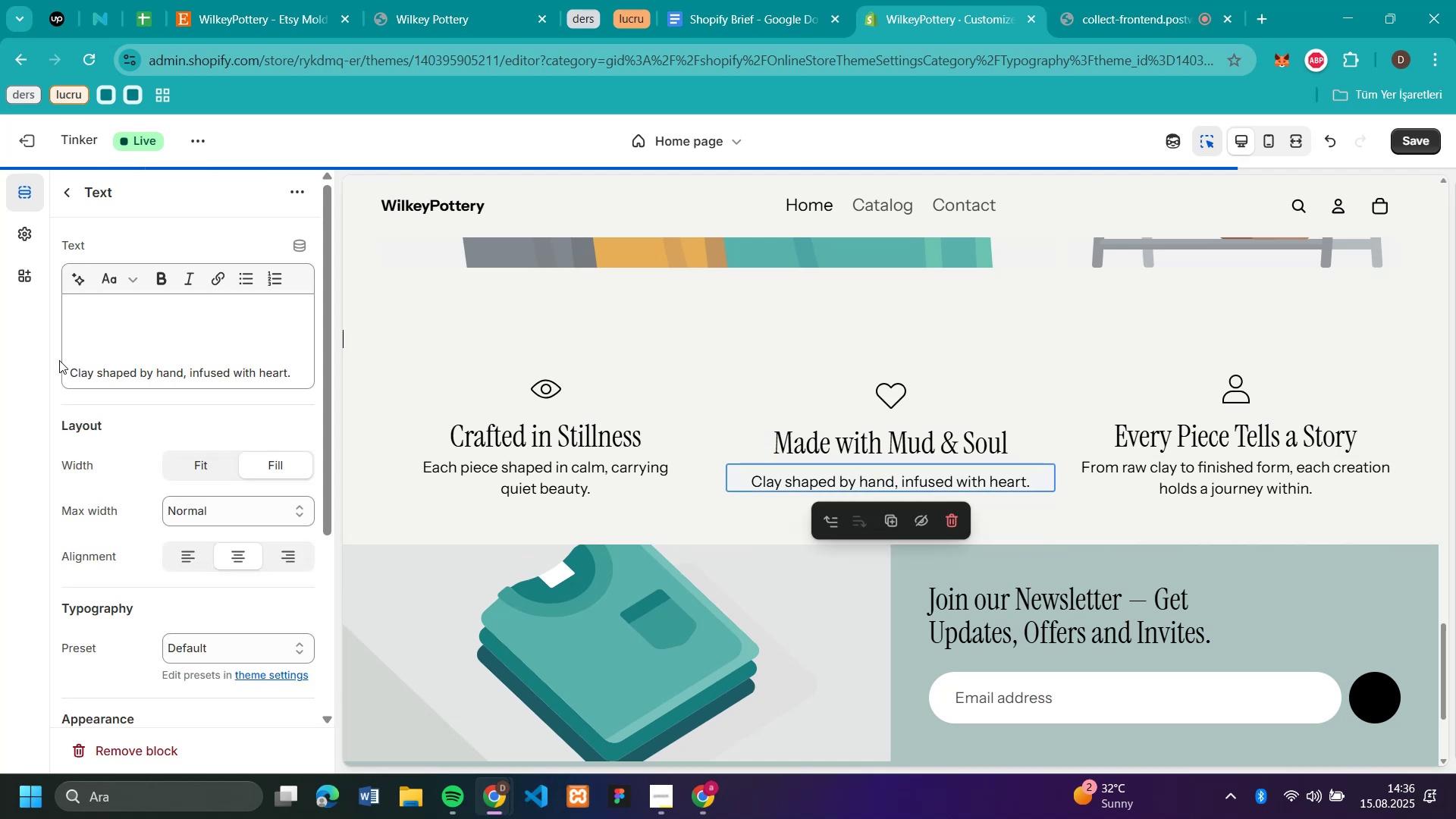 
left_click([90, 347])
 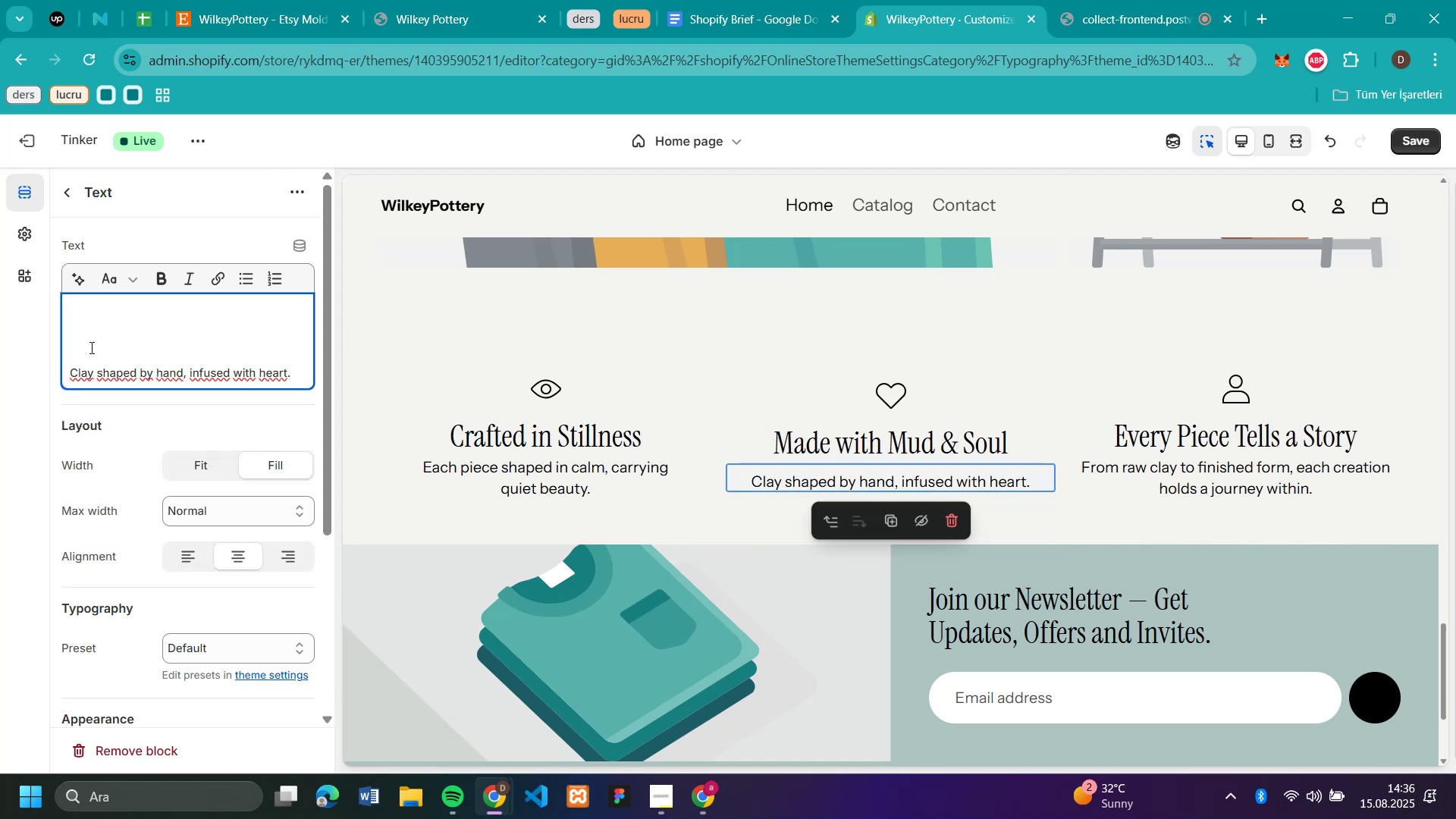 
key(Backspace)
 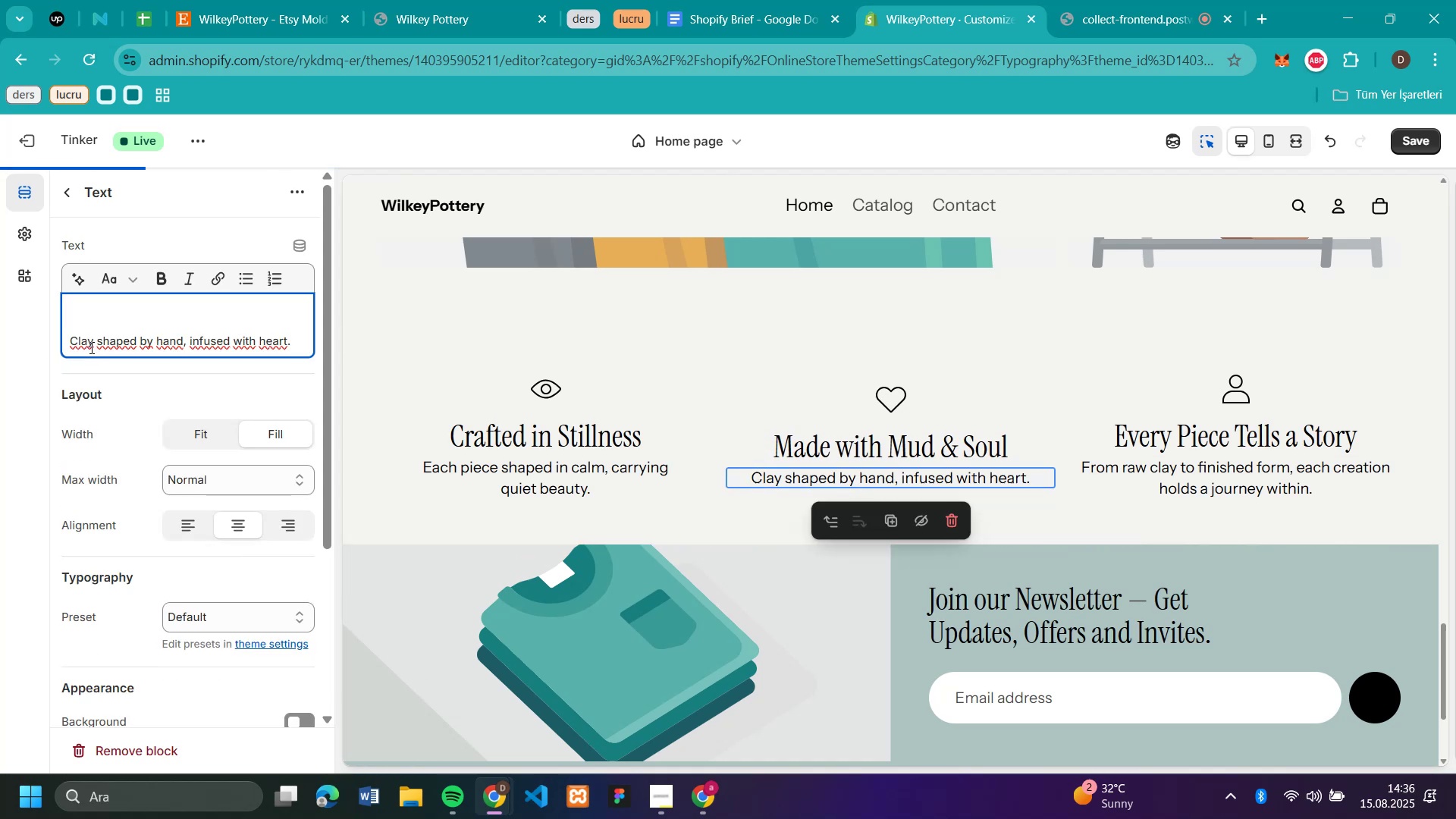 
key(Backspace)
 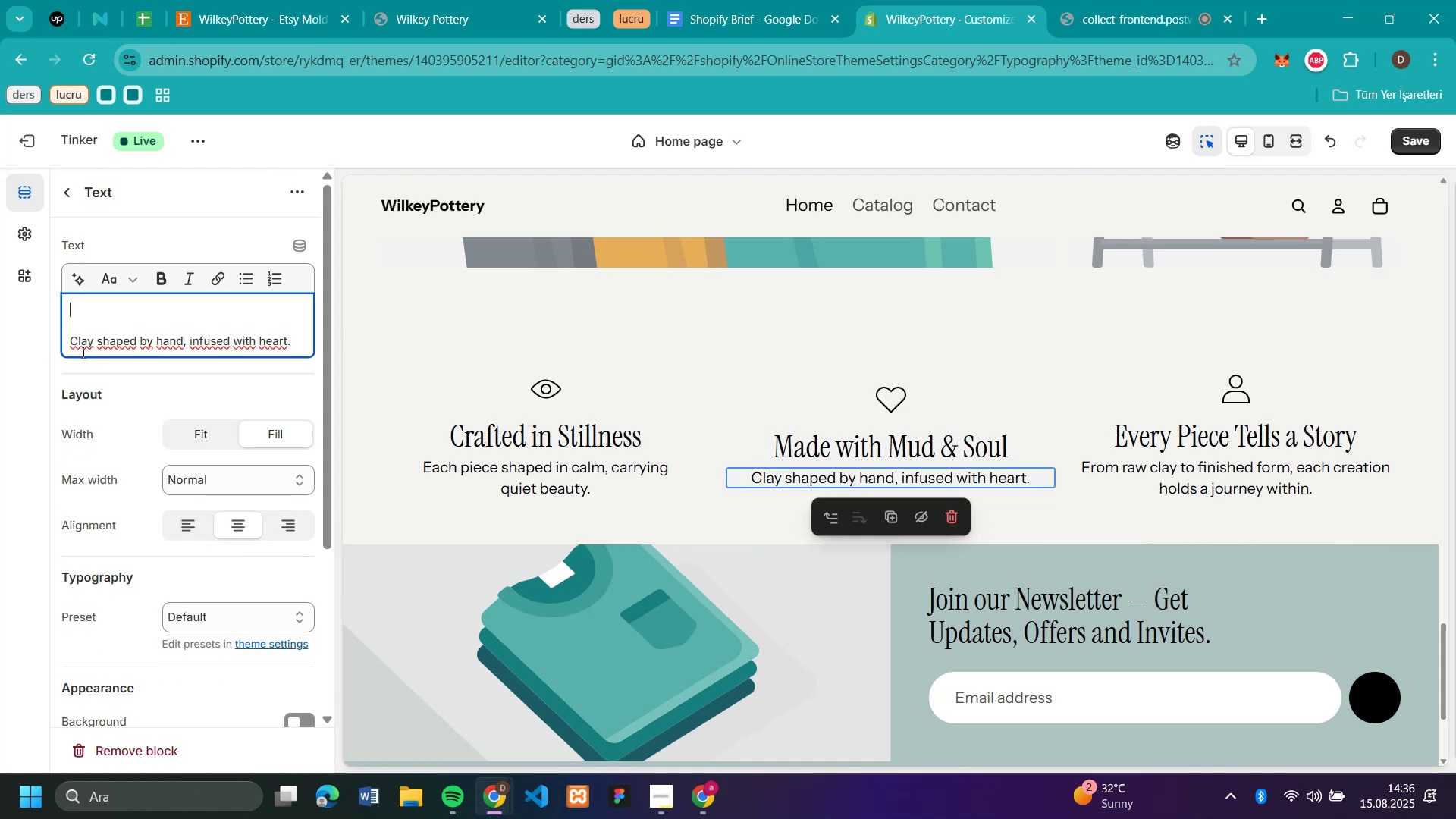 
left_click([70, 345])
 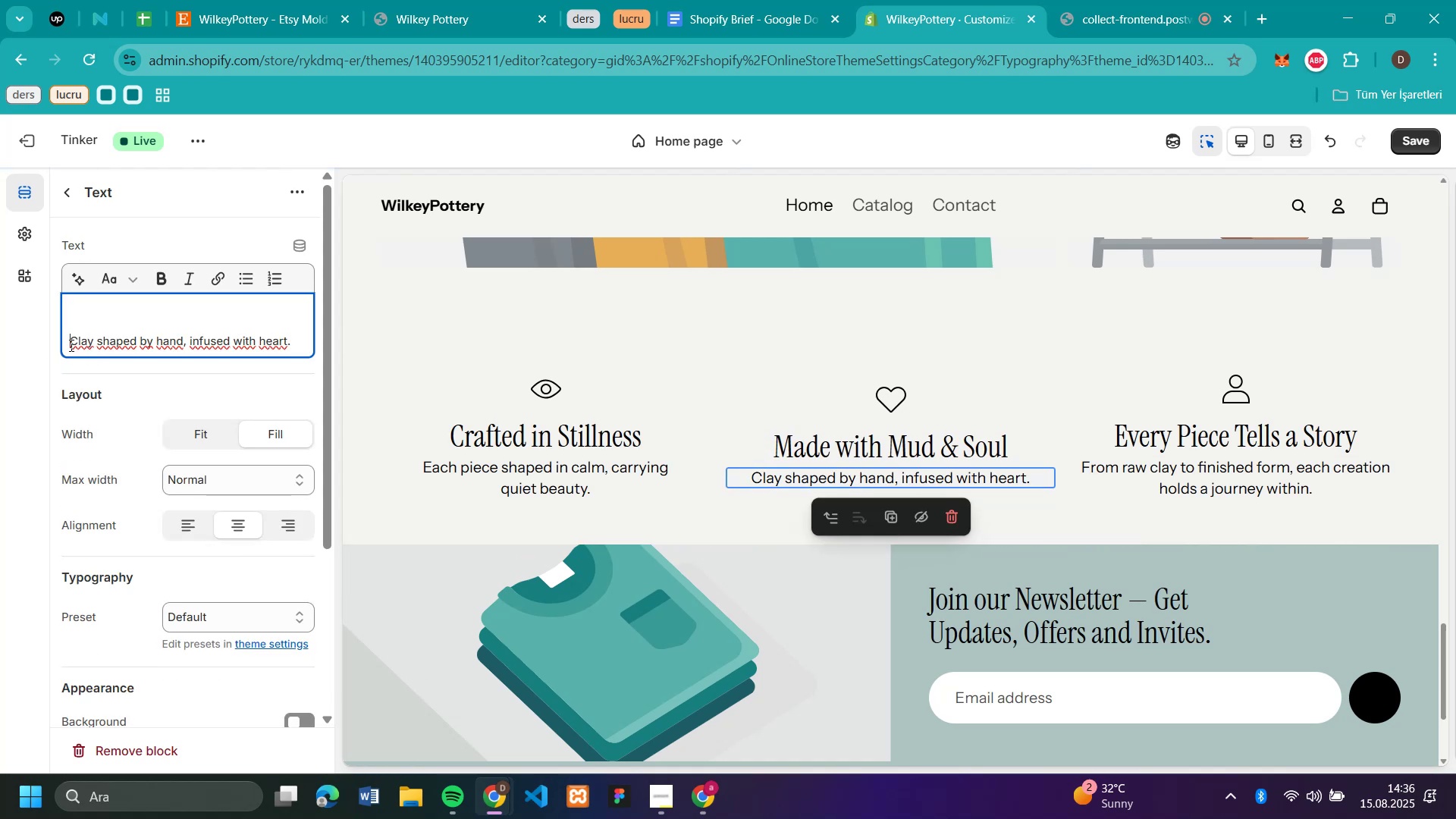 
key(Backspace)
 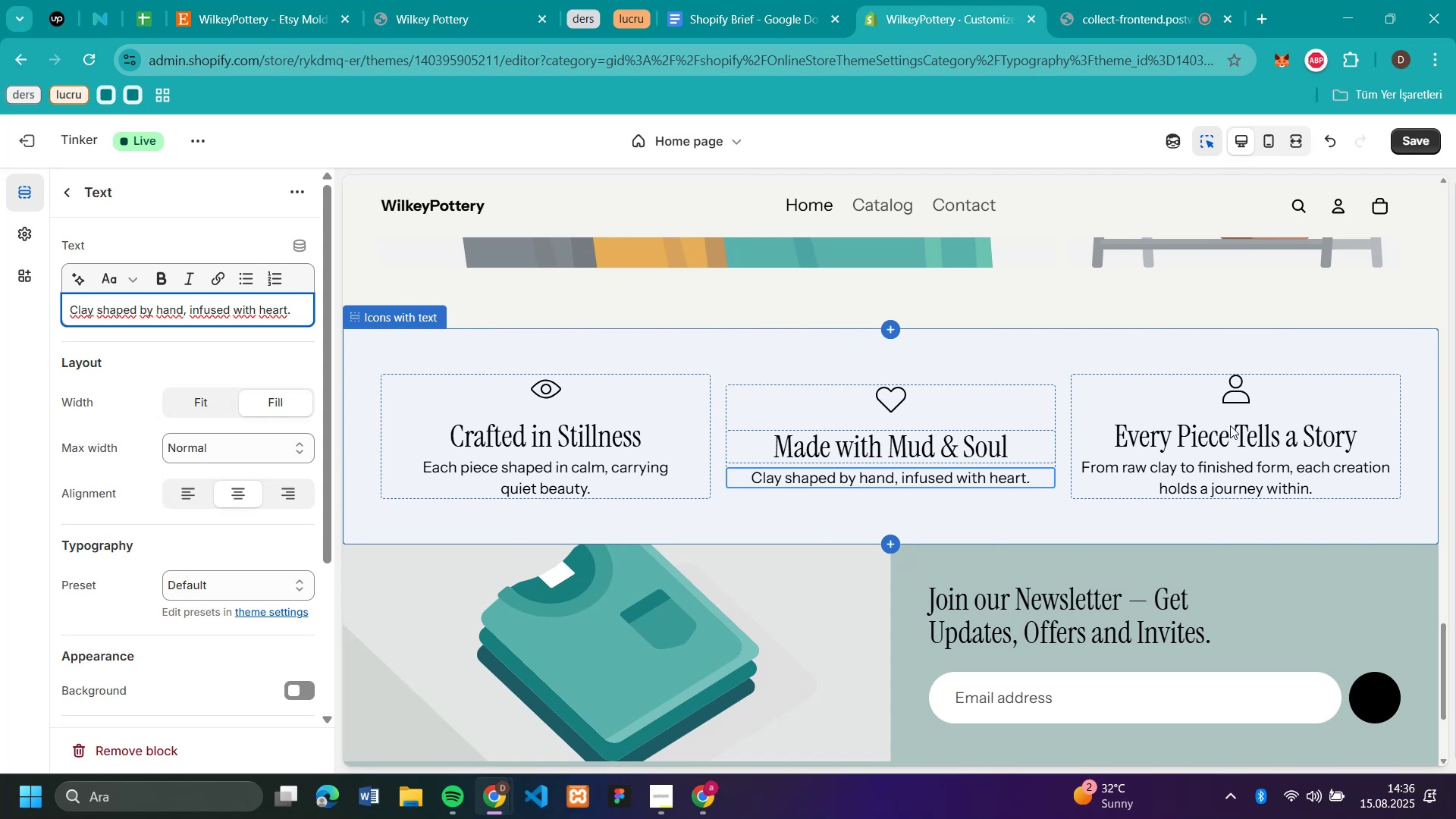 
wait(6.79)
 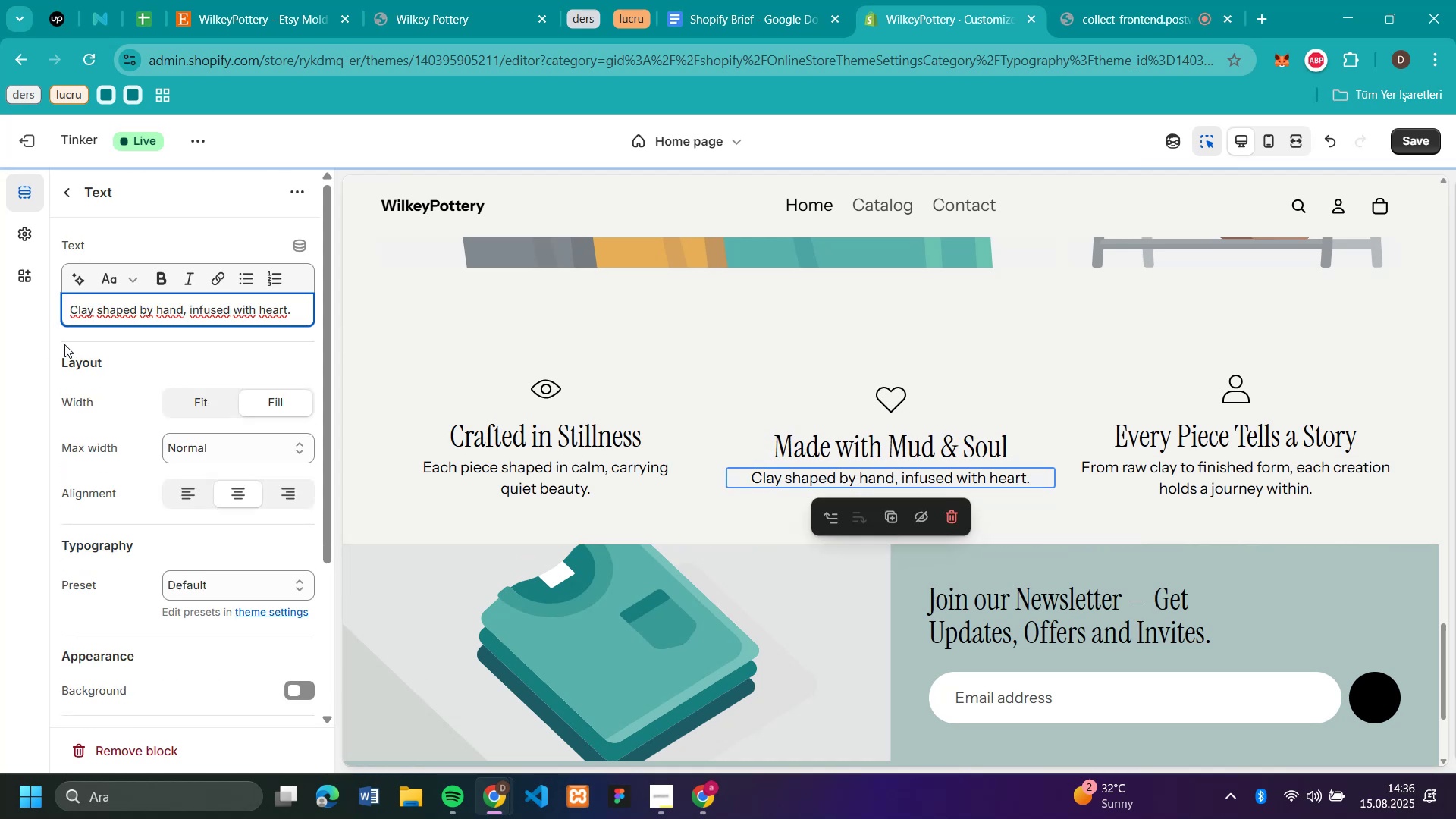 
key(Enter)
 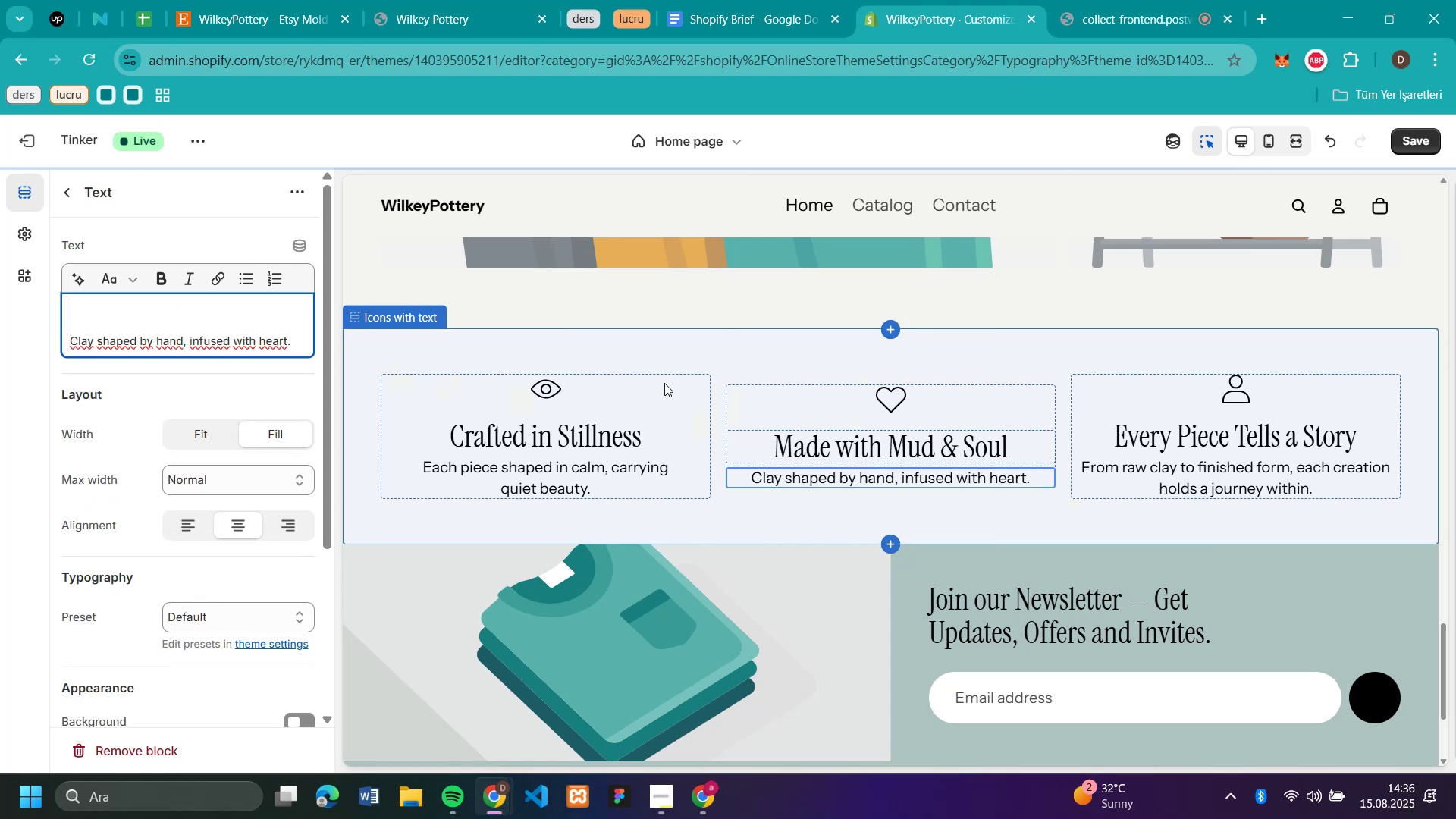 
left_click([777, 452])
 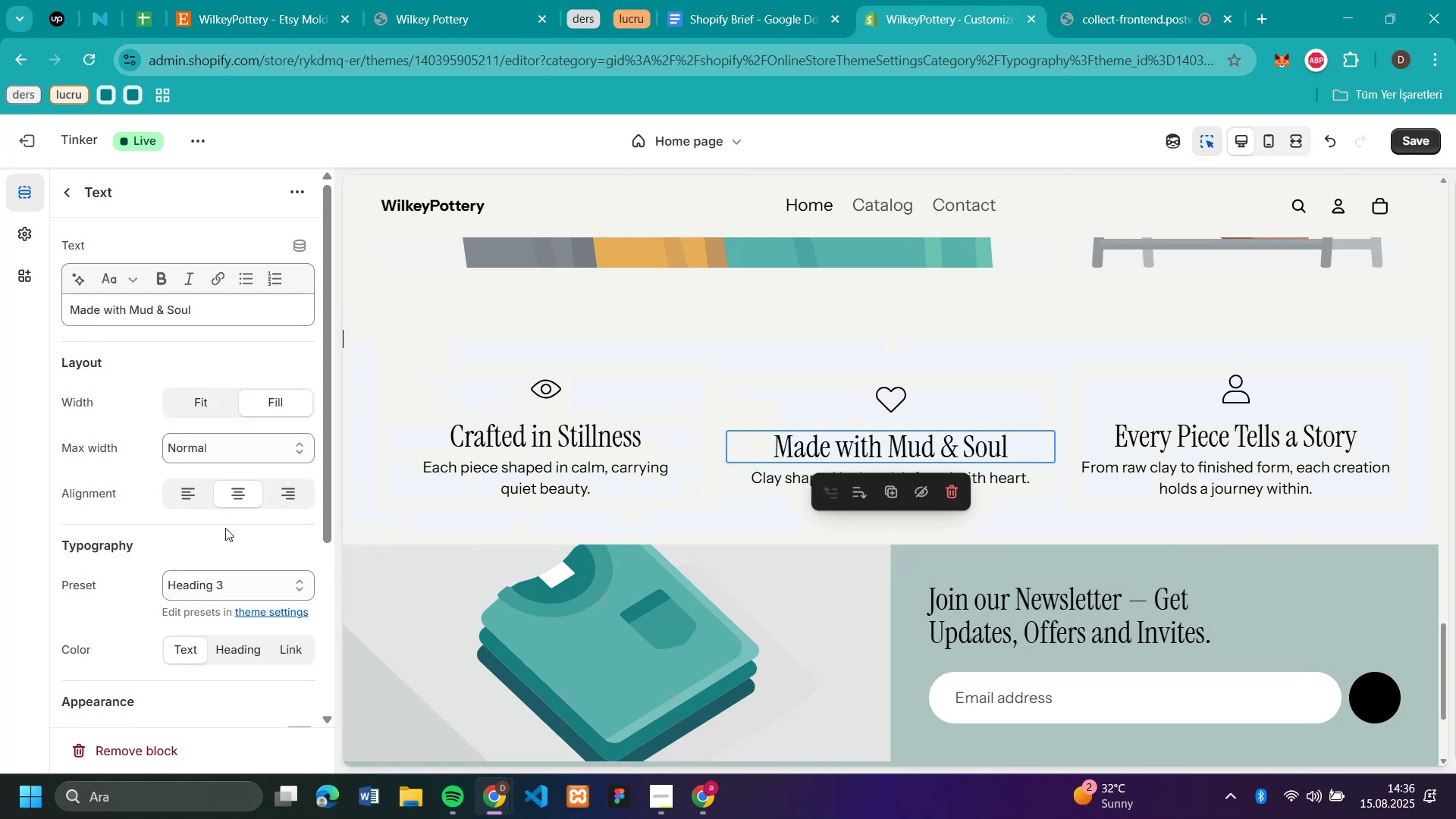 
scroll: coordinate [224, 527], scroll_direction: down, amount: 3.0
 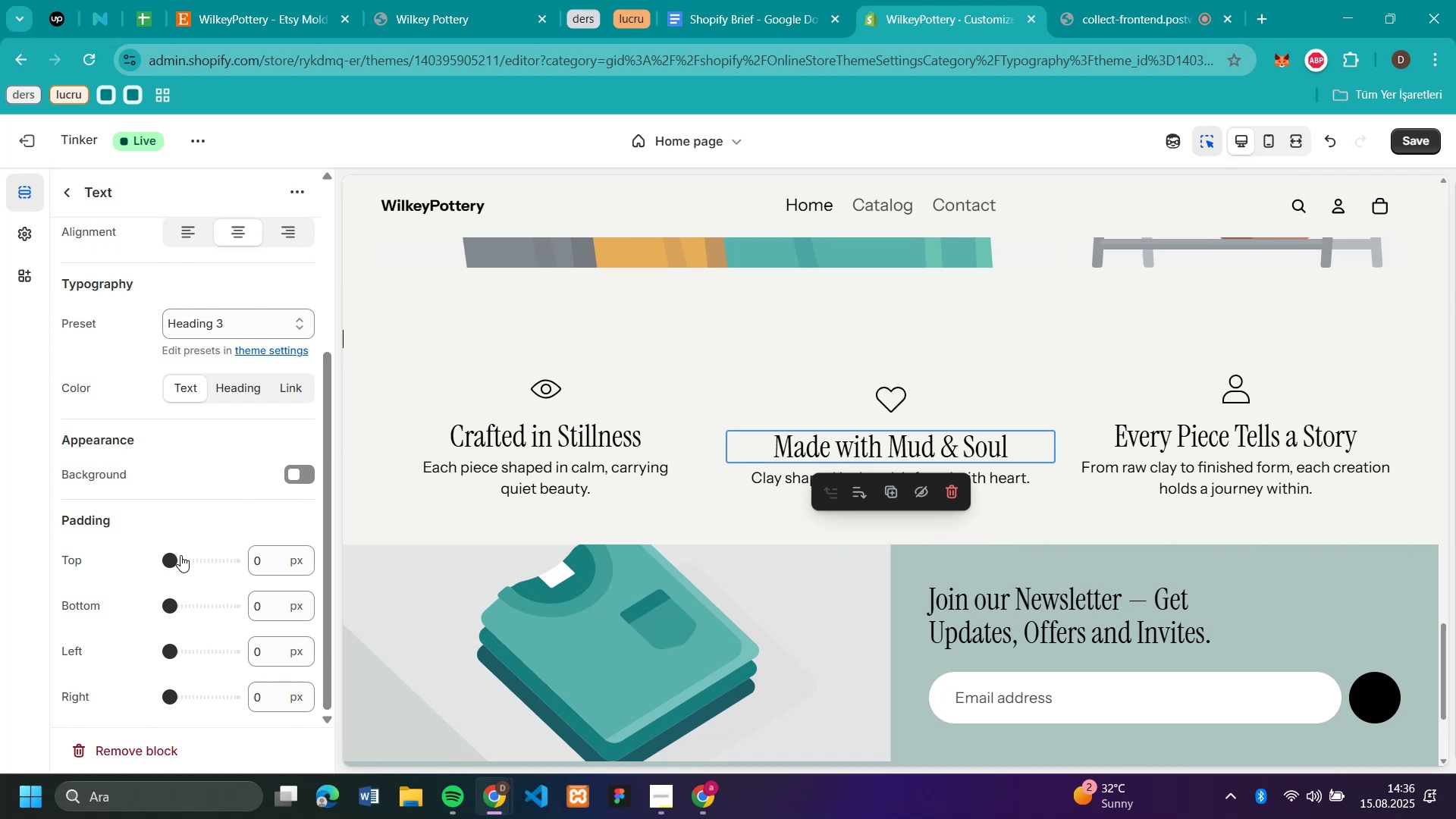 
left_click([180, 555])
 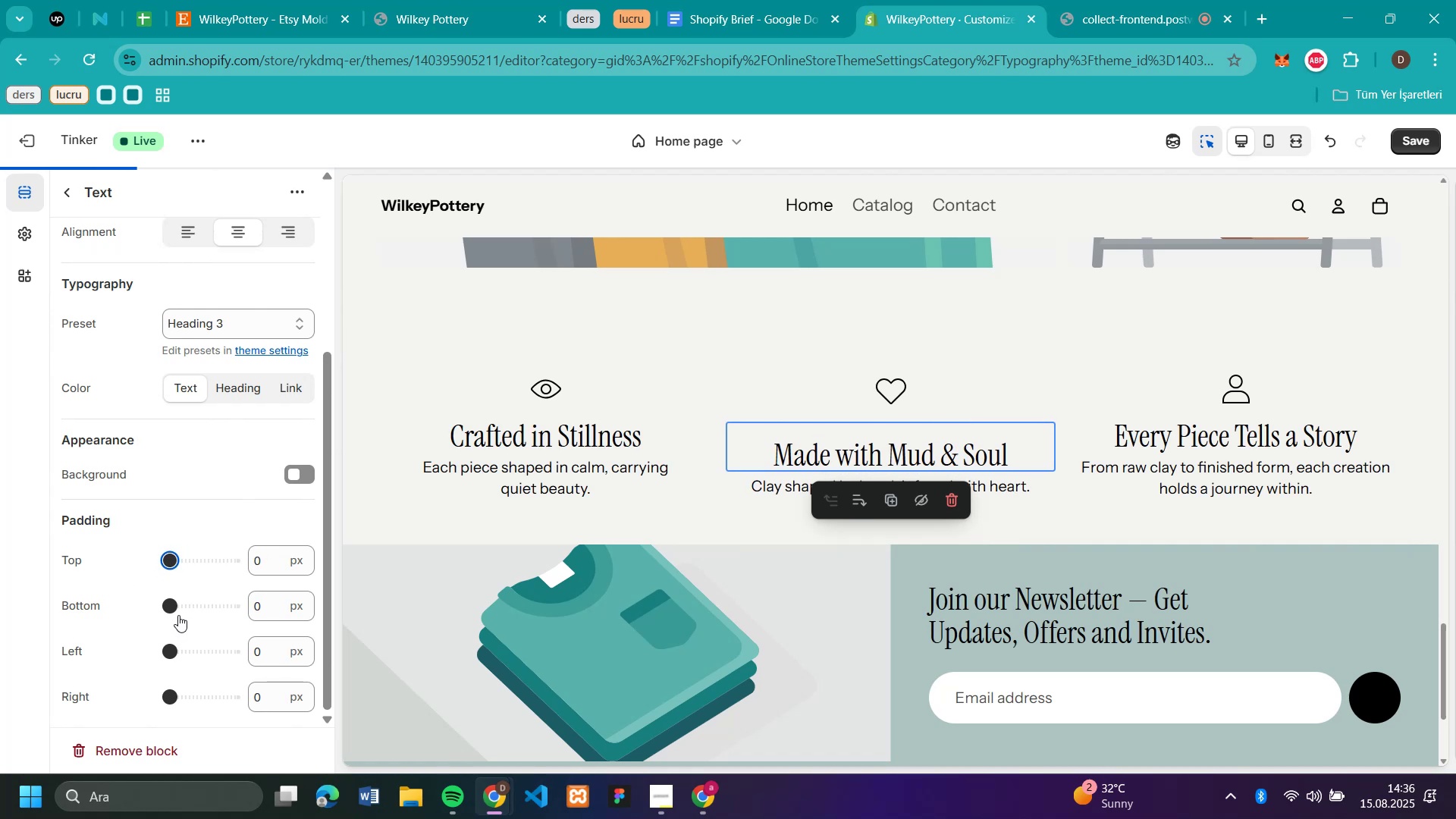 
left_click([179, 607])
 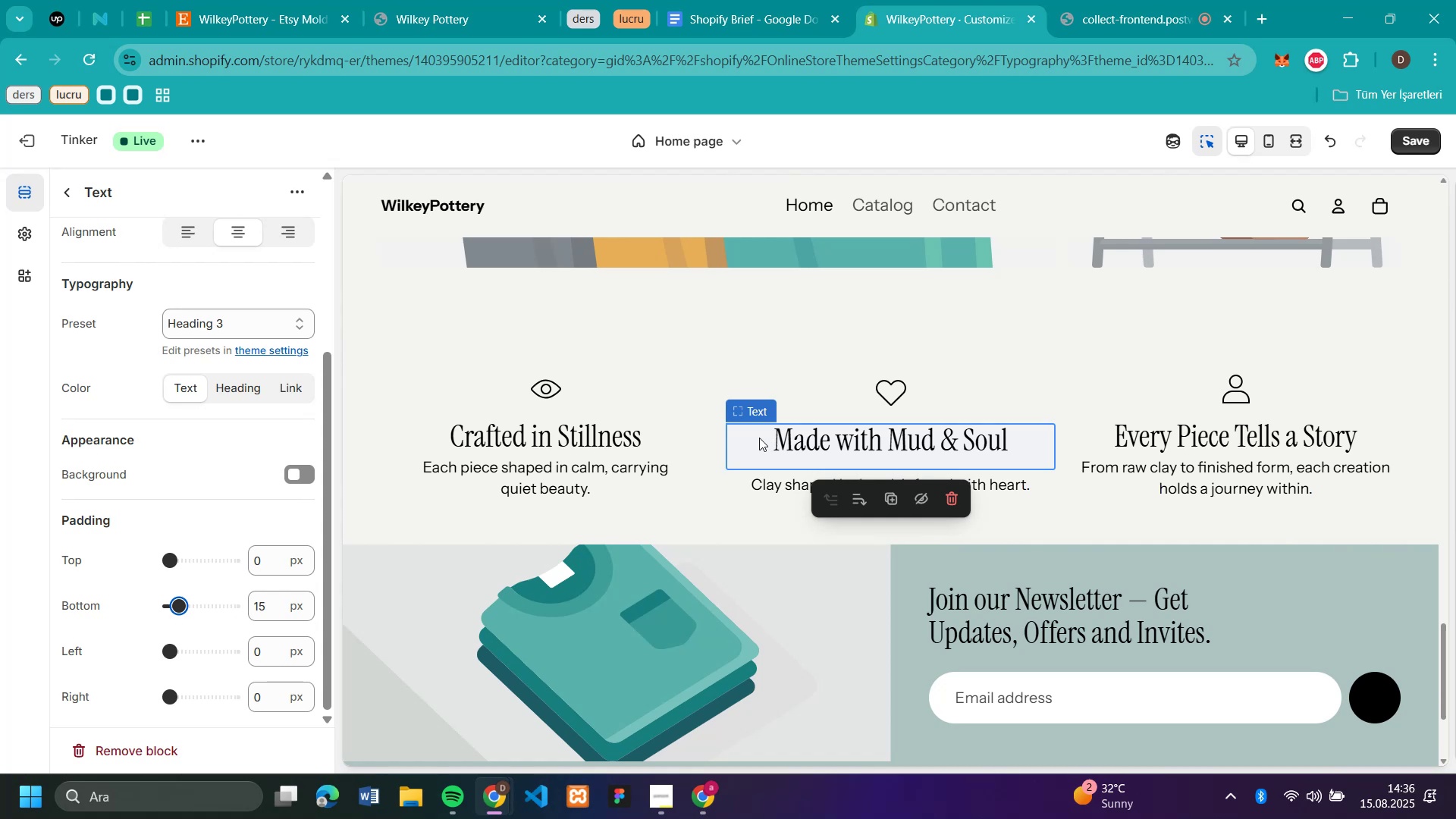 
wait(6.81)
 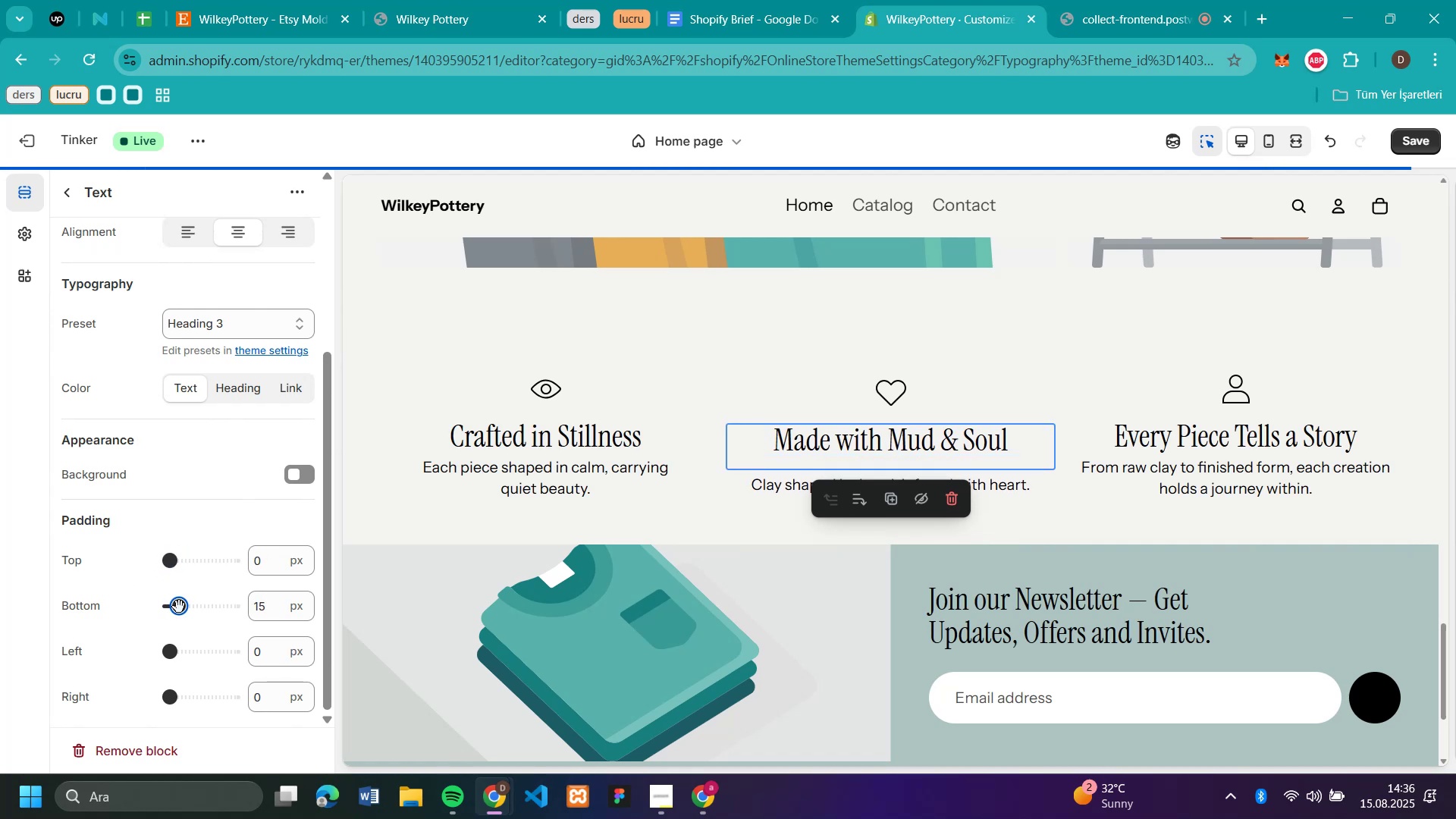 
left_click([186, 605])
 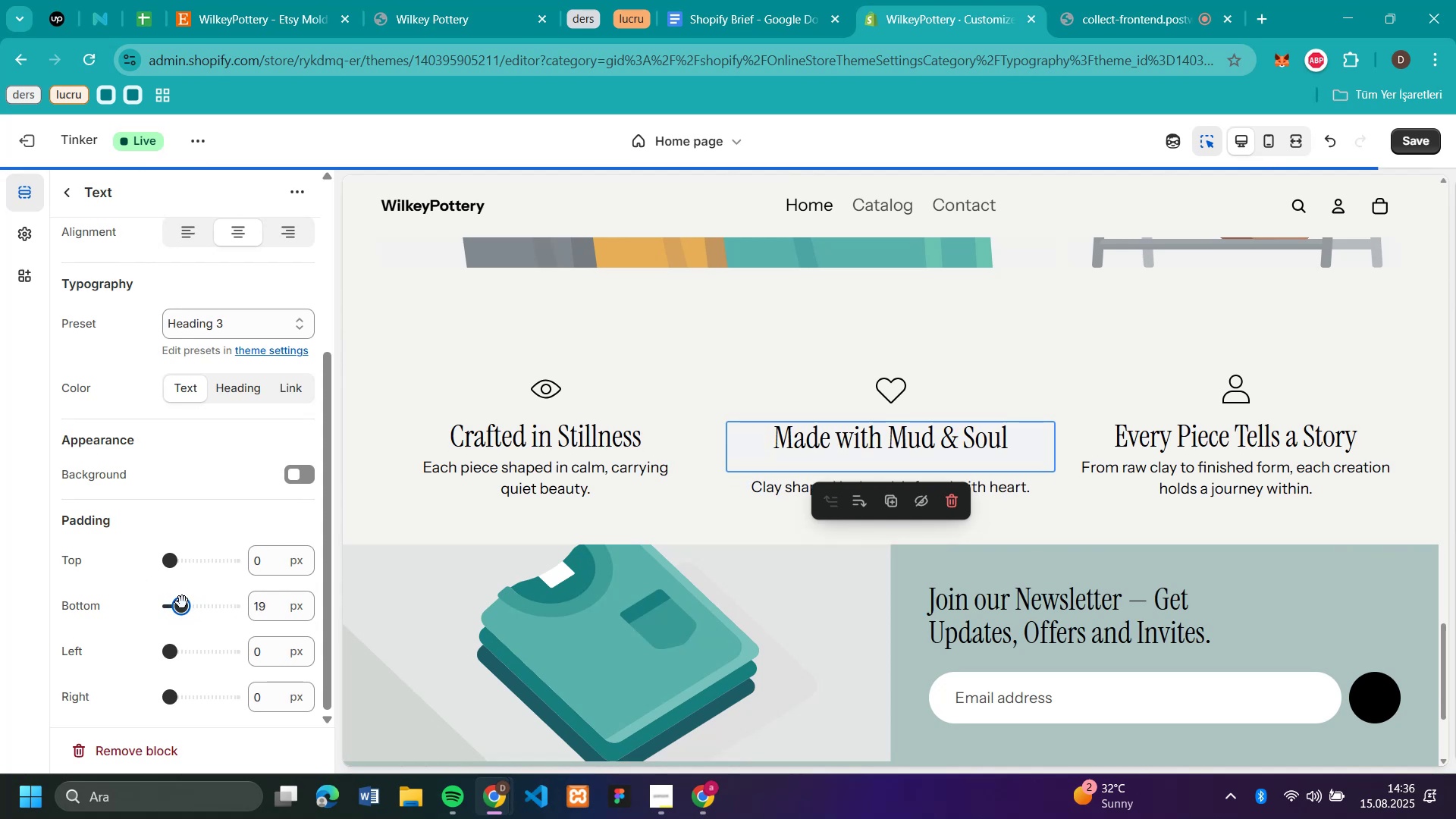 
wait(9.22)
 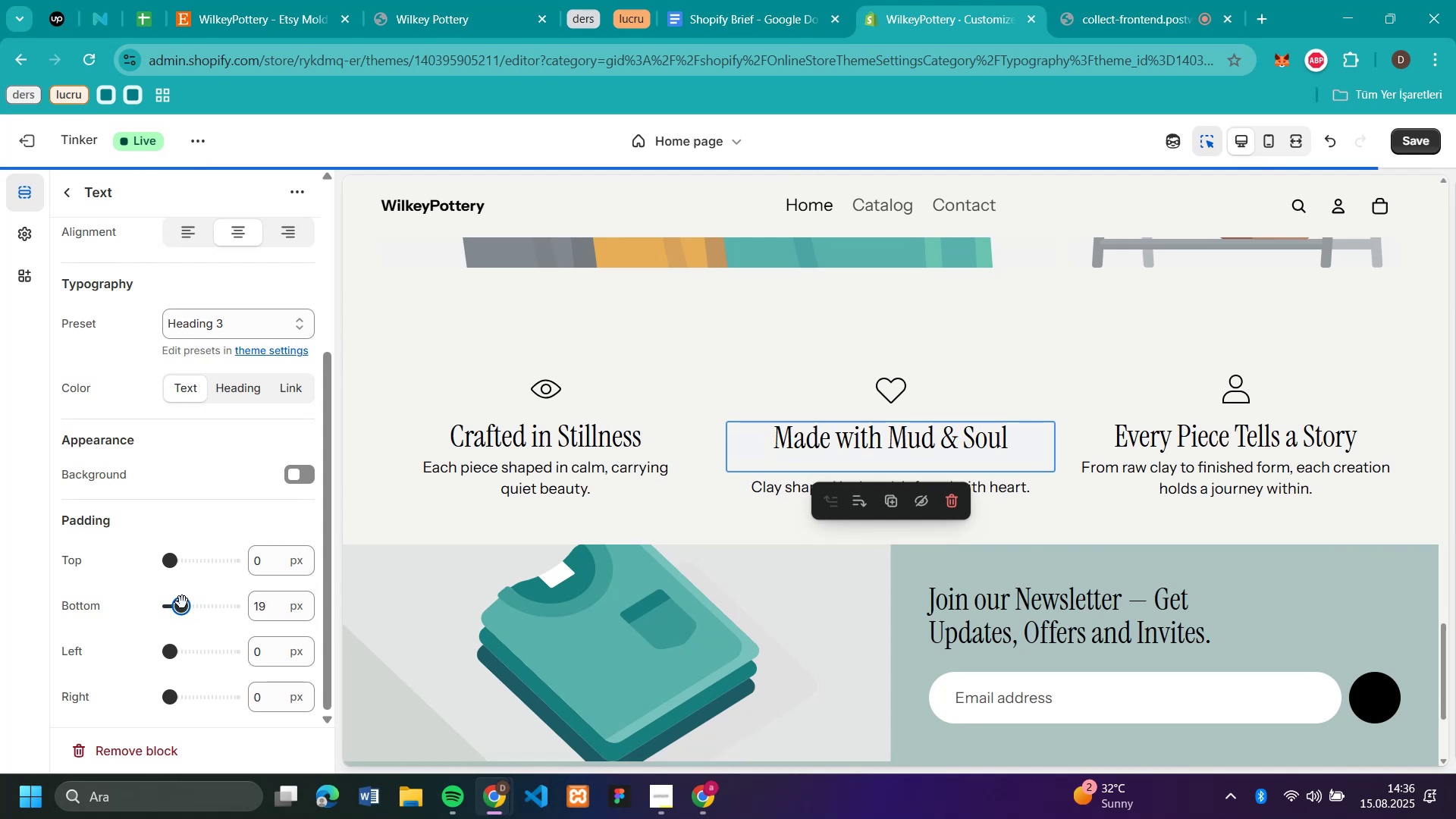 
left_click([921, 493])
 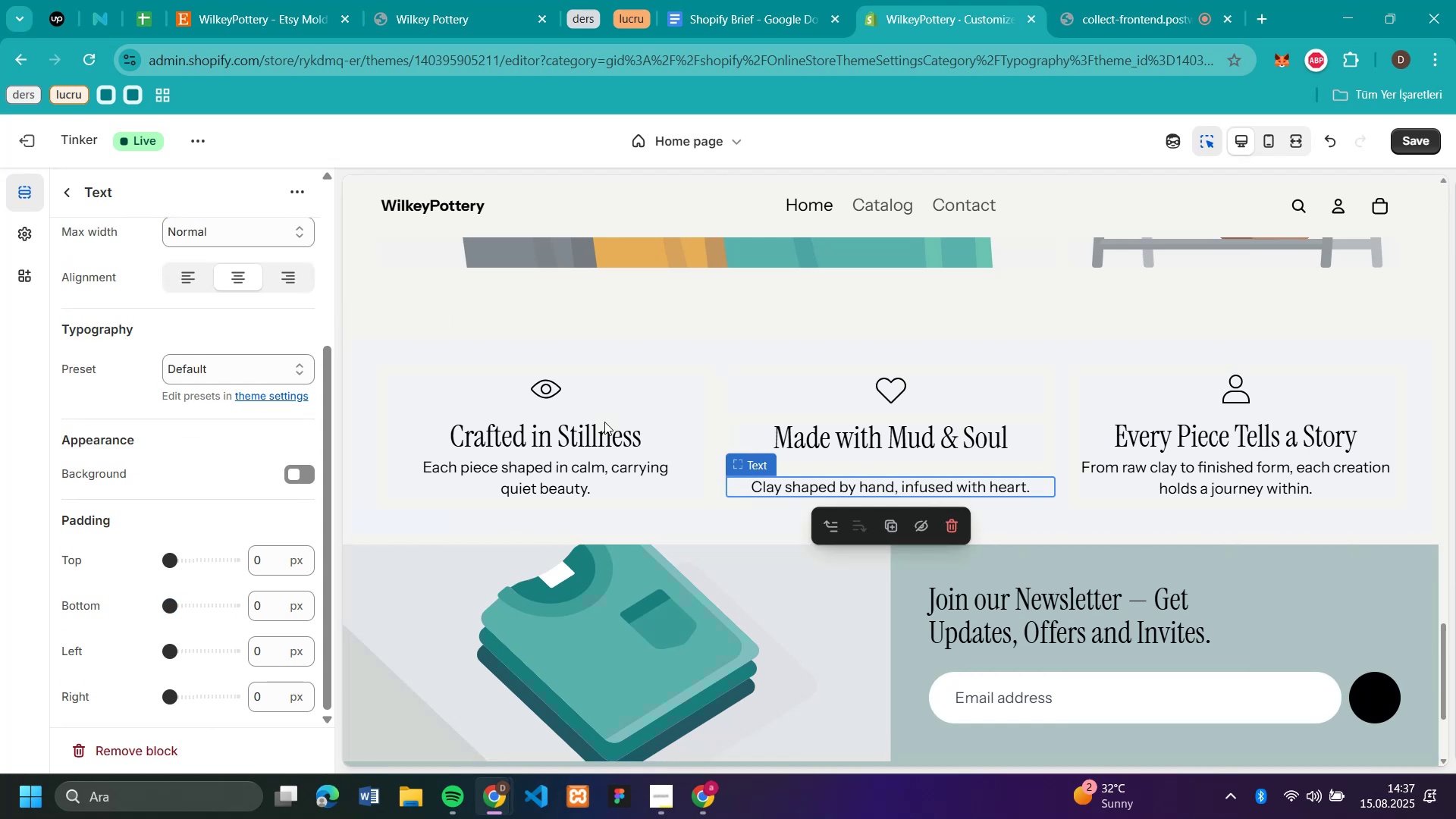 
scroll: coordinate [99, 417], scroll_direction: up, amount: 7.0
 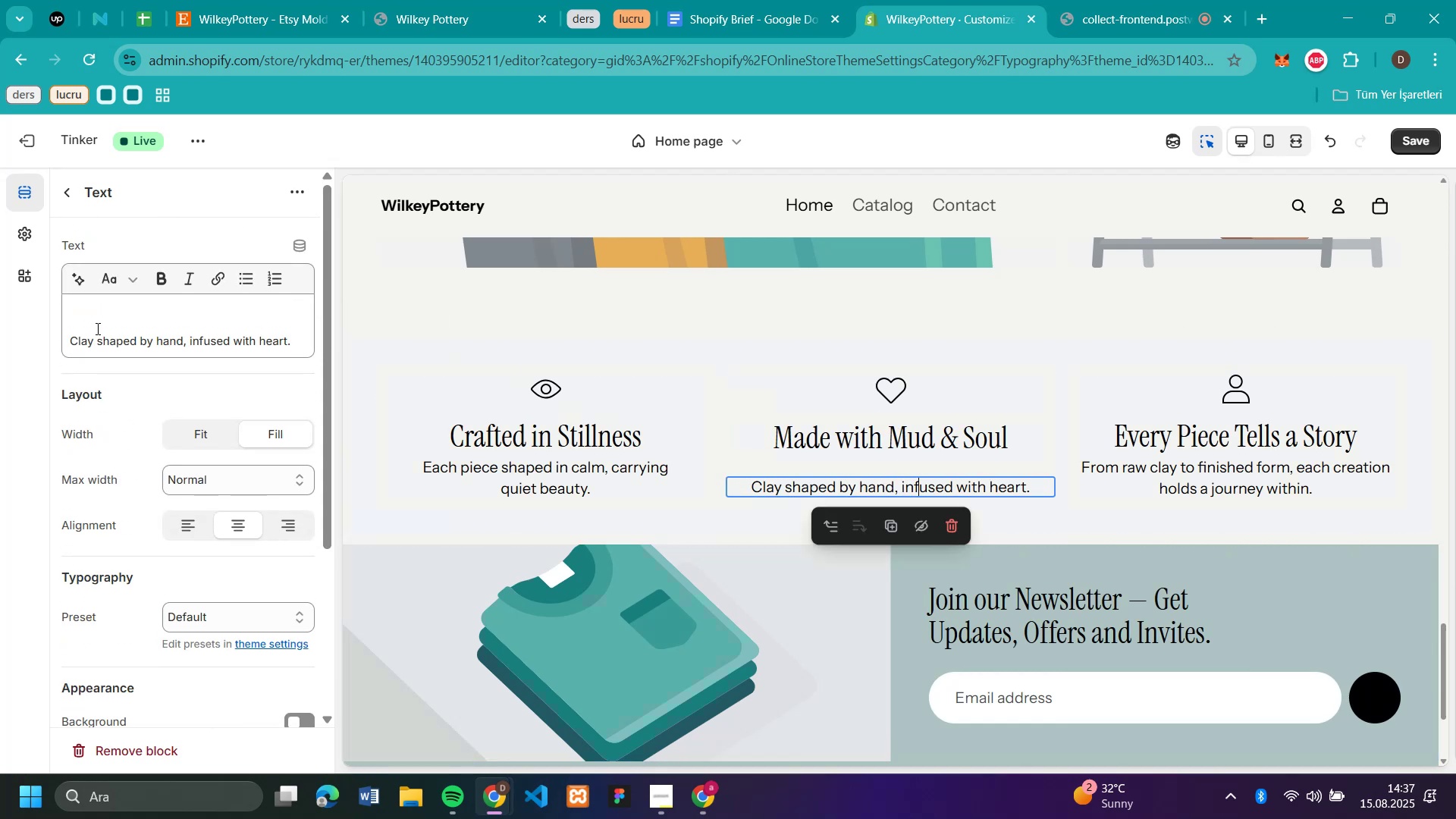 
left_click([96, 328])
 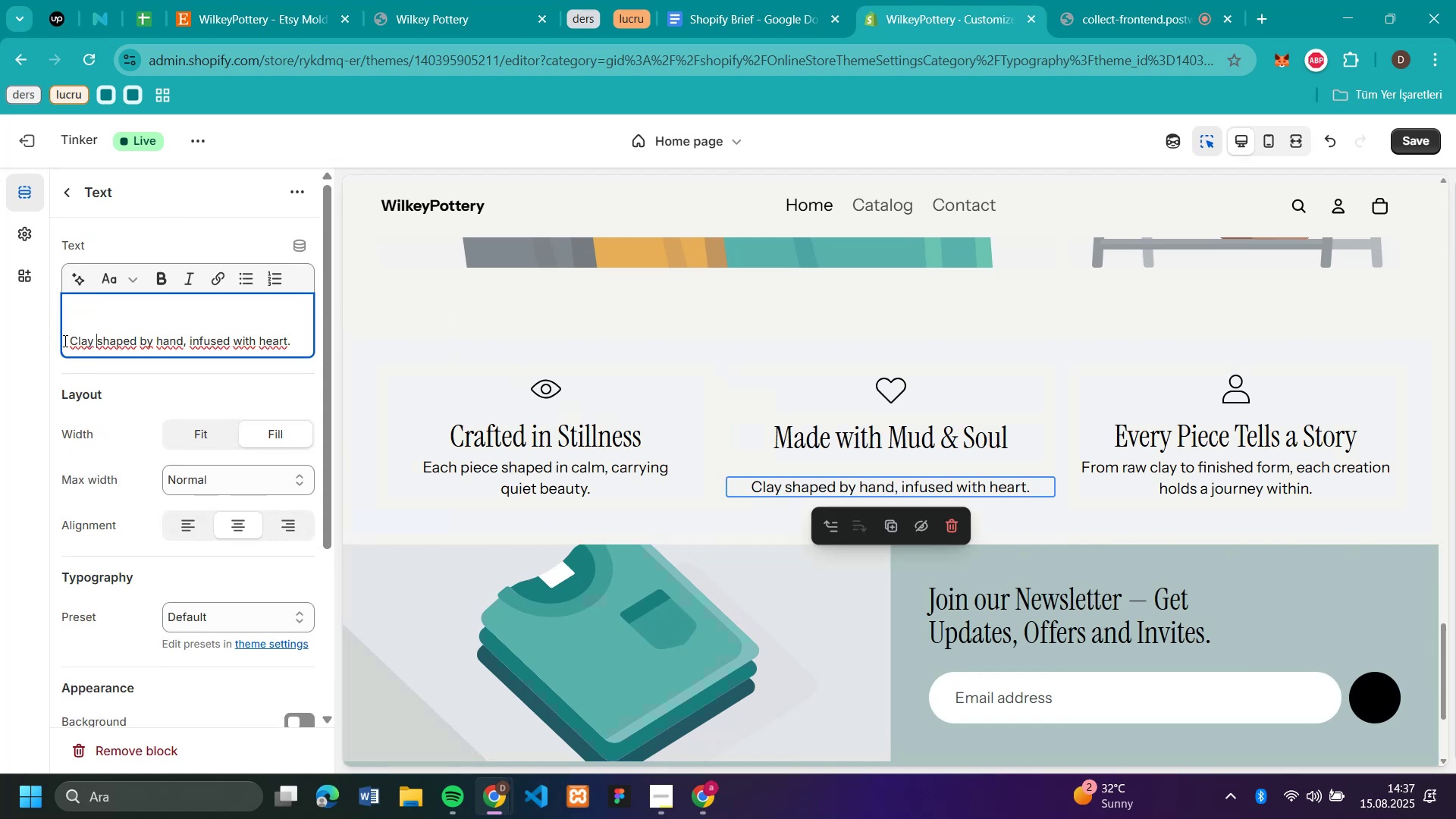 
left_click([71, 339])
 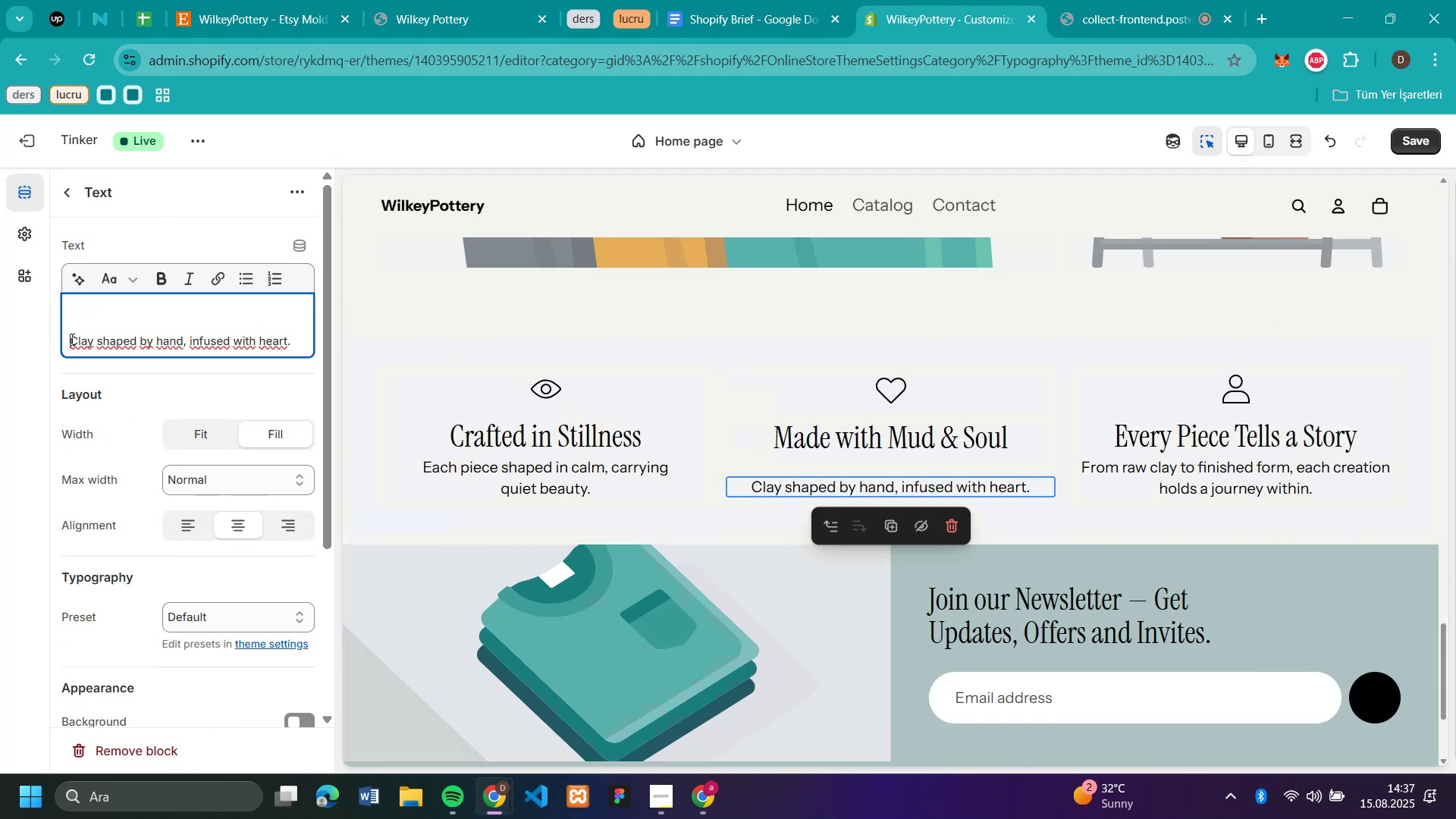 
key(Backspace)
 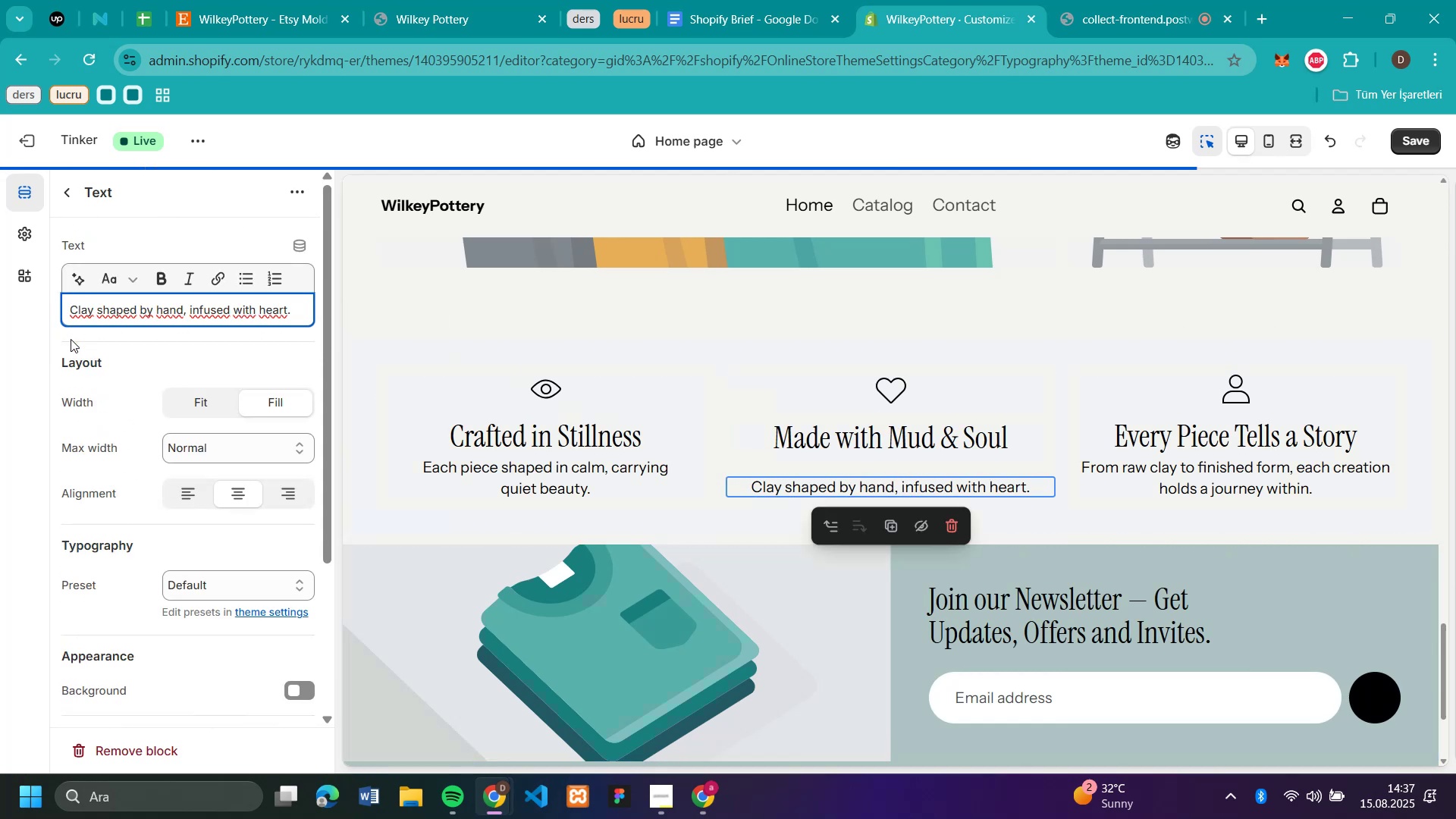 
scroll: coordinate [191, 581], scroll_direction: down, amount: 4.0
 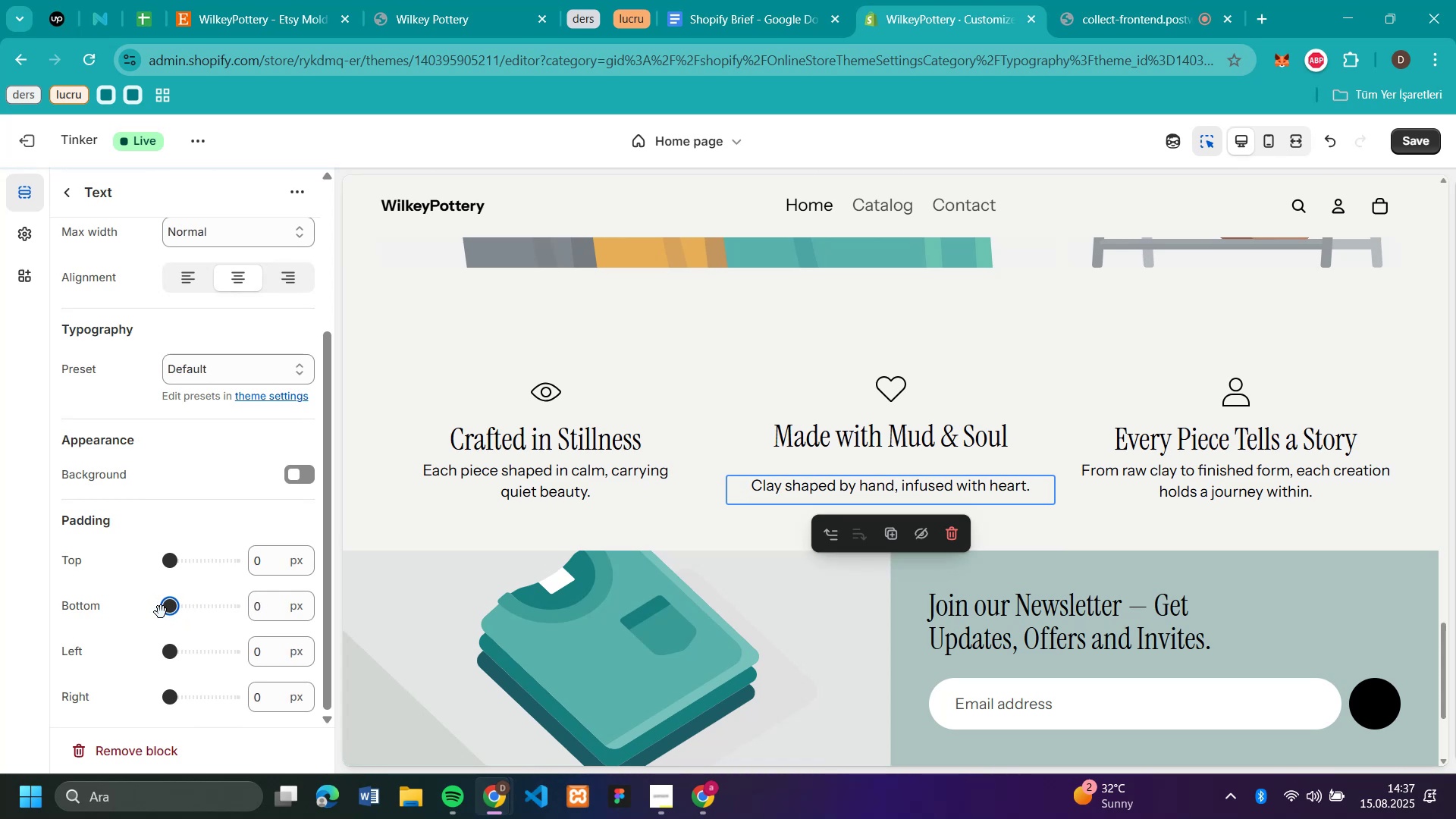 
wait(11.14)
 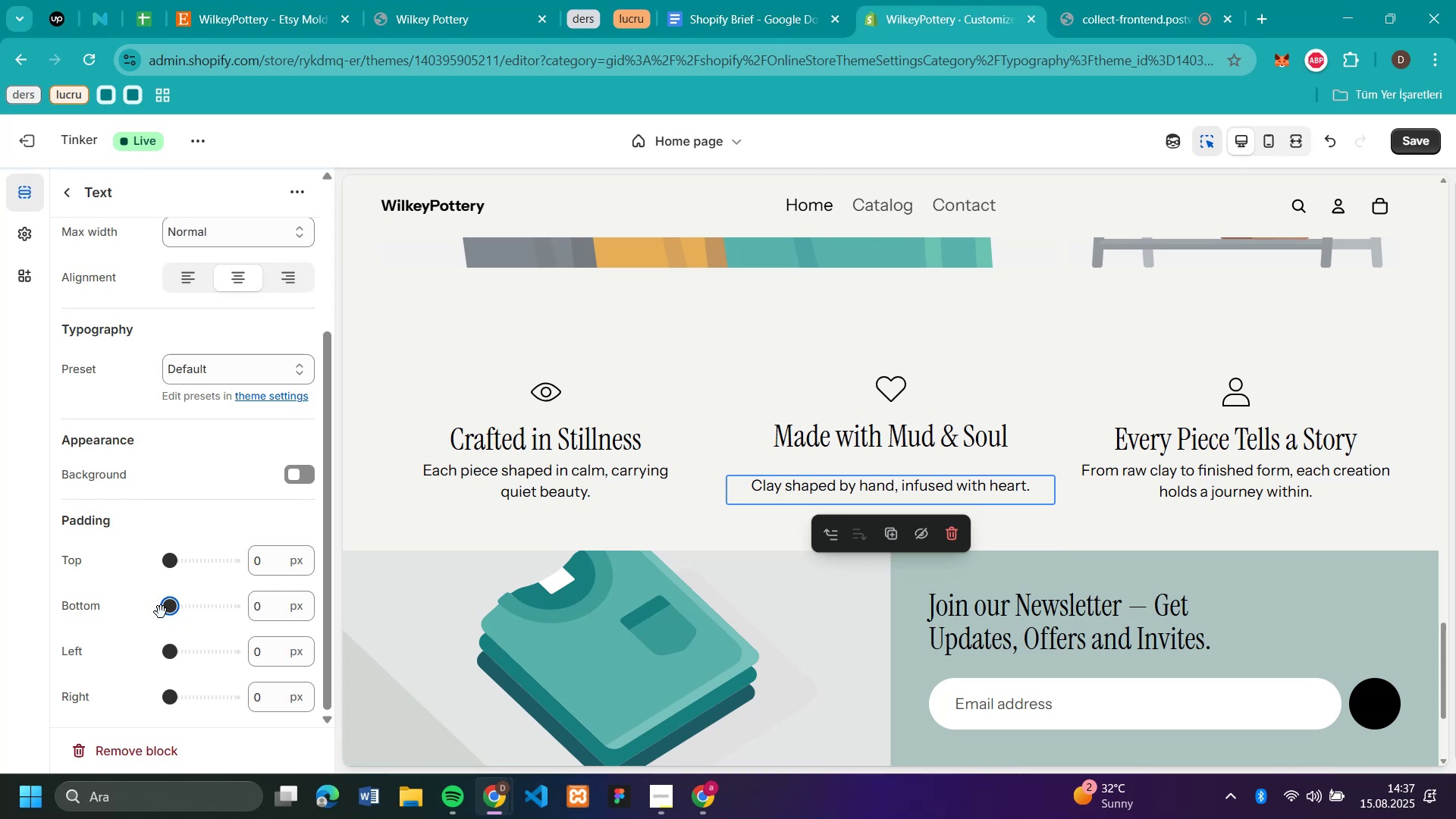 
left_click([550, 393])
 